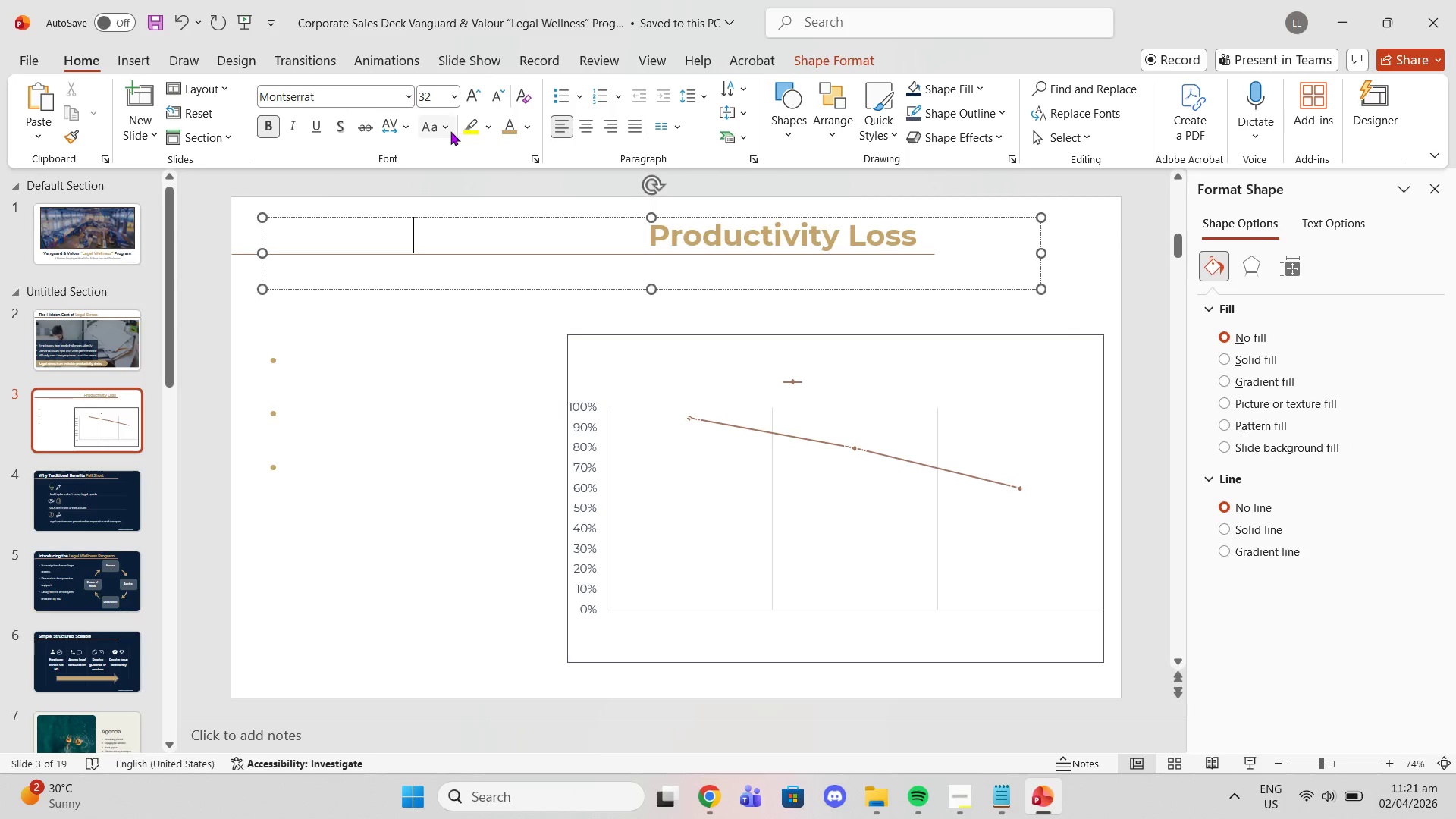 
left_click([524, 124])
 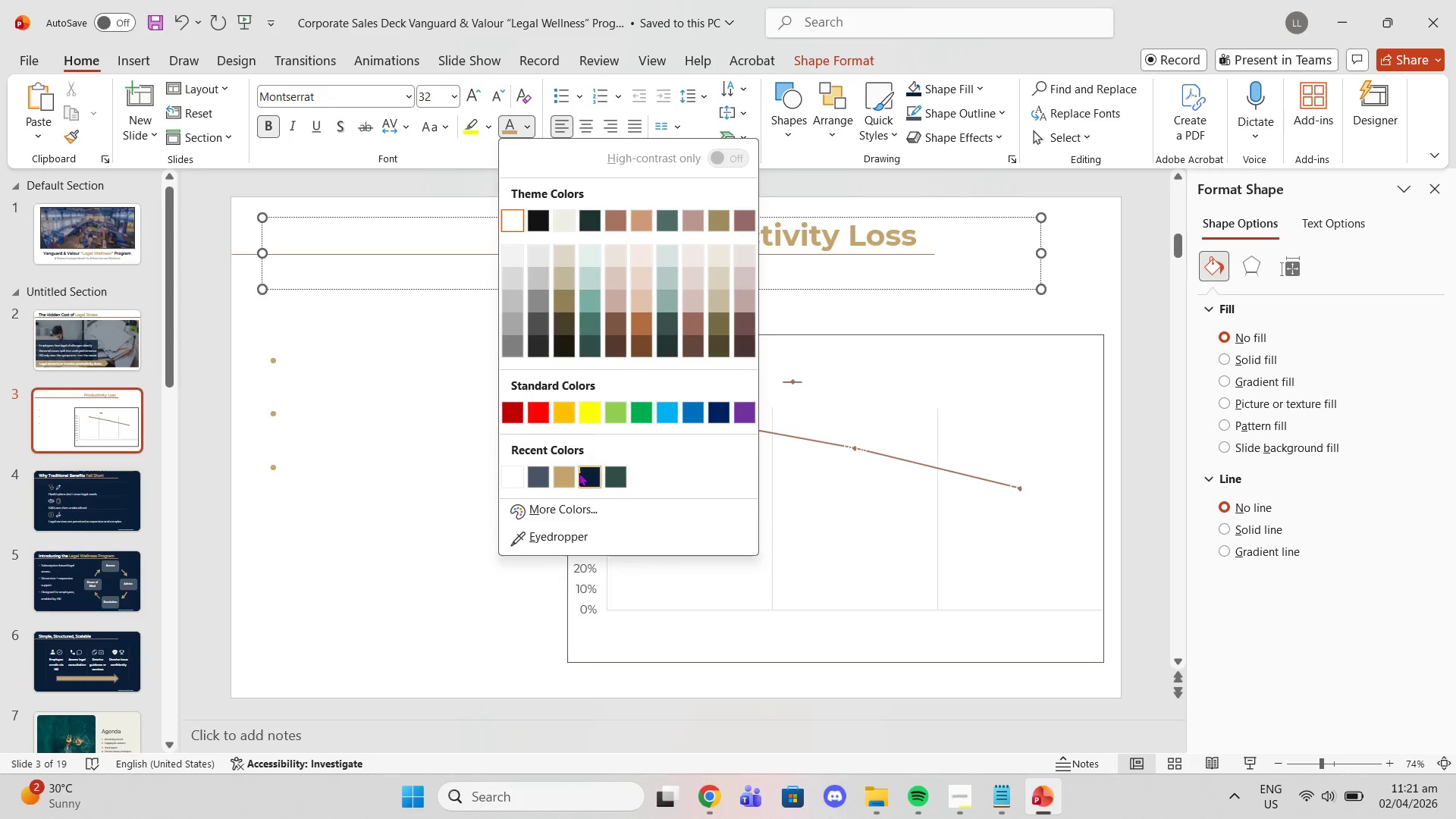 
left_click([591, 479])
 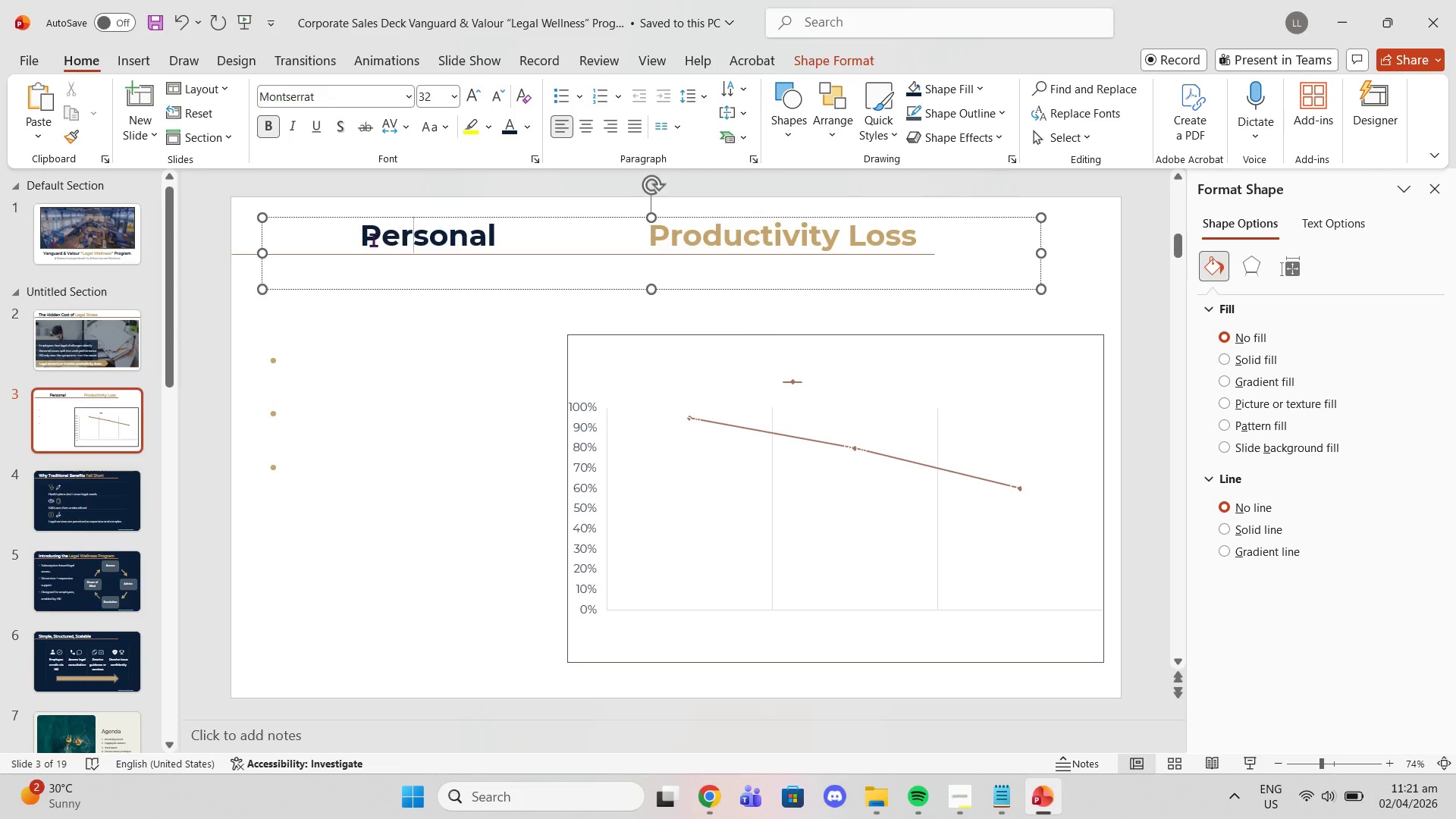 
left_click([290, 227])
 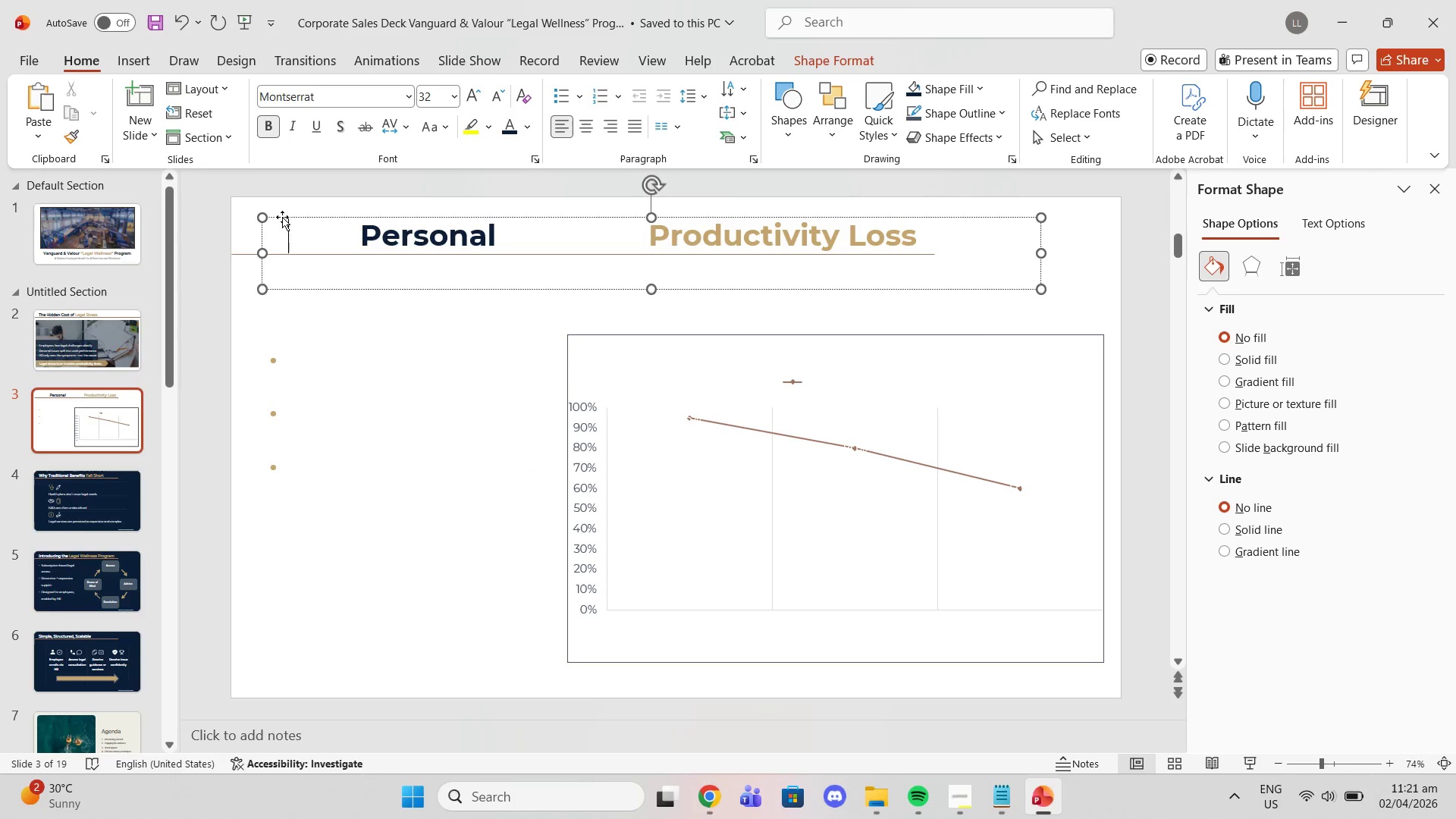 
left_click([282, 217])
 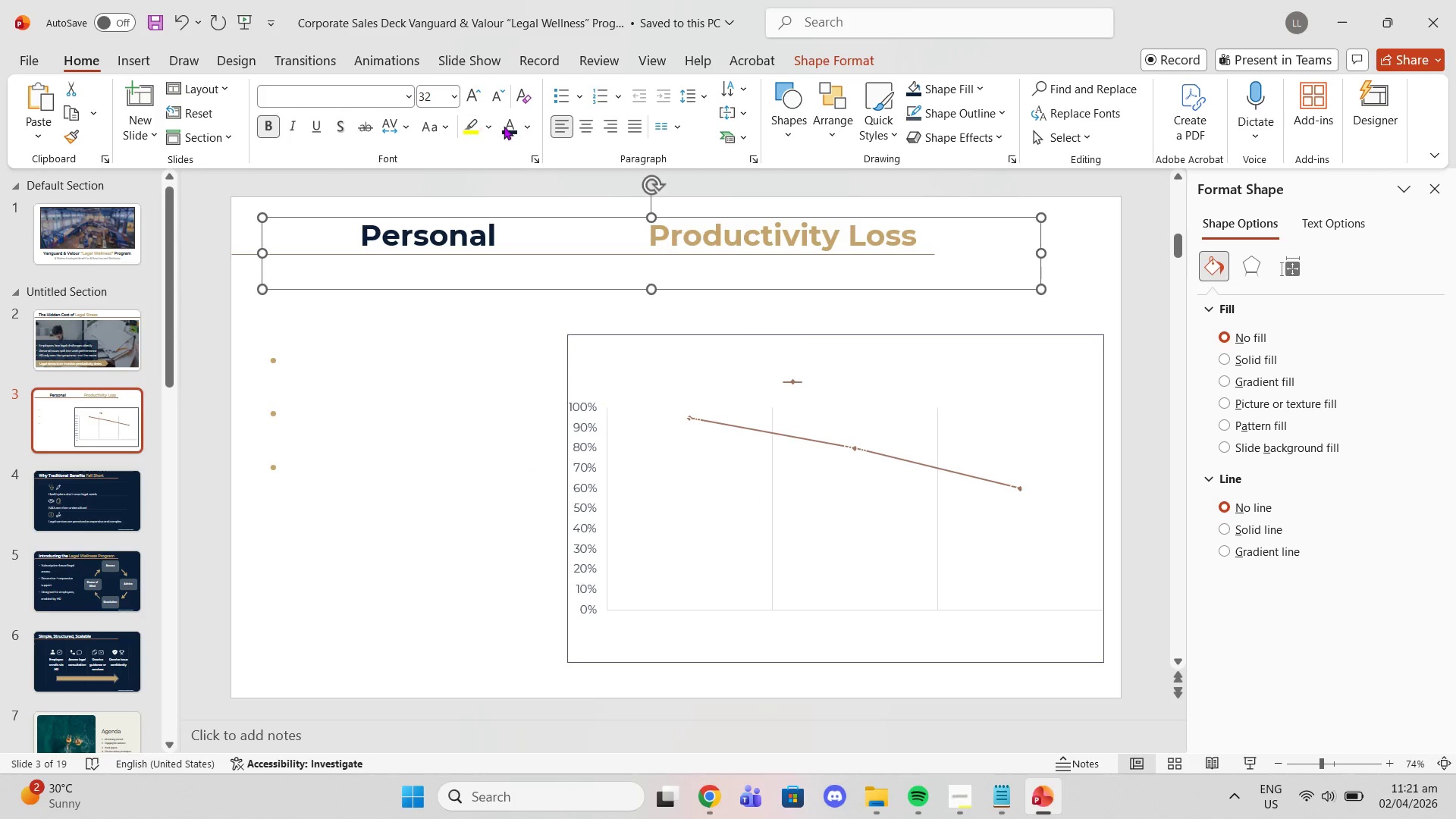 
left_click([510, 126])
 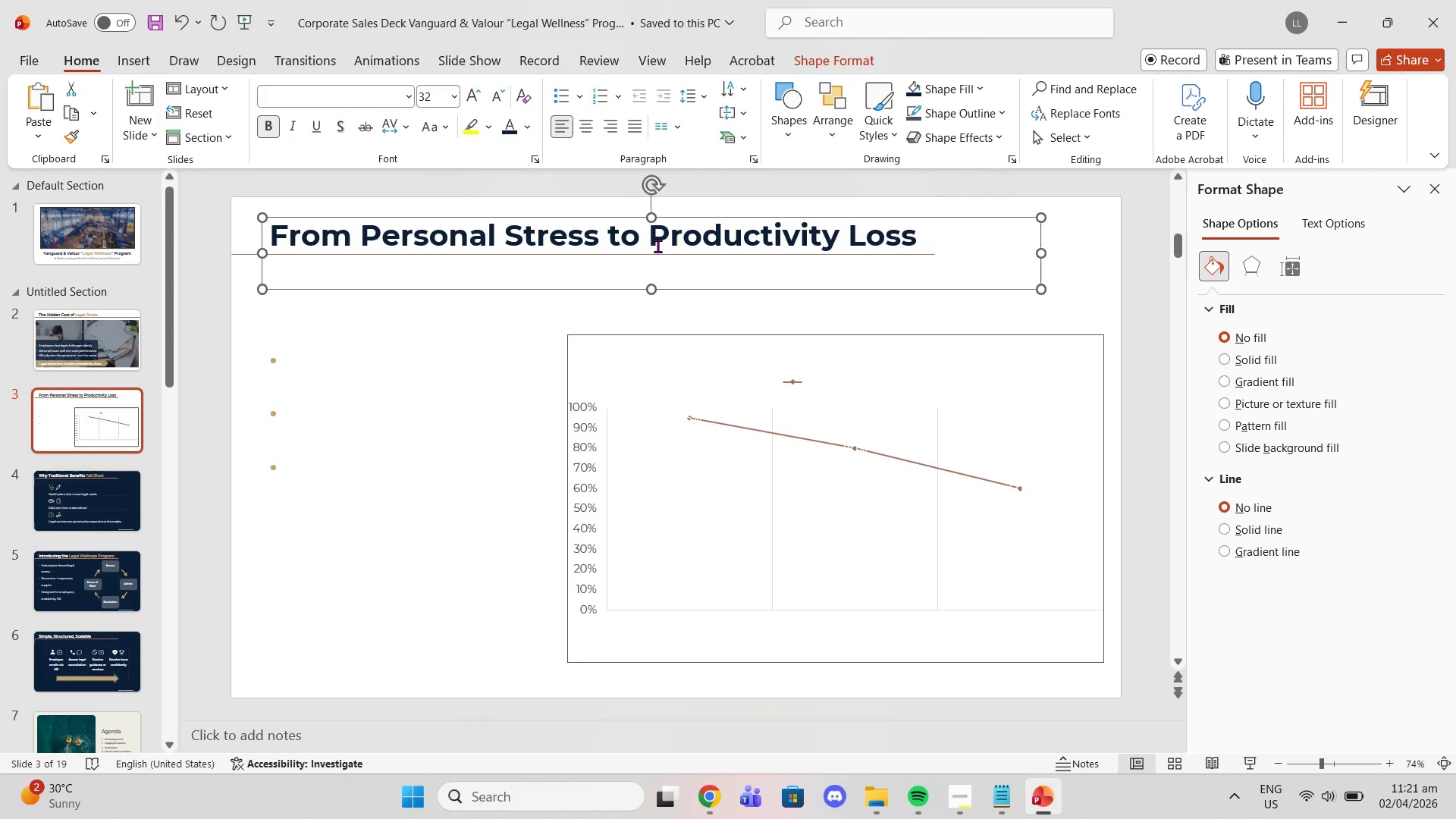 
left_click_drag(start_coordinate=[651, 237], to_coordinate=[919, 240])
 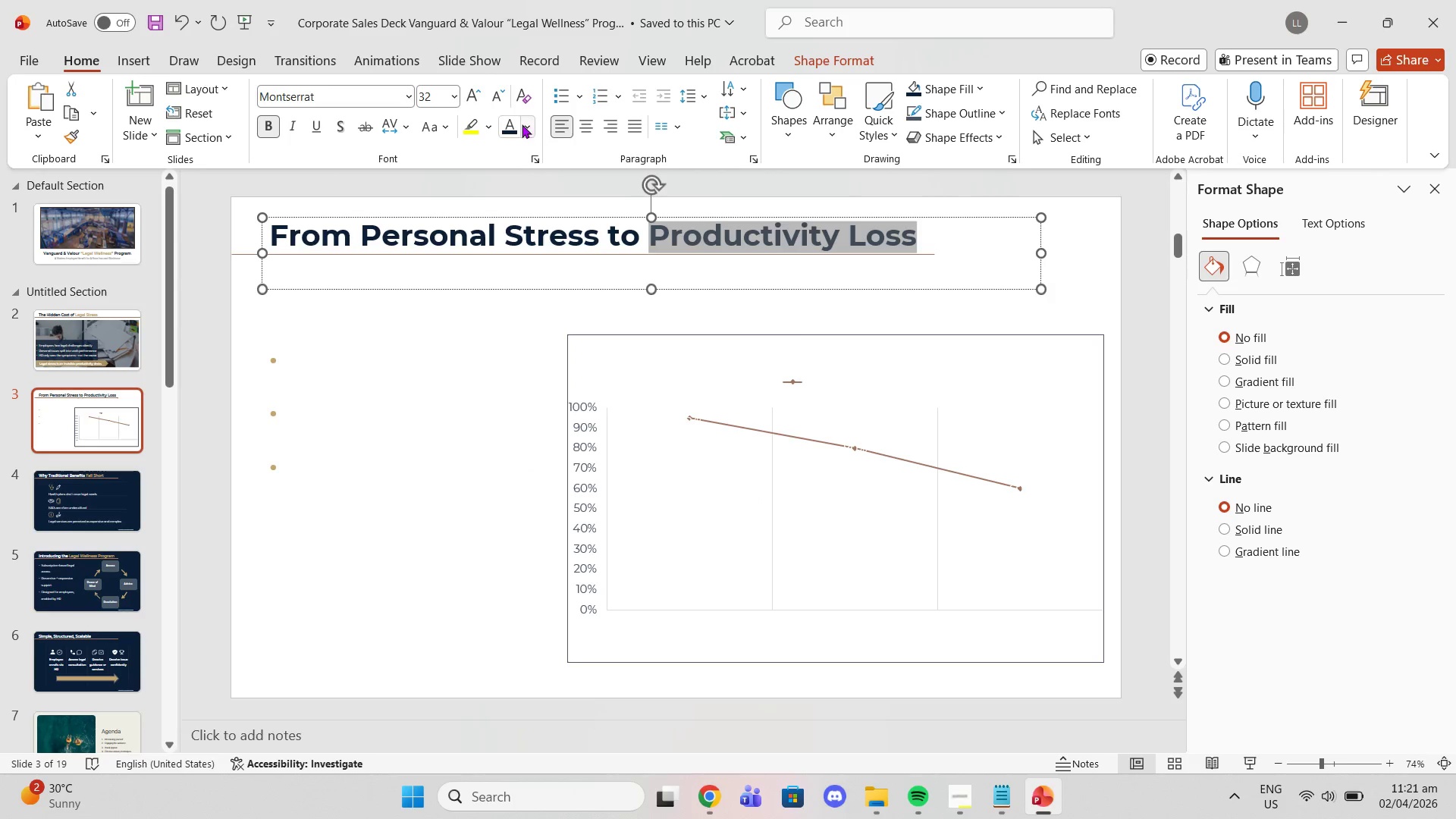 
left_click([521, 124])
 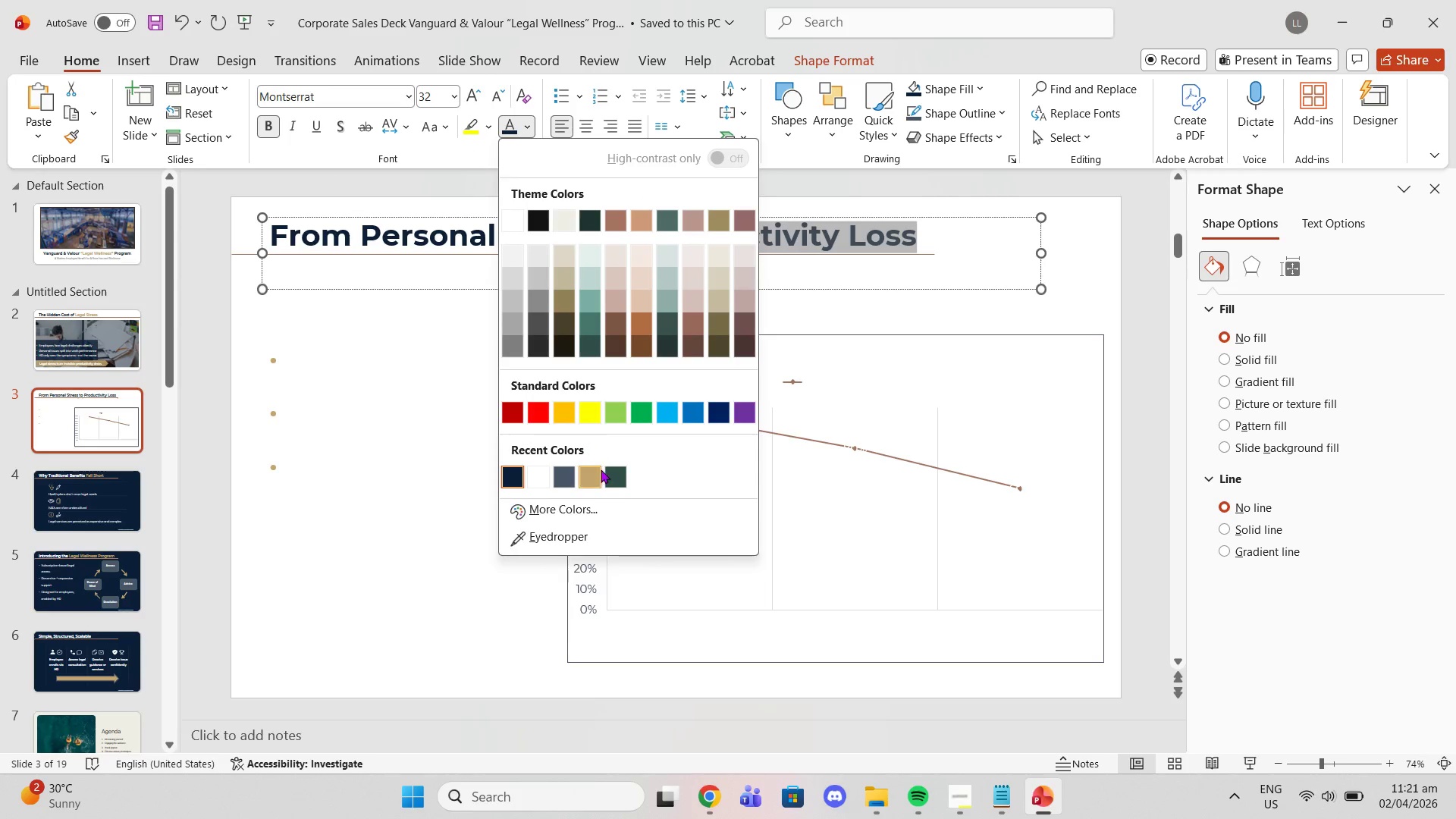 
left_click([592, 469])
 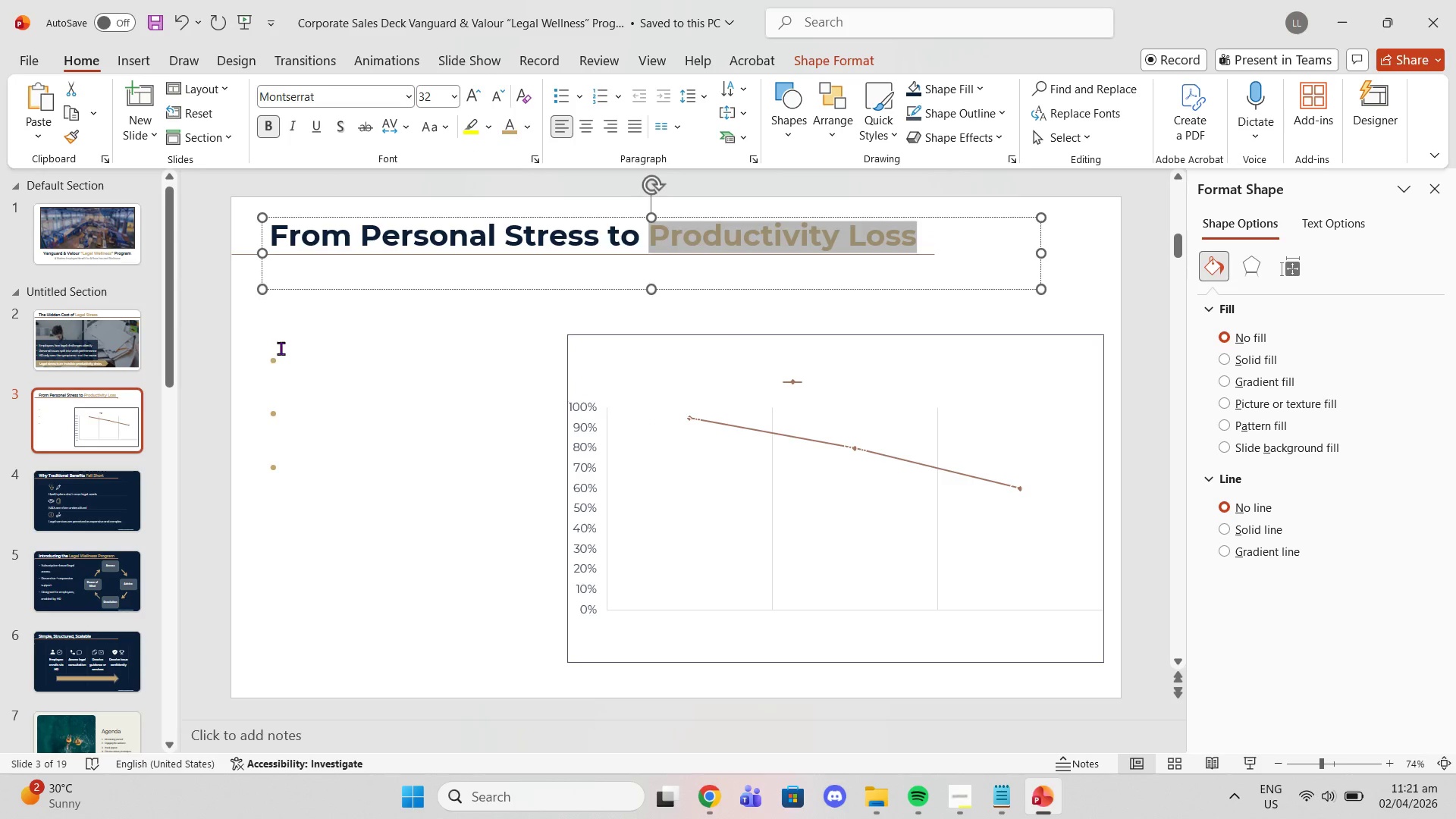 
left_click_drag(start_coordinate=[290, 347], to_coordinate=[527, 463])
 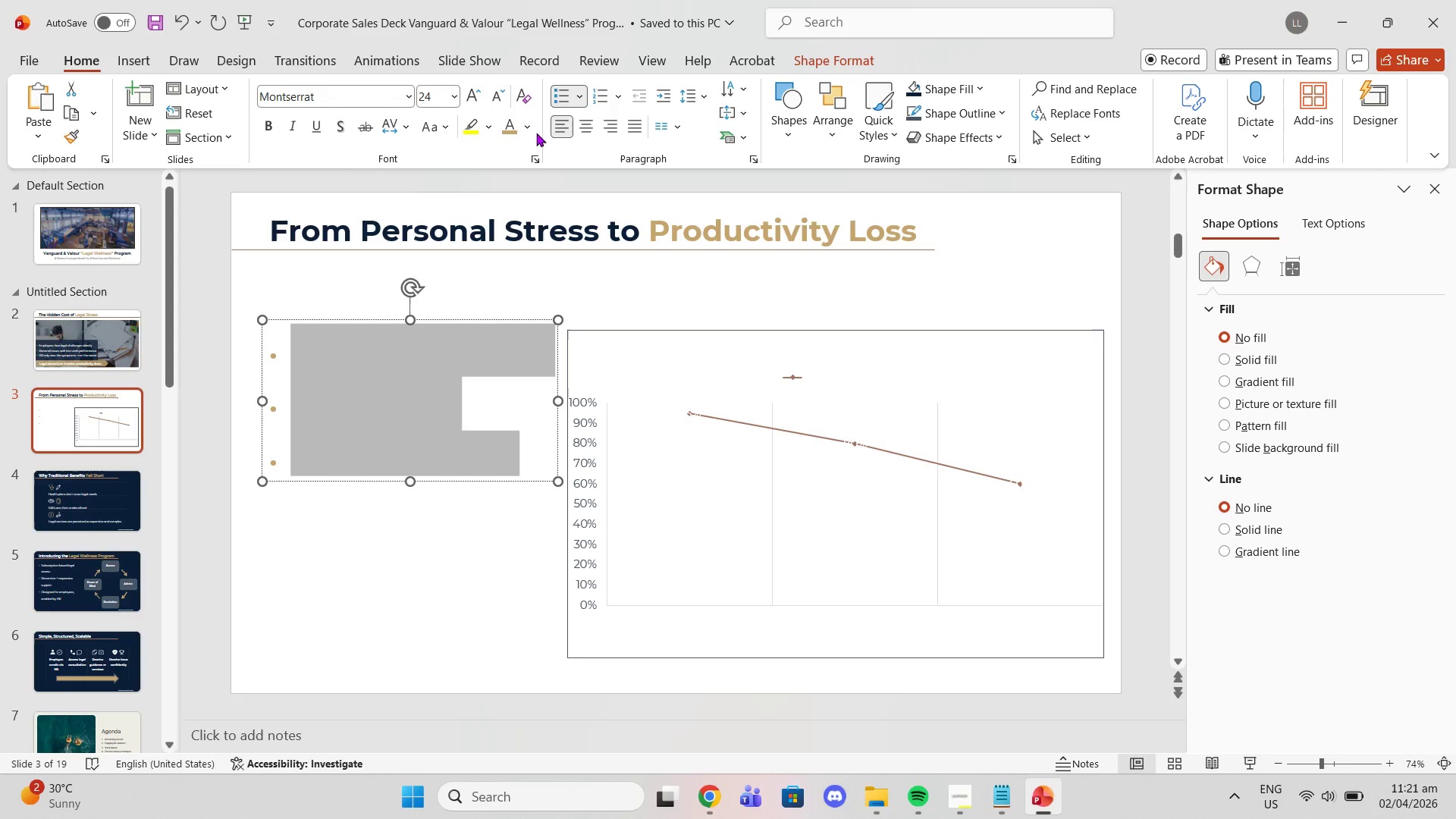 
double_click([525, 133])
 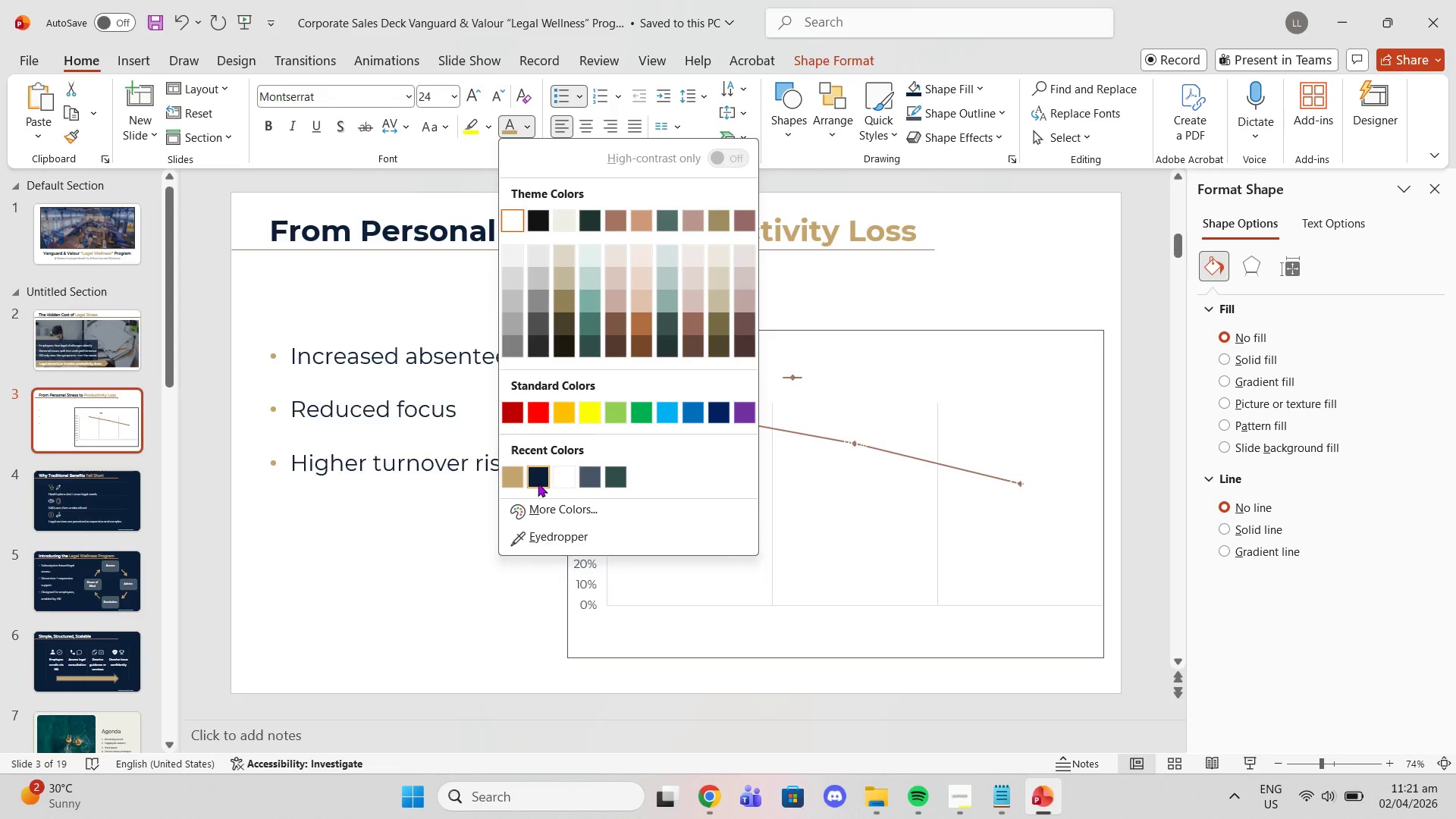 
left_click([538, 483])
 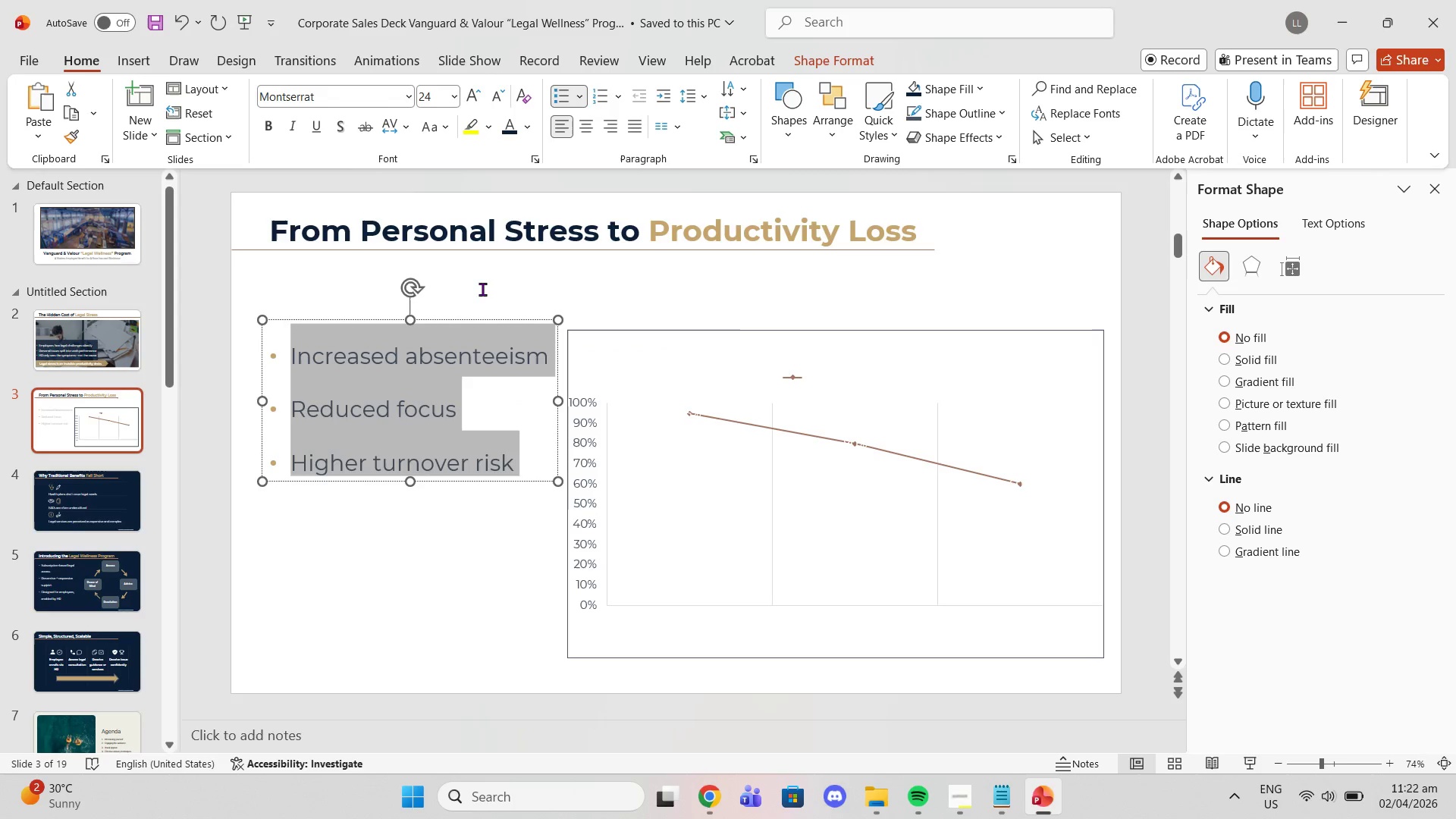 
left_click([468, 283])
 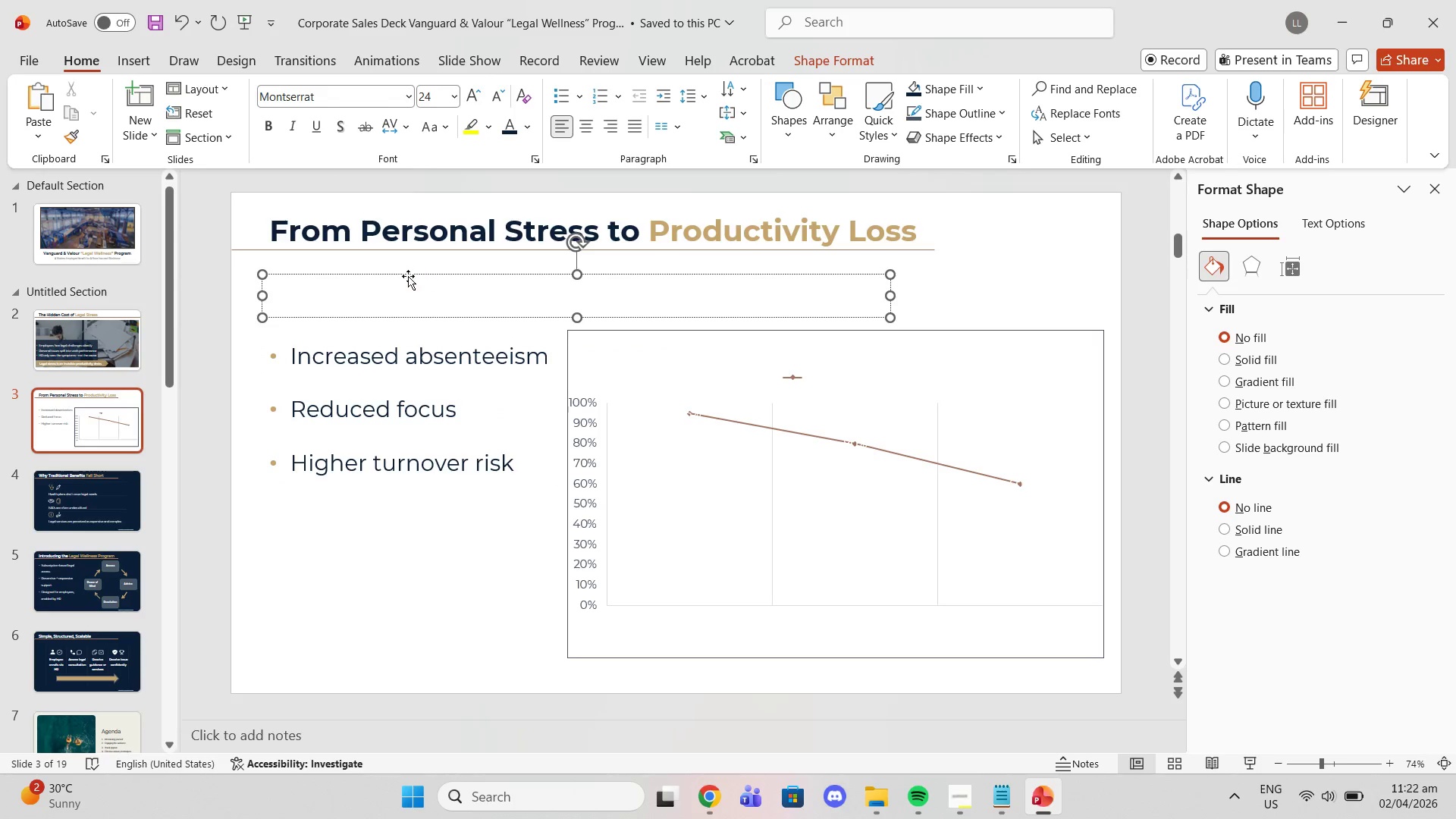 
left_click([403, 271])
 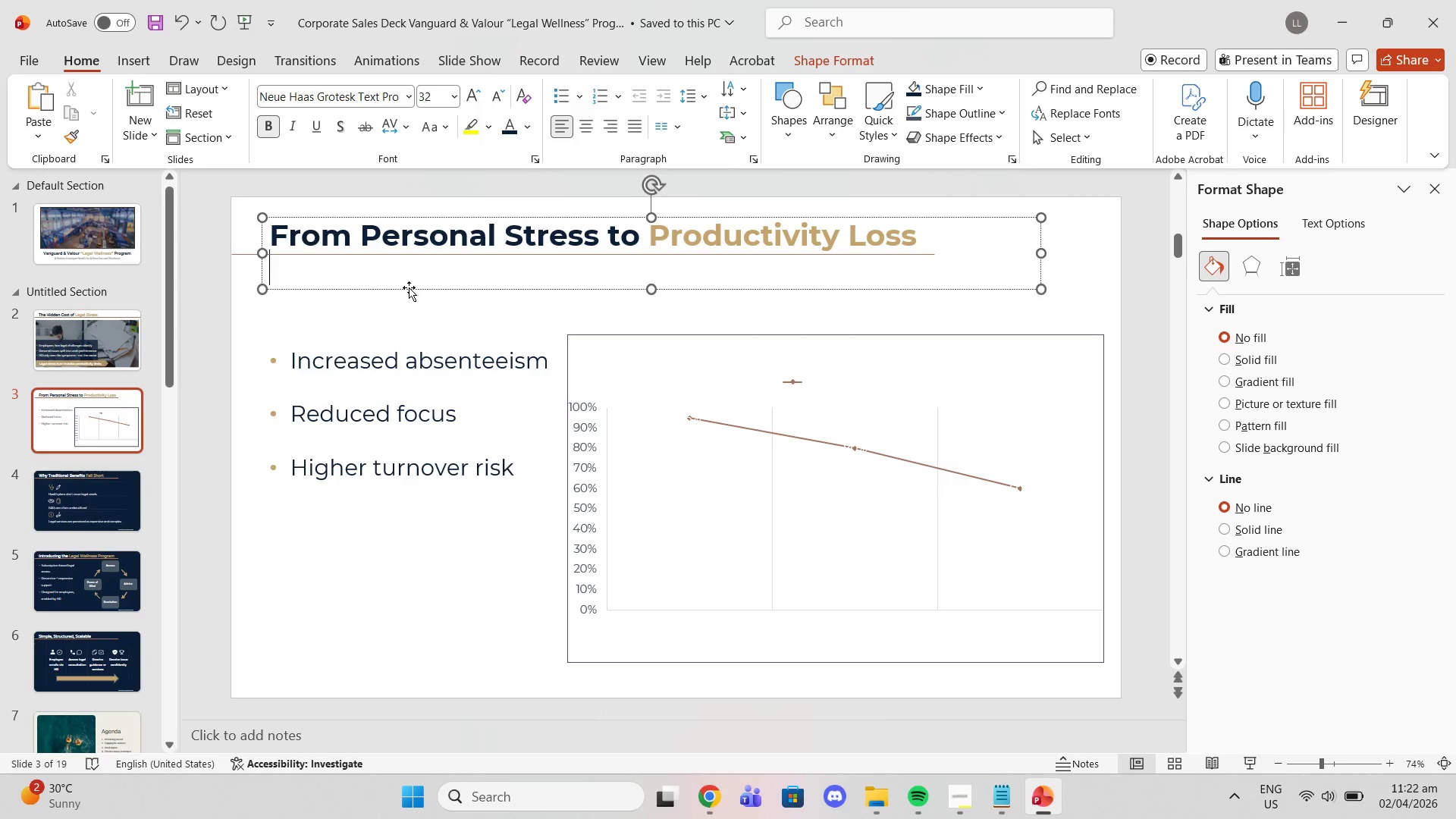 
left_click([407, 299])
 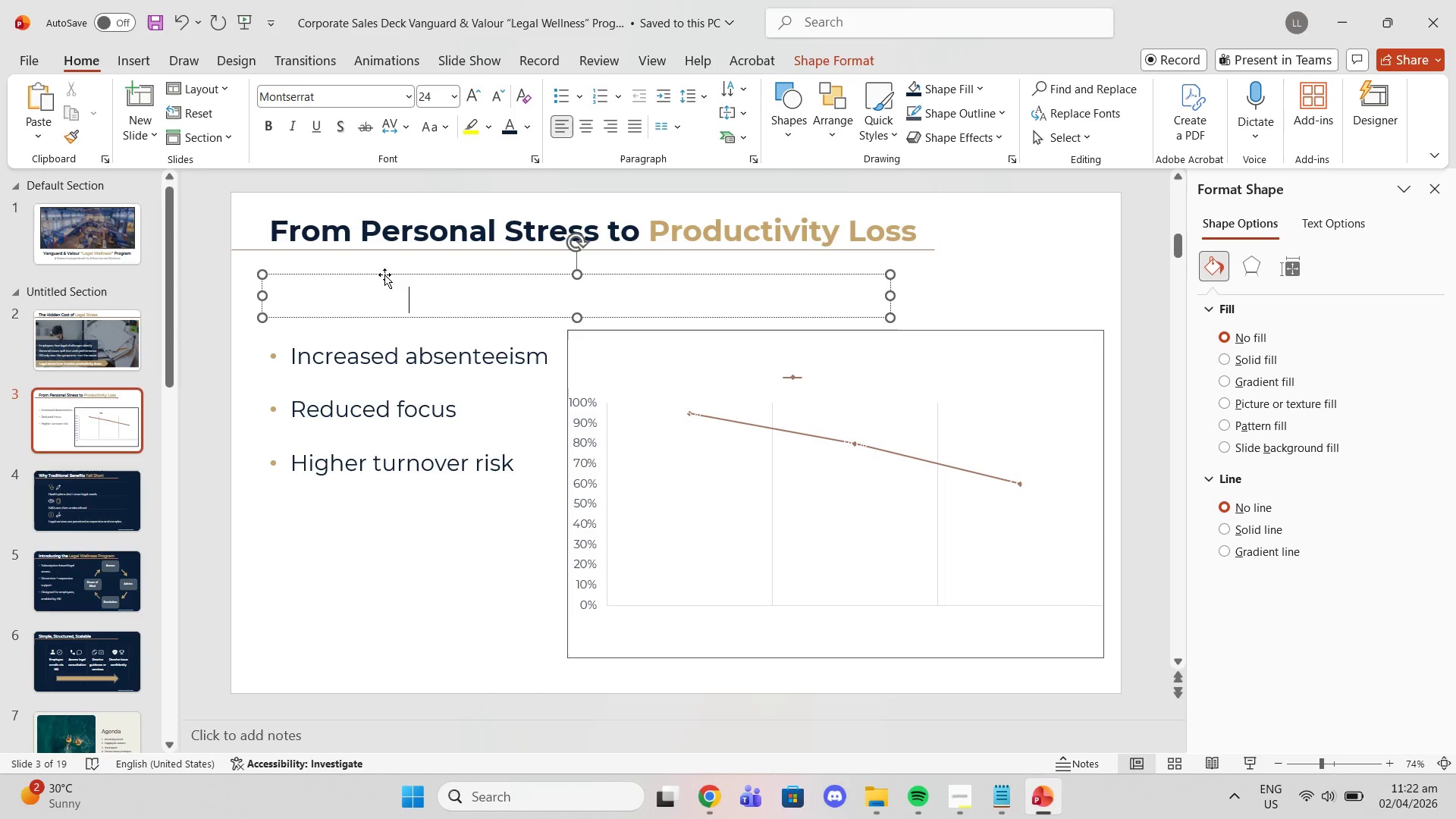 
left_click([383, 273])
 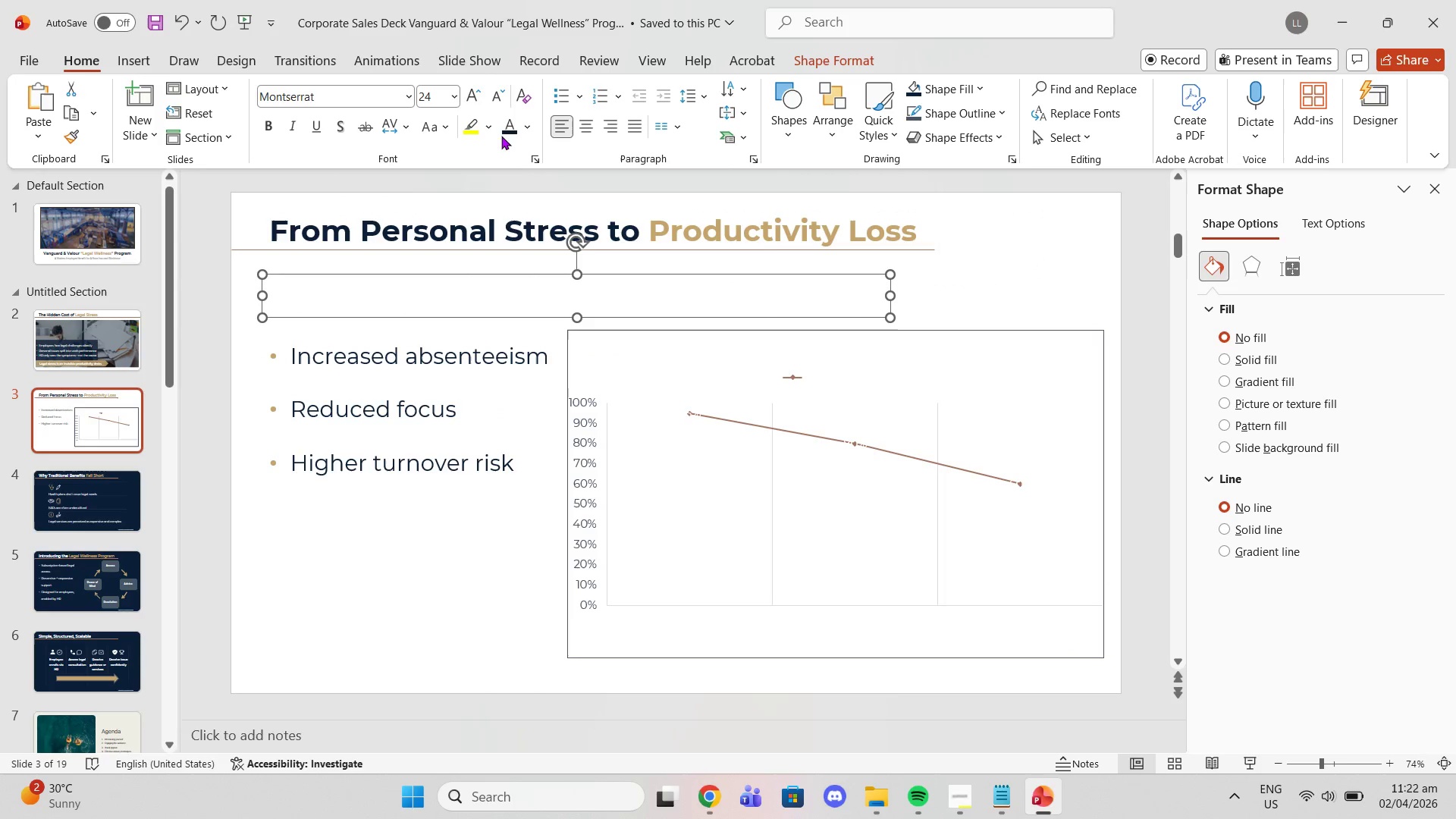 
left_click([514, 125])
 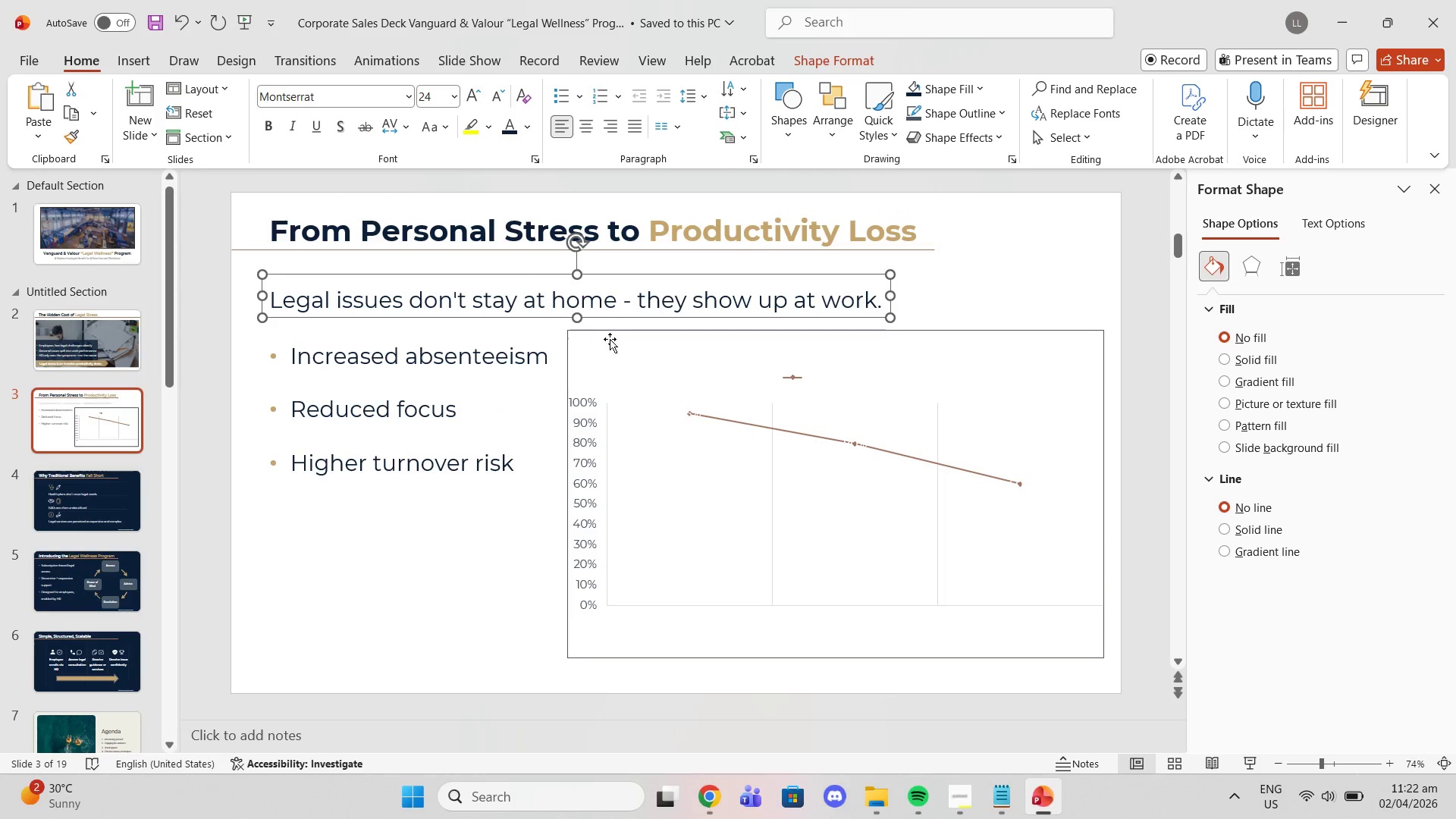 
left_click([610, 340])
 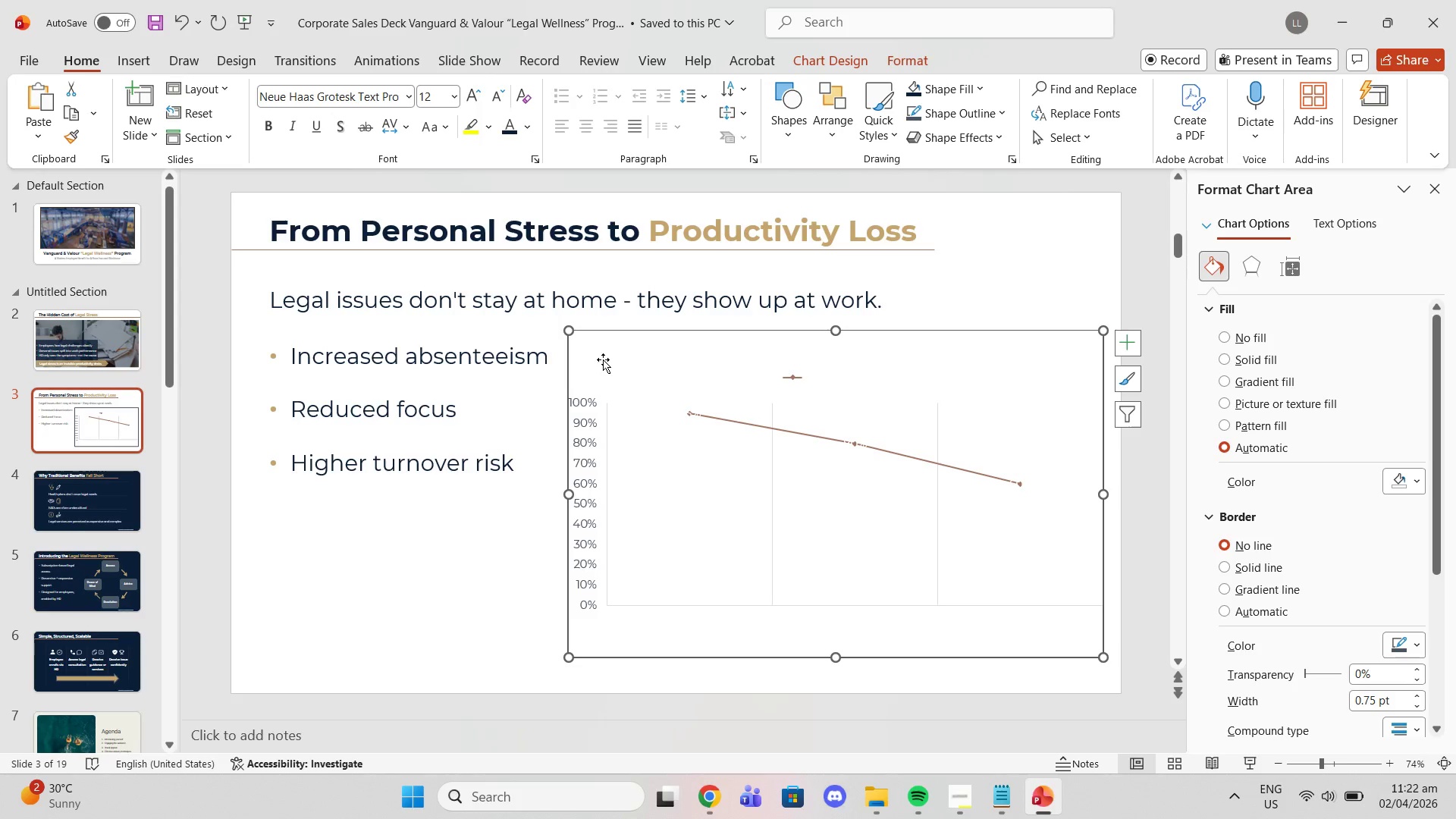 
left_click([592, 356])
 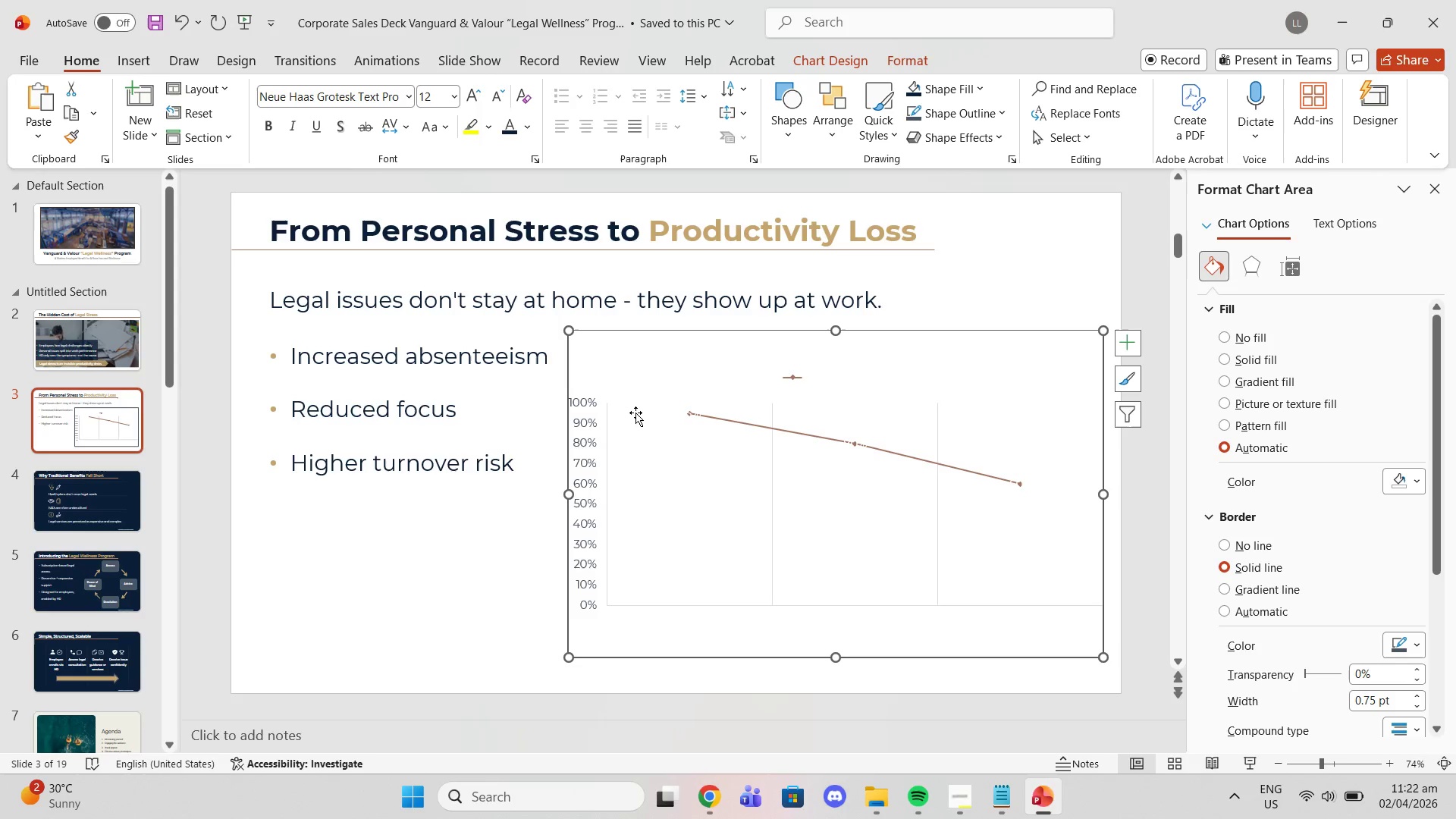 
left_click([634, 418])
 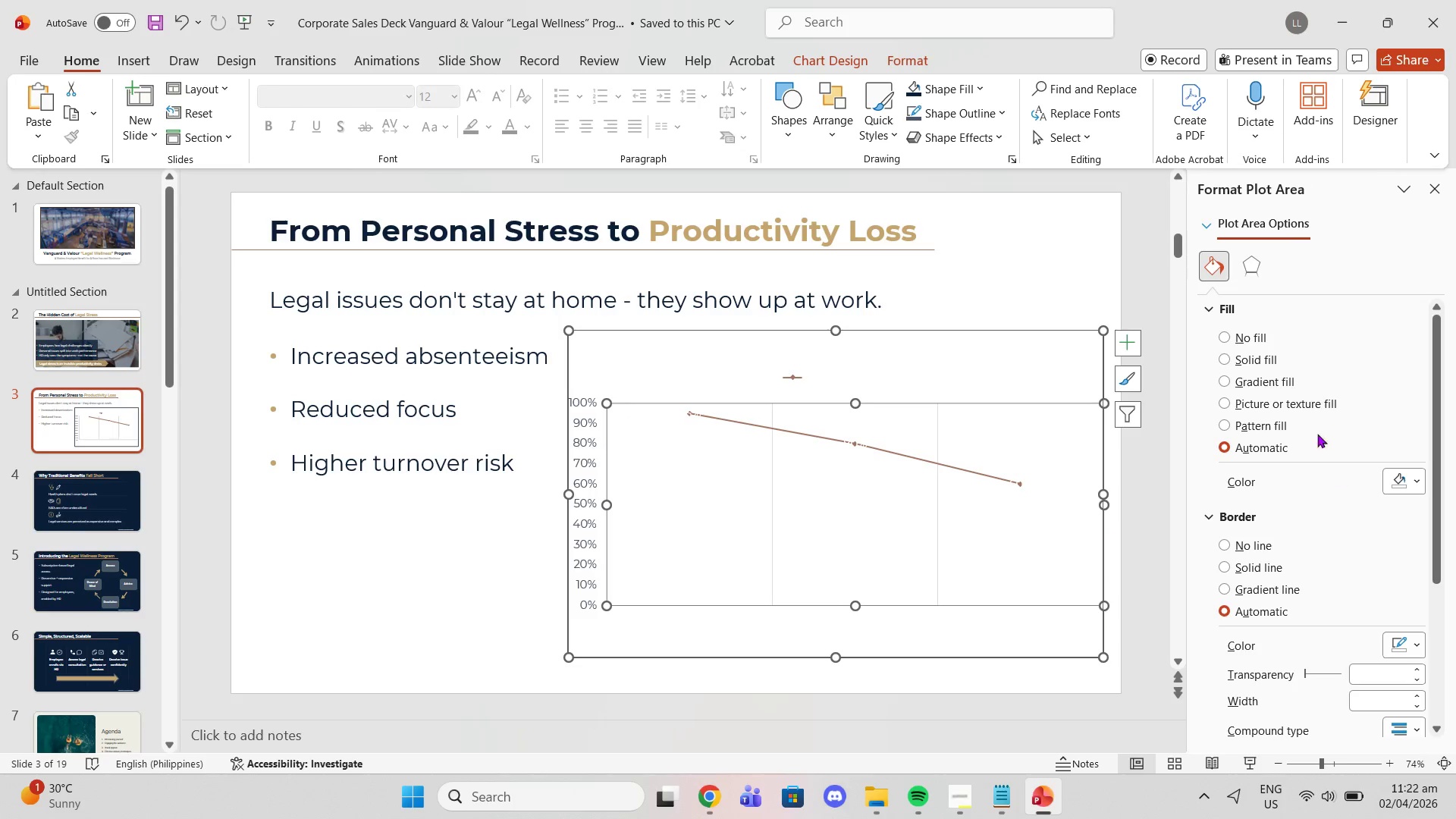 
left_click([808, 369])
 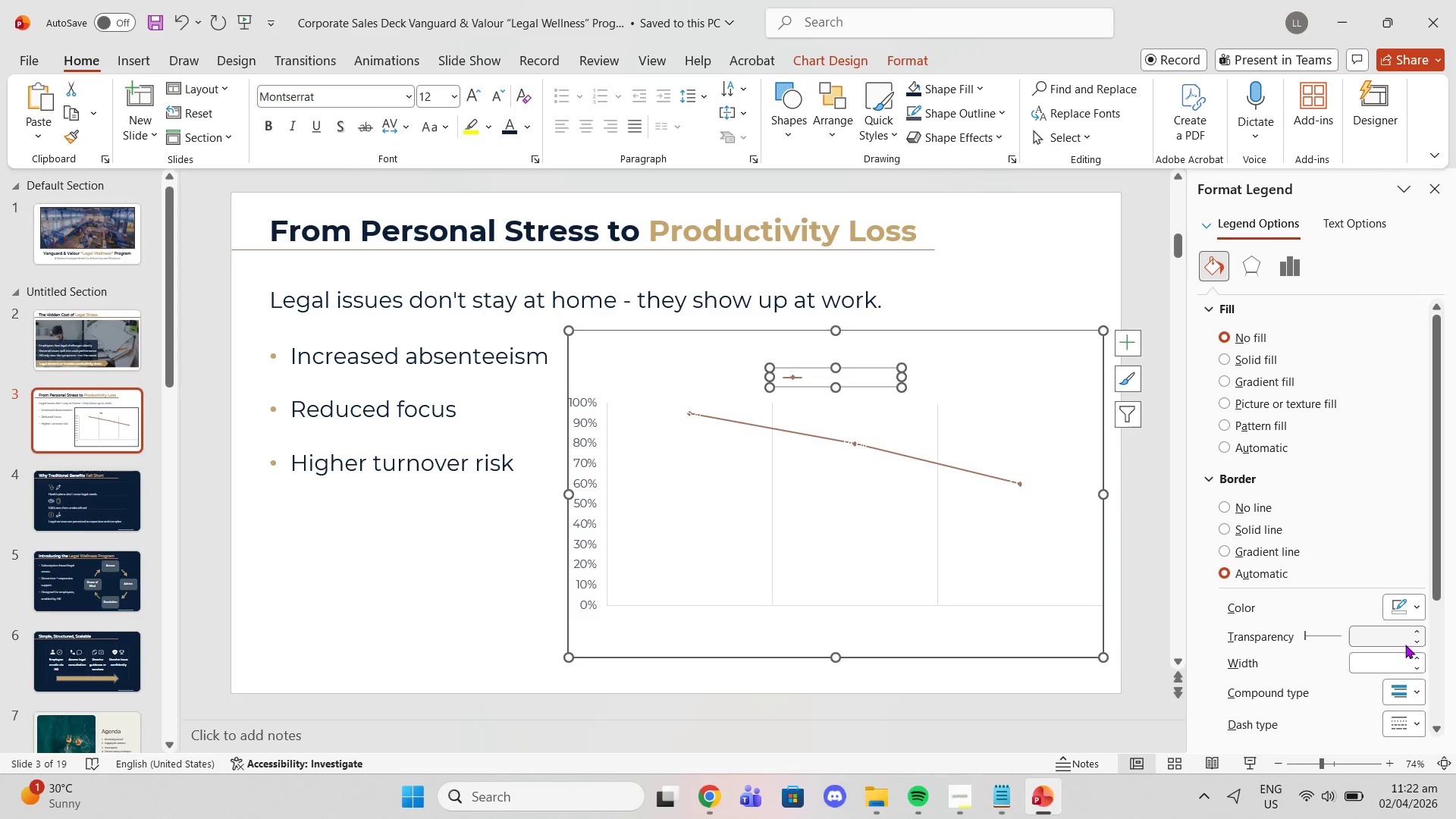 
left_click([1408, 606])
 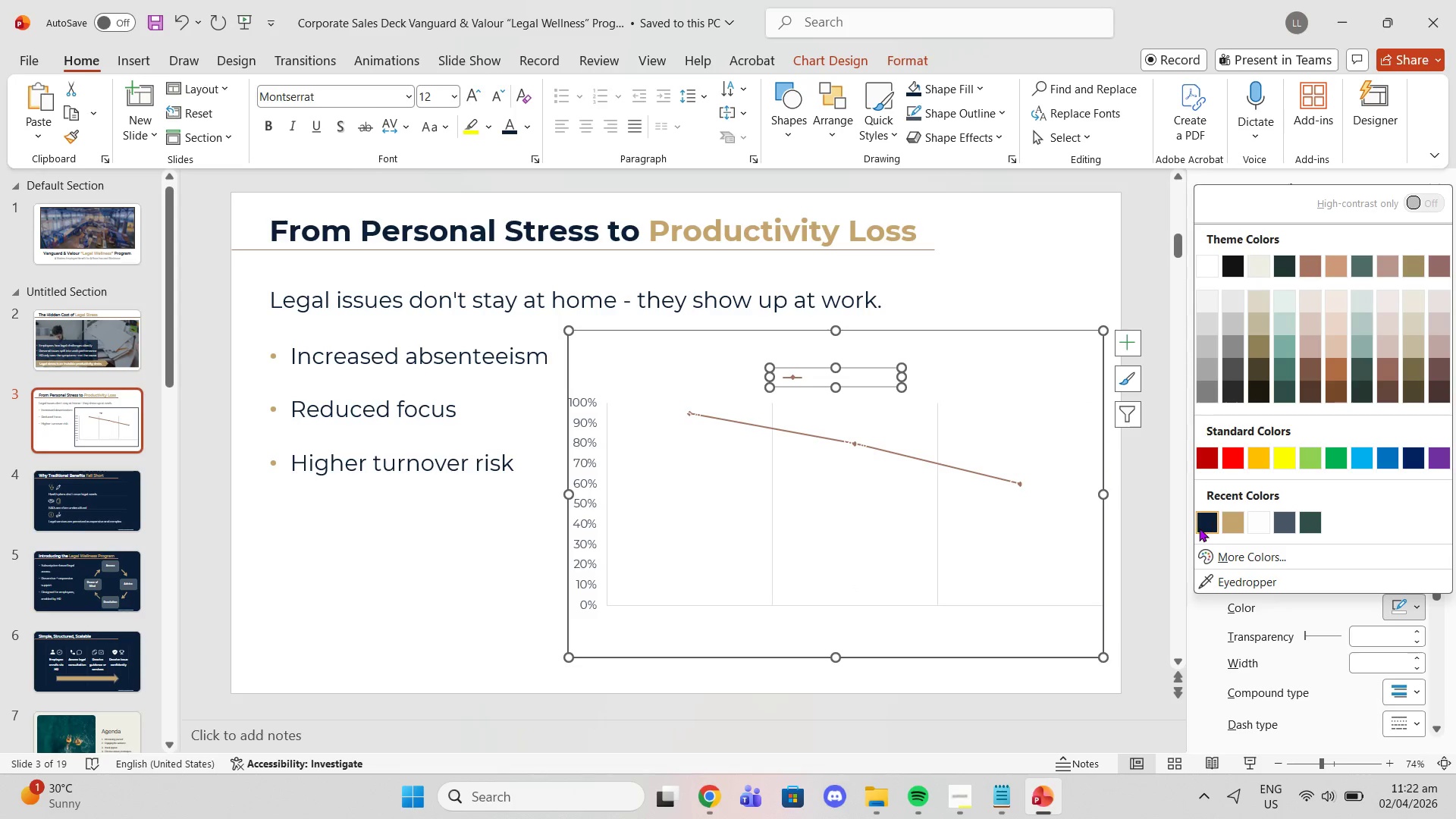 
left_click([1203, 526])
 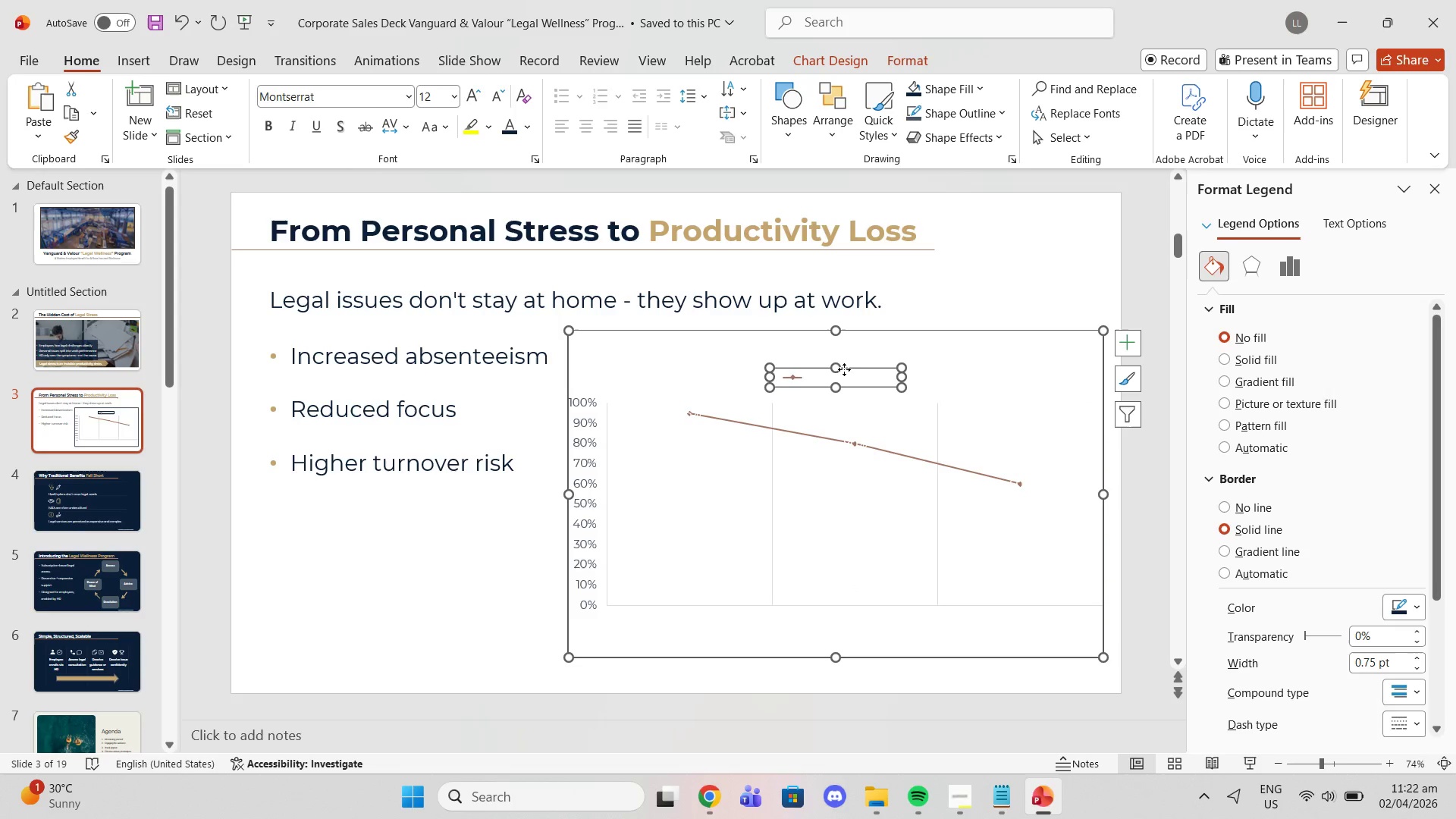 
left_click([847, 378])
 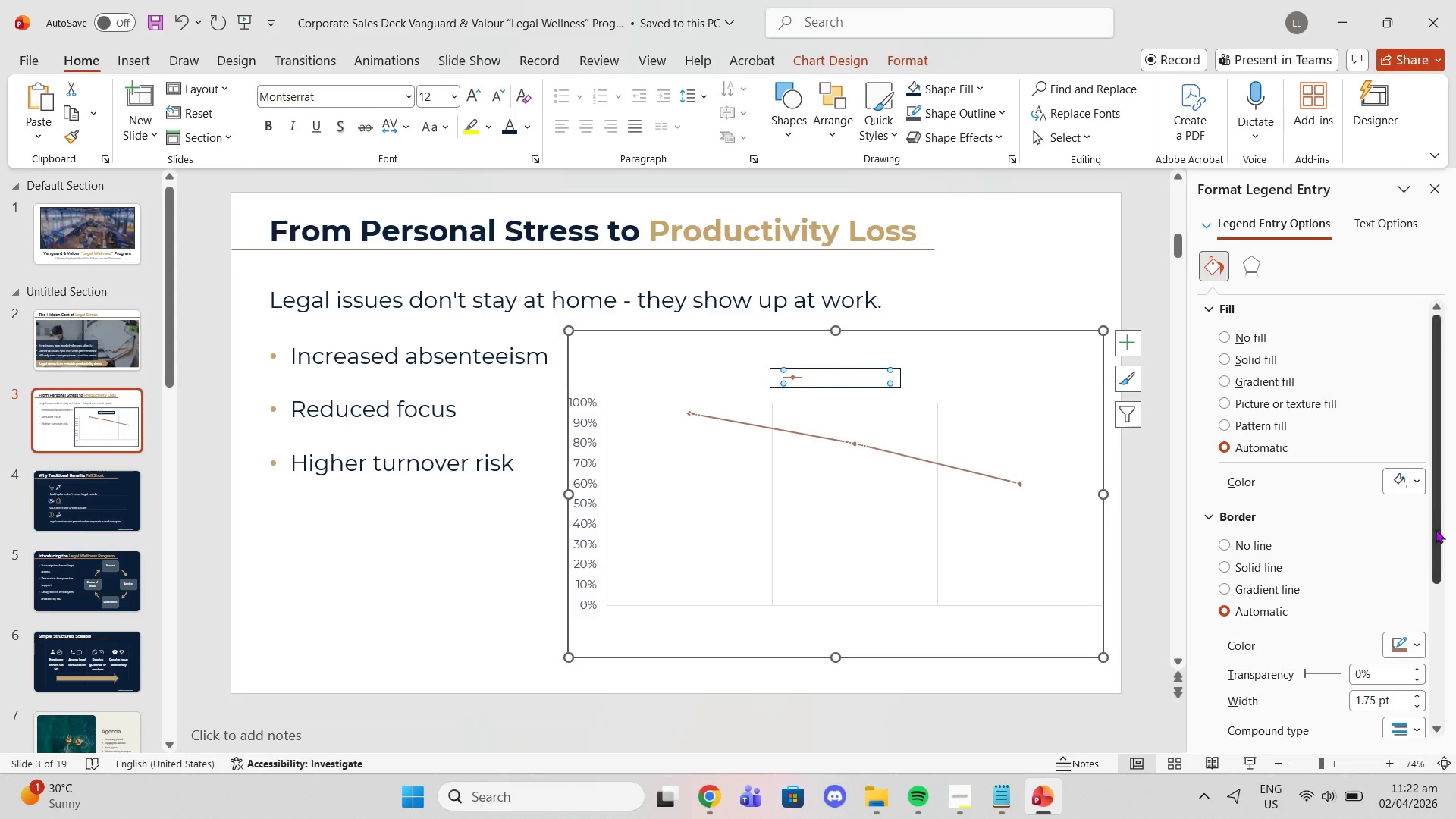 
left_click([1392, 475])
 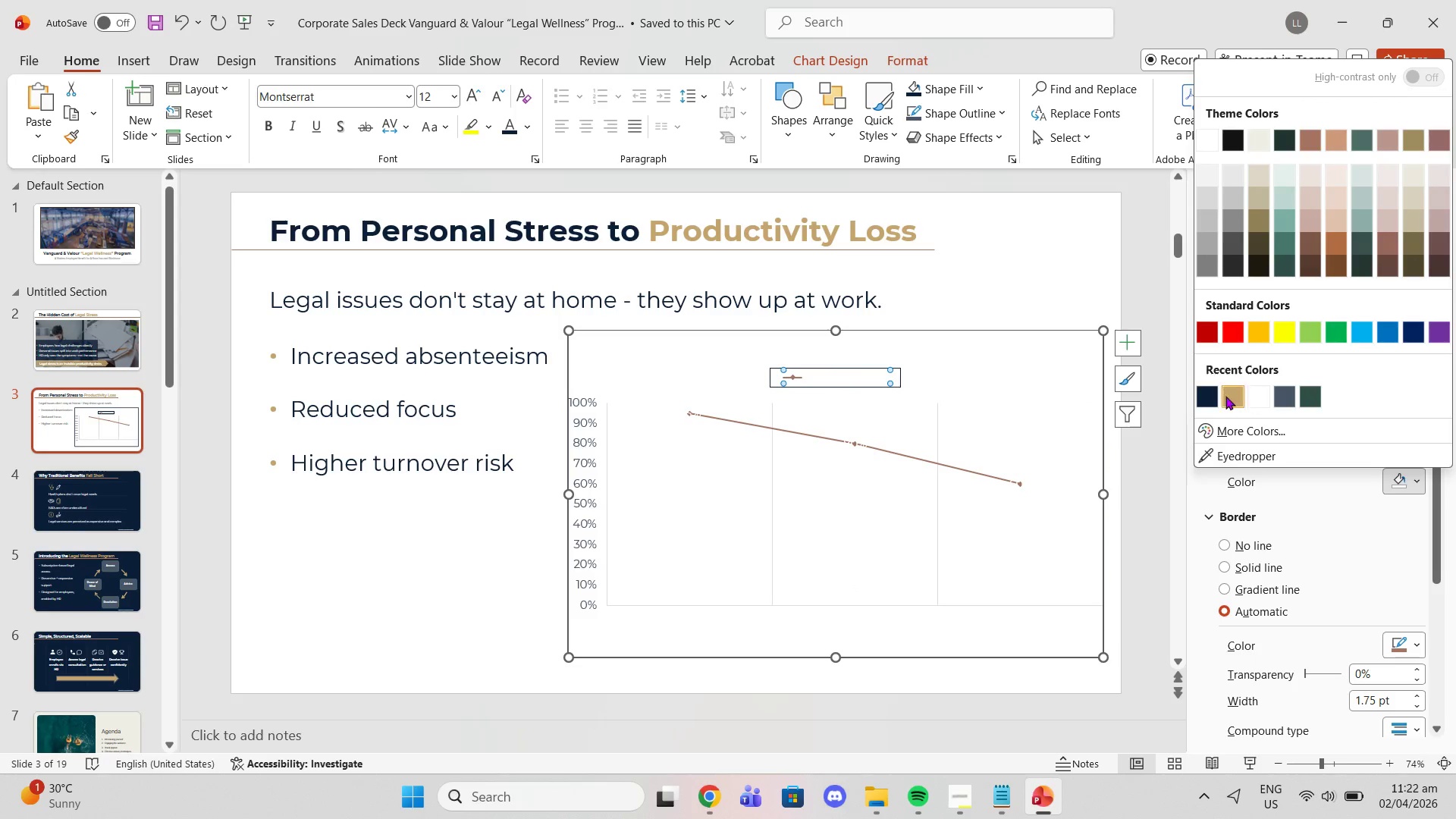 
left_click([1203, 396])
 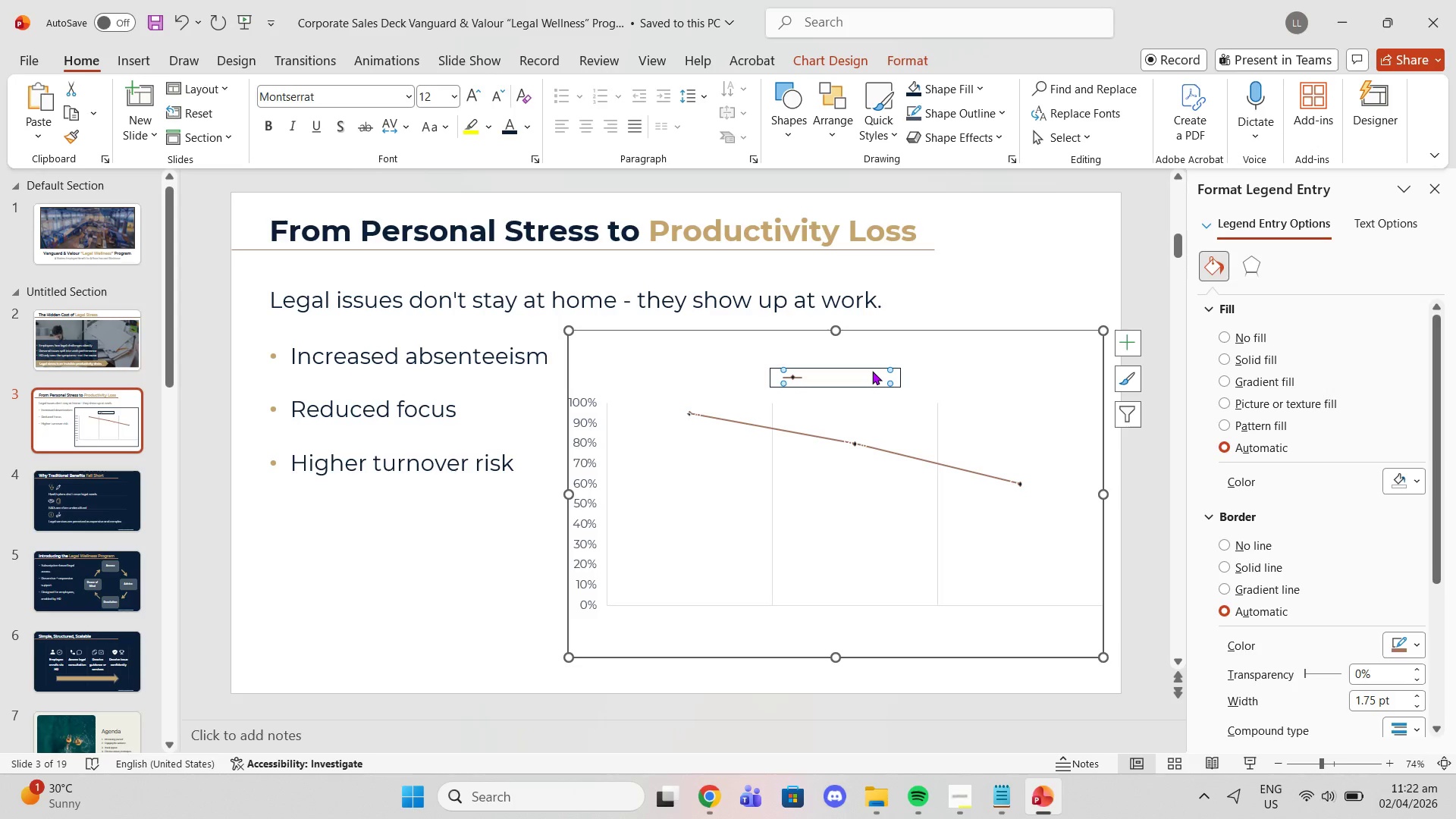 
double_click([953, 269])
 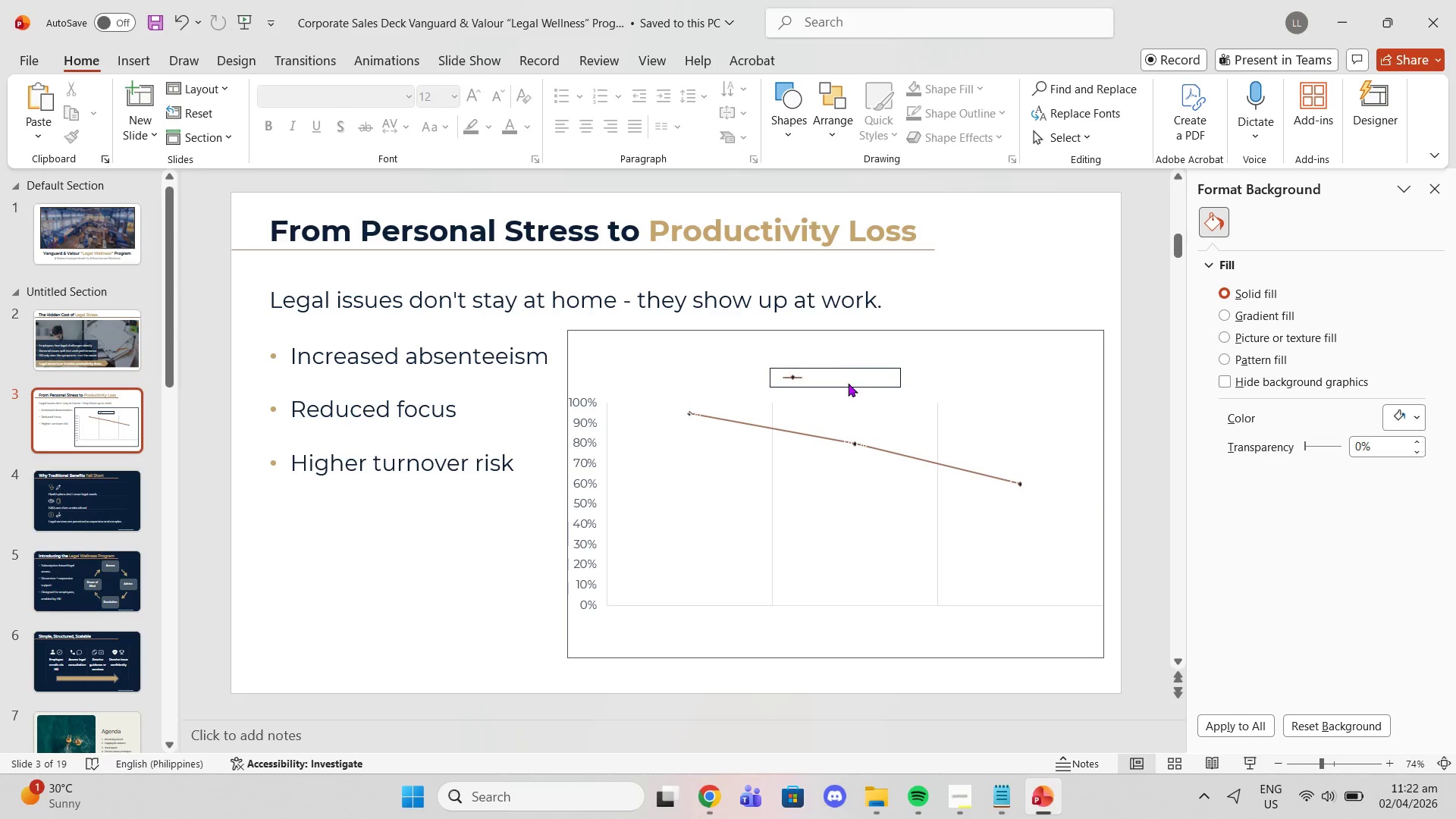 
double_click([847, 382])
 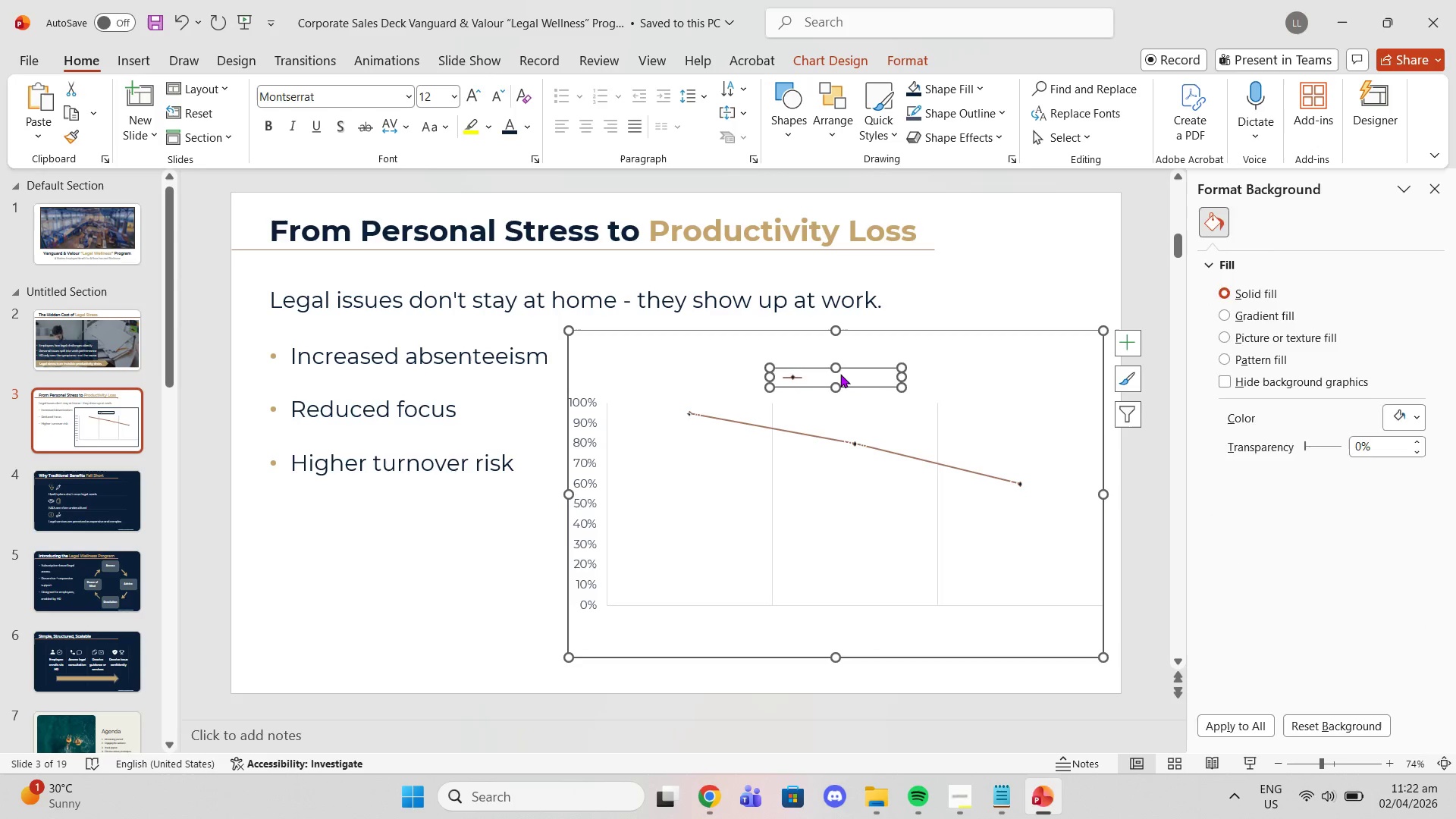 
triple_click([840, 374])
 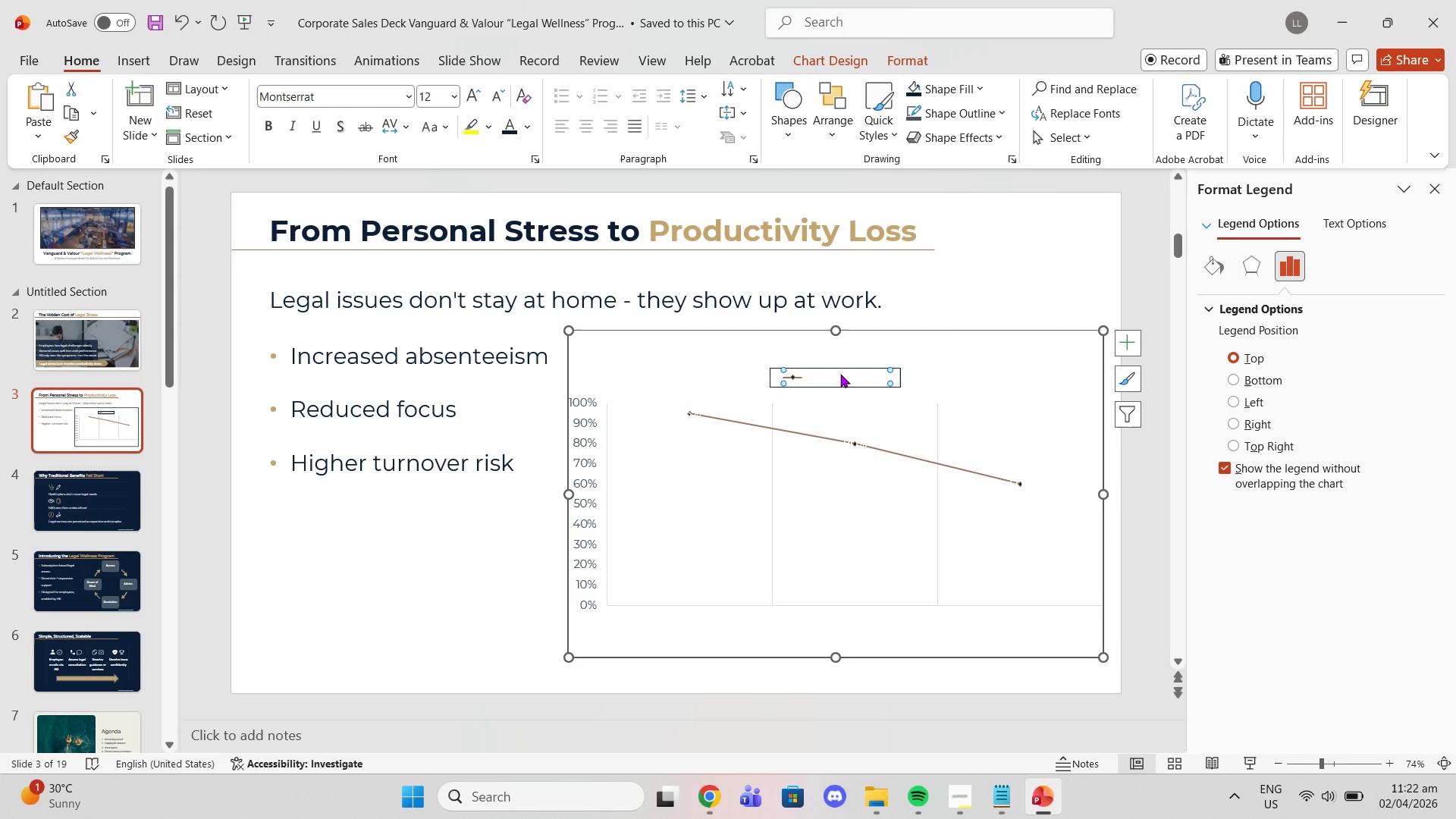 
triple_click([840, 374])
 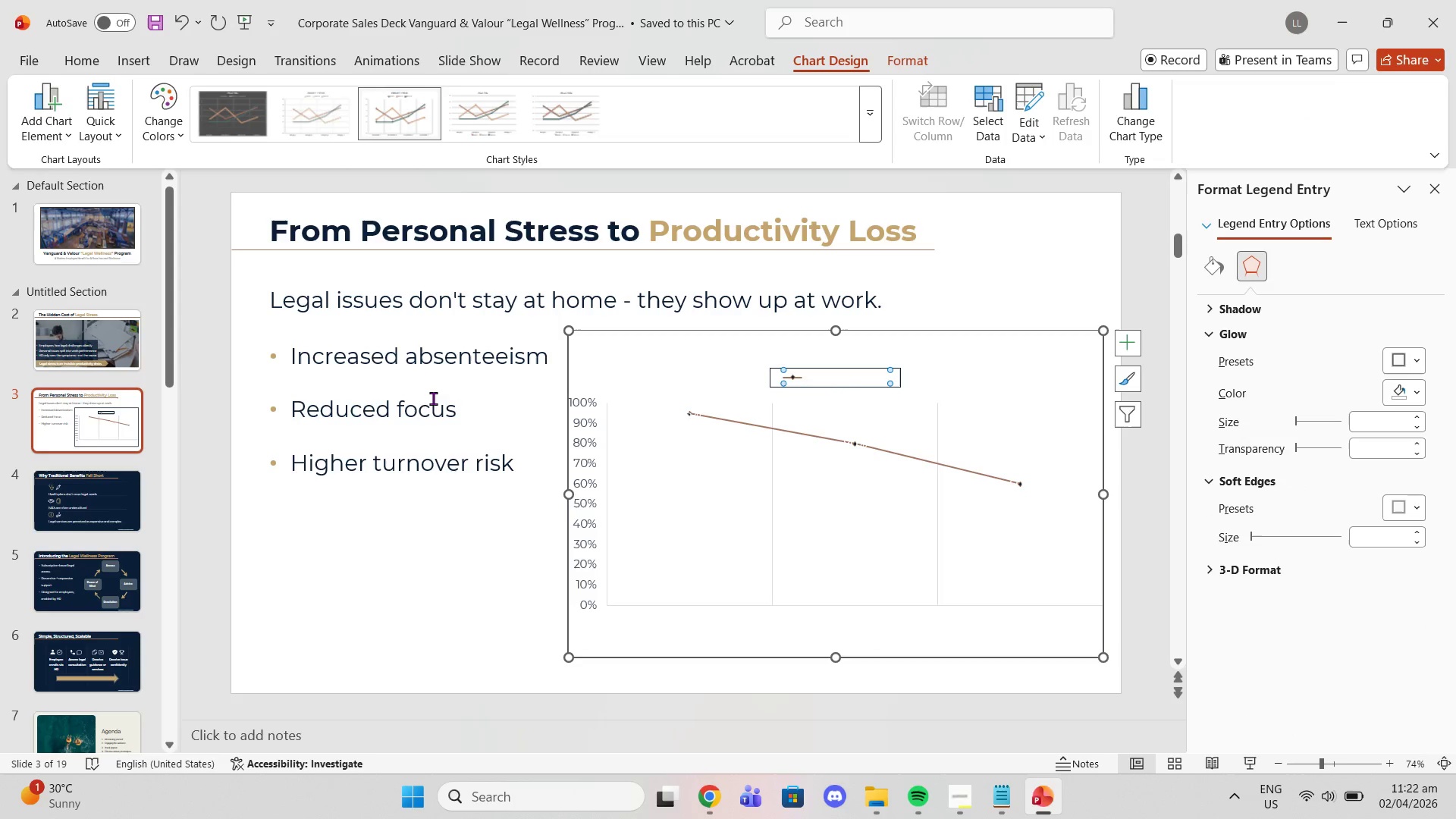 
left_click([751, 623])
 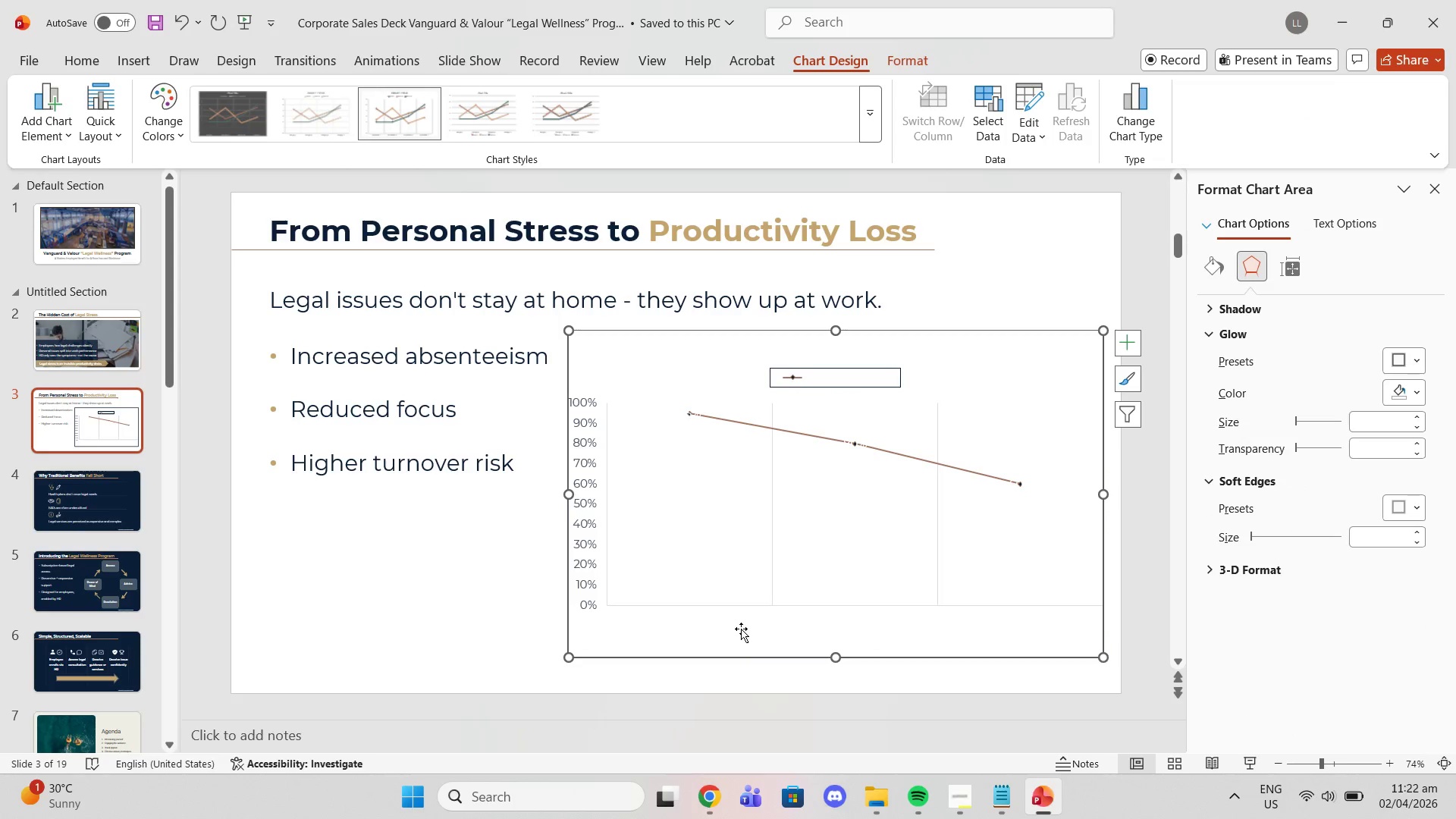 
left_click([739, 629])
 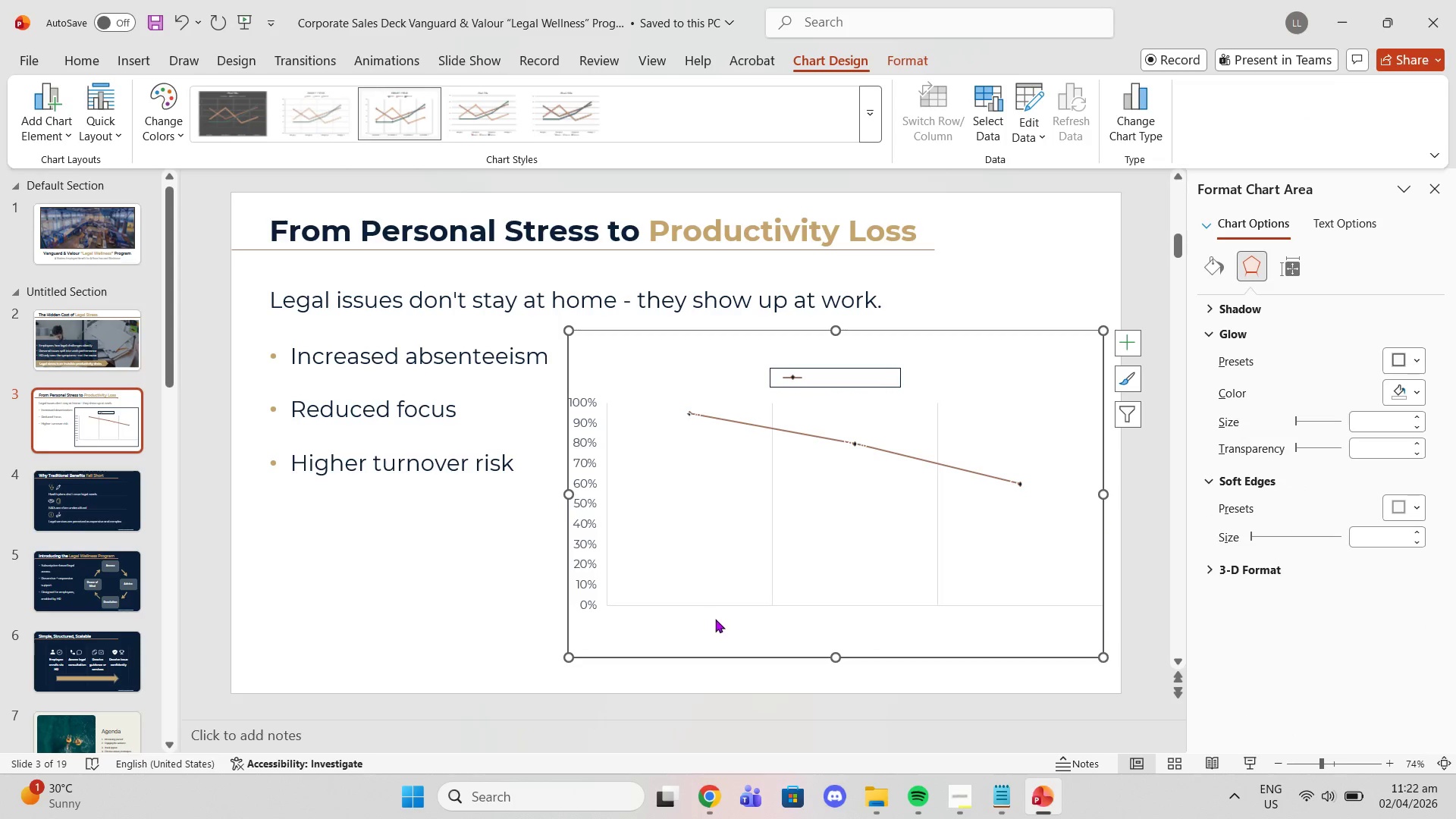 
left_click([714, 615])
 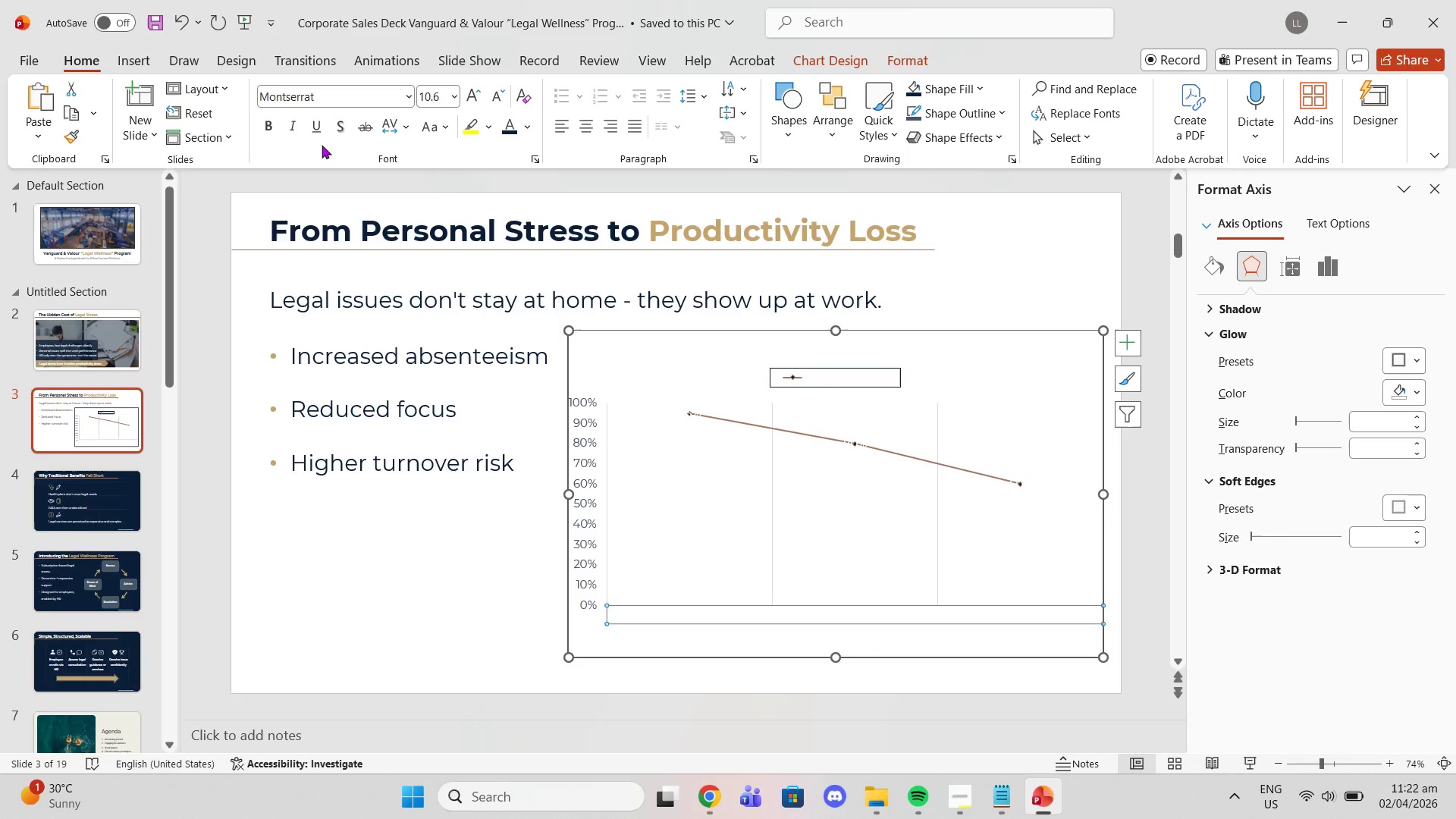 
left_click([514, 129])
 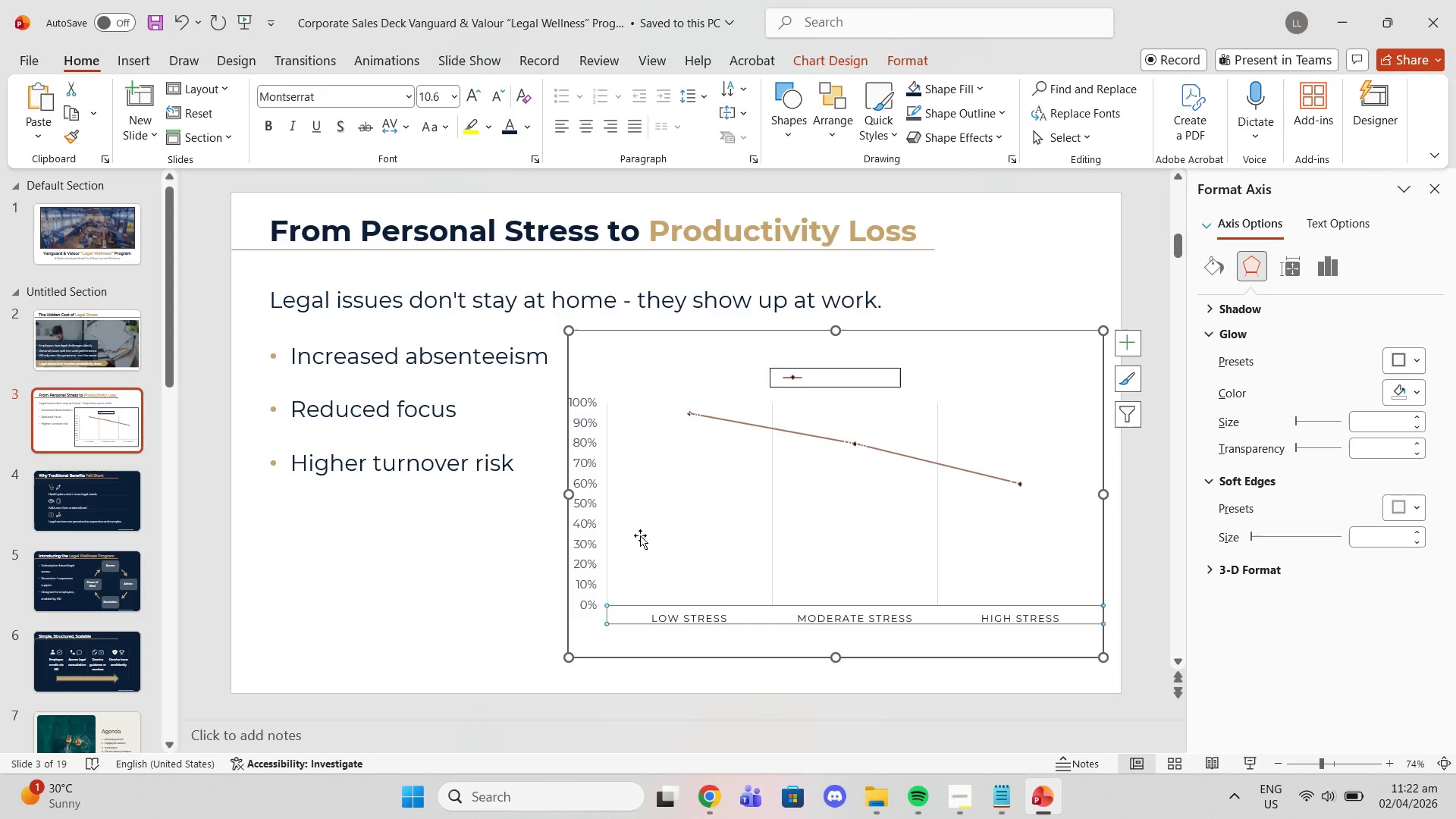 
left_click([654, 487])
 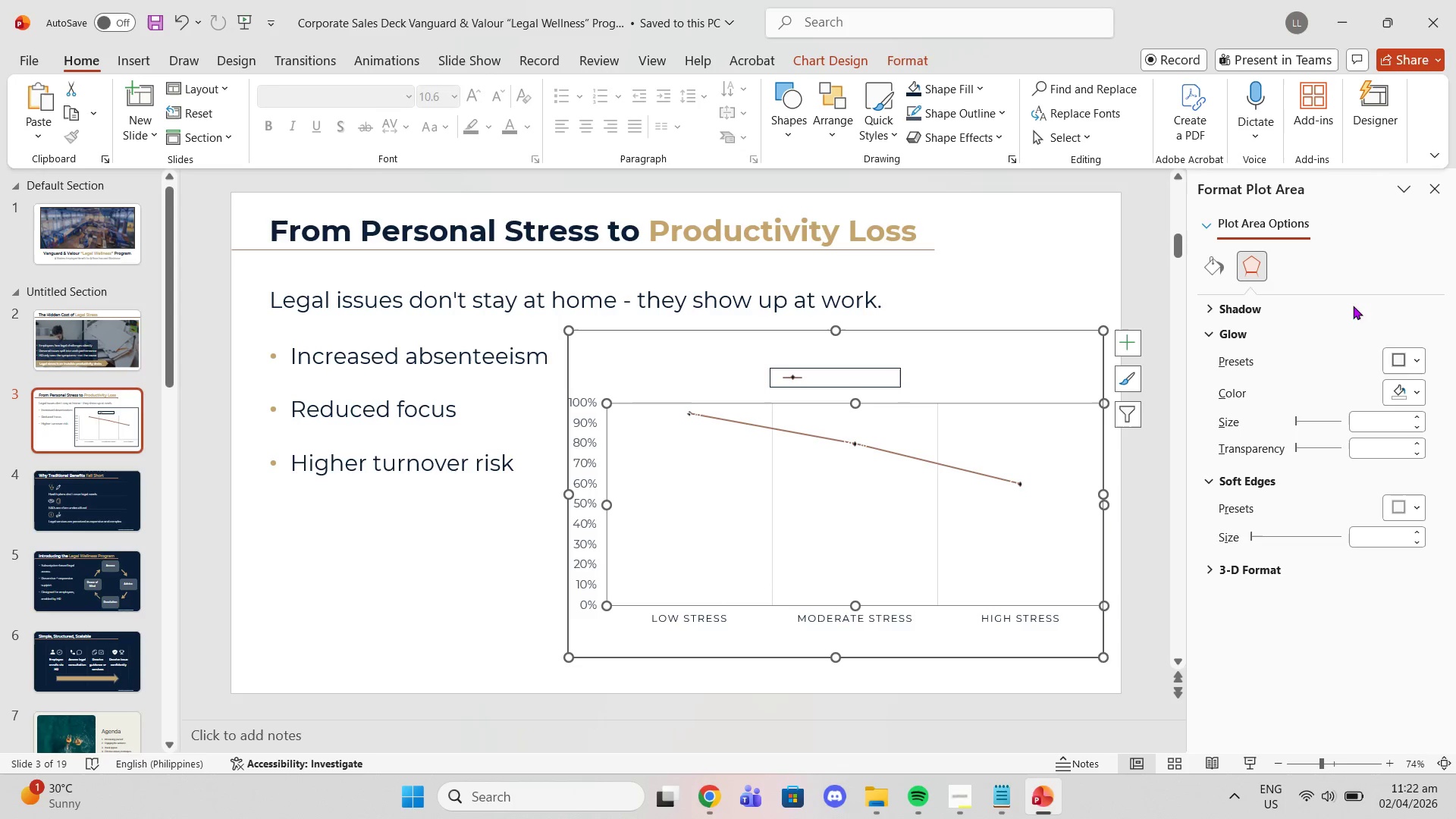 
left_click([1415, 395])
 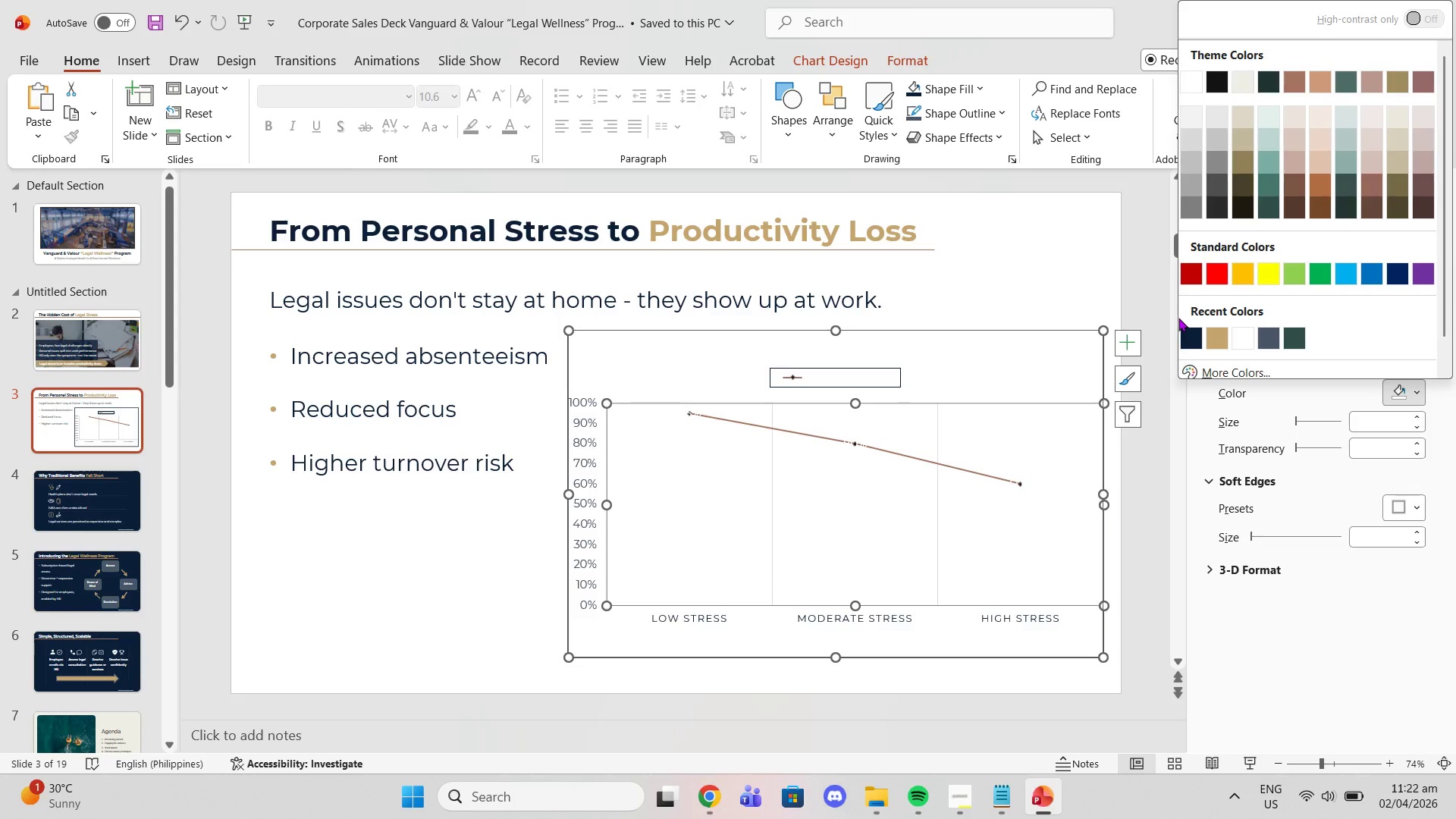 
left_click([1188, 333])
 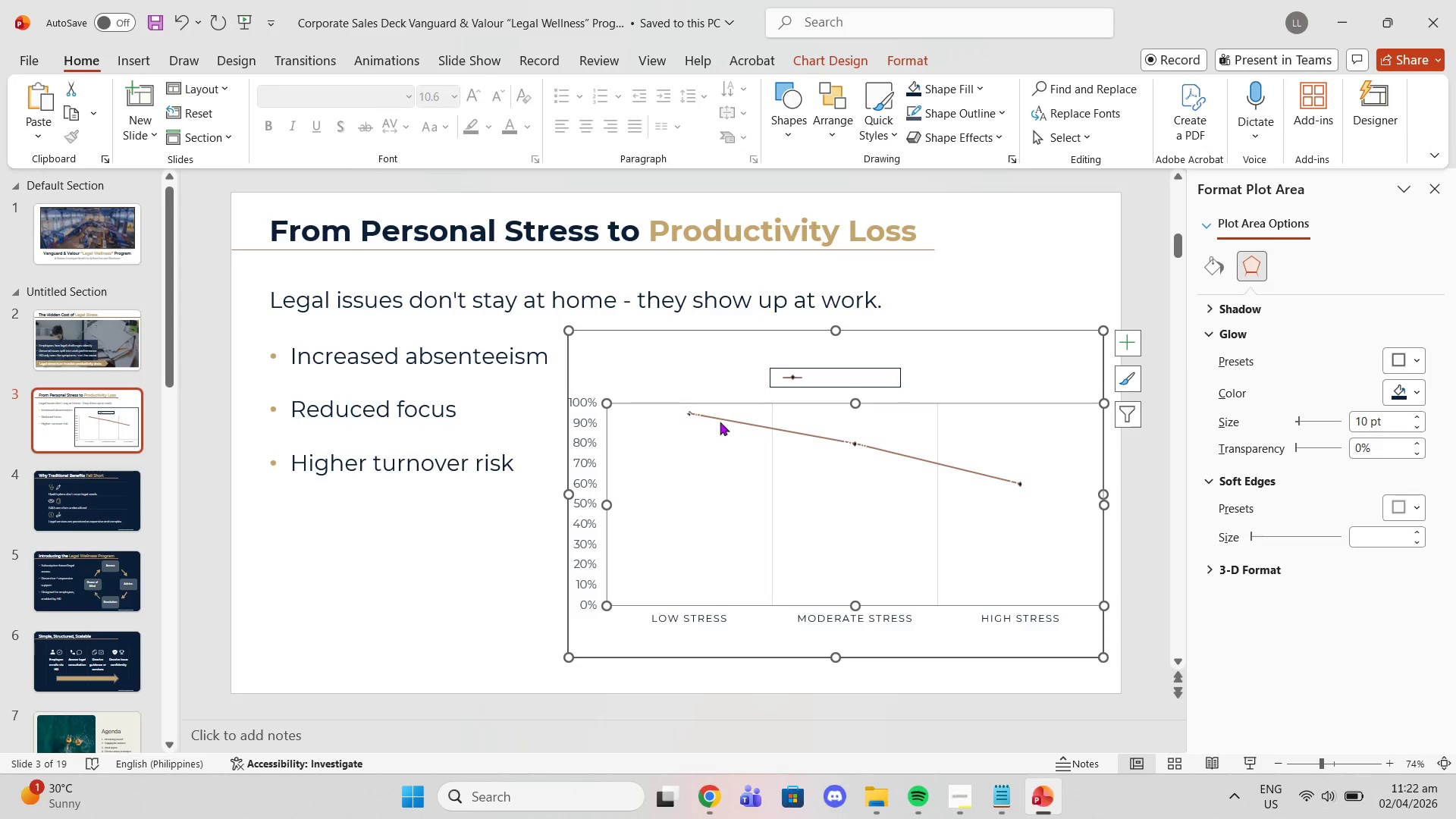 
left_click([695, 414])
 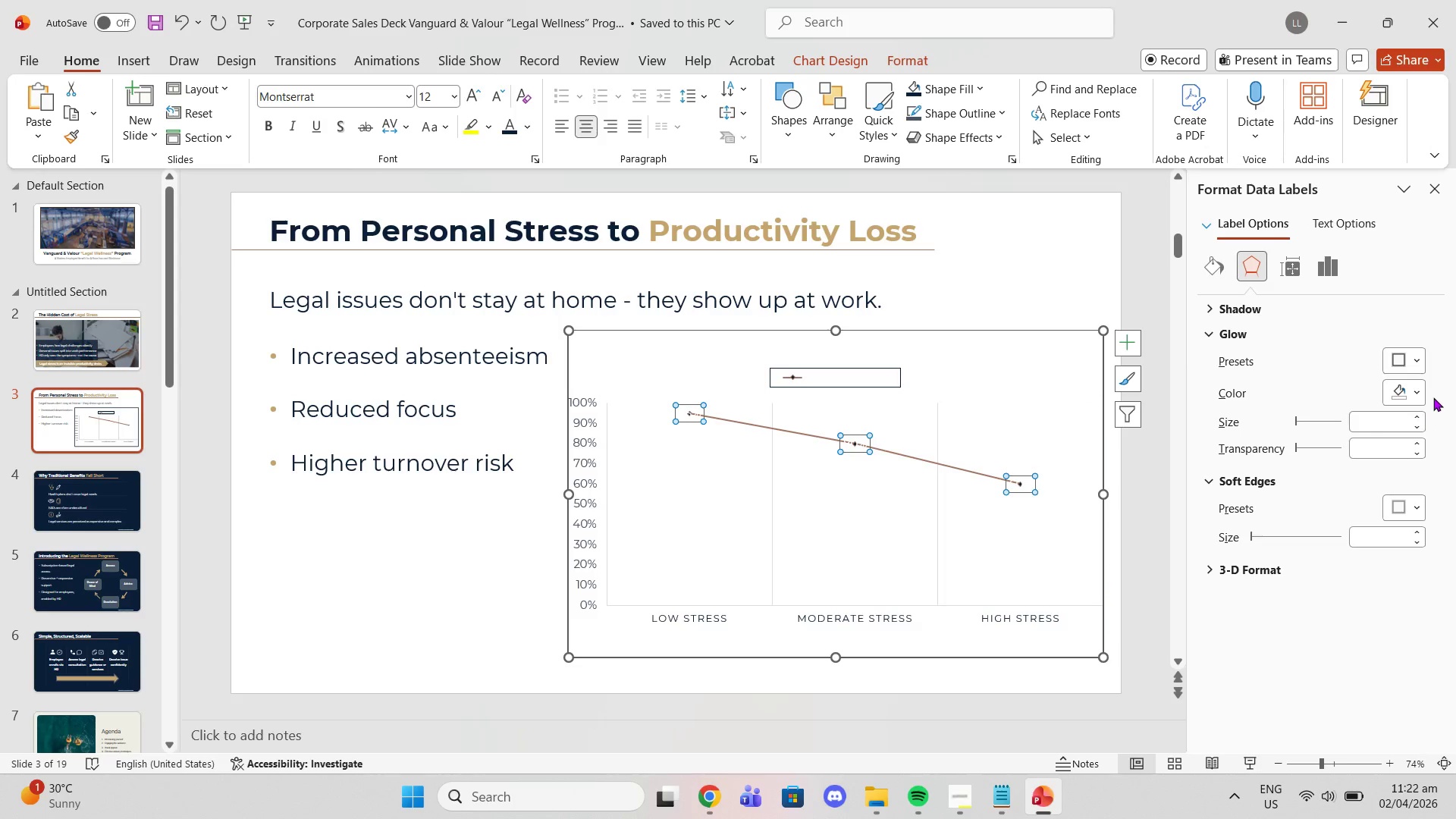 
left_click([1412, 388])
 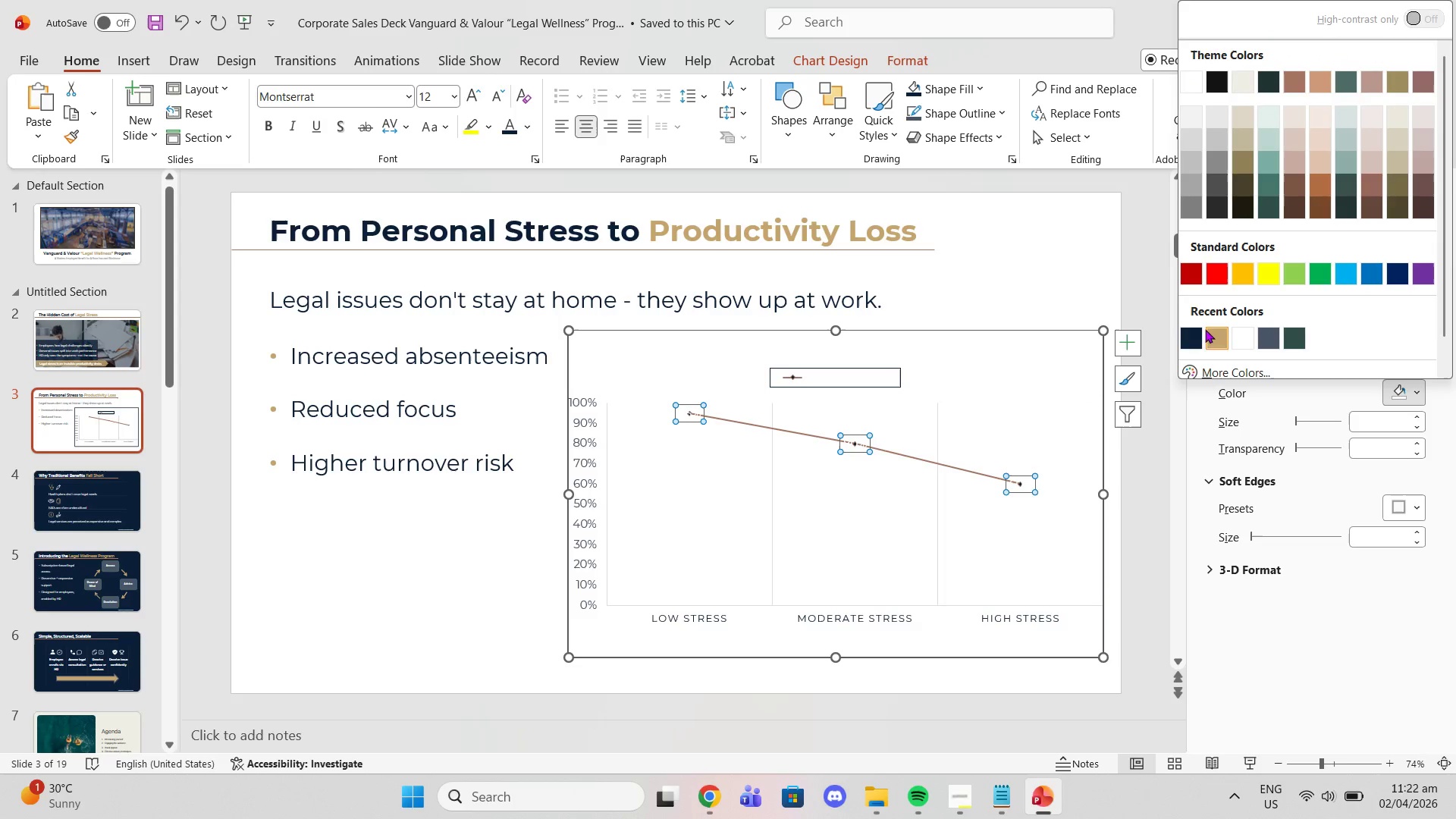 
left_click([1192, 329])
 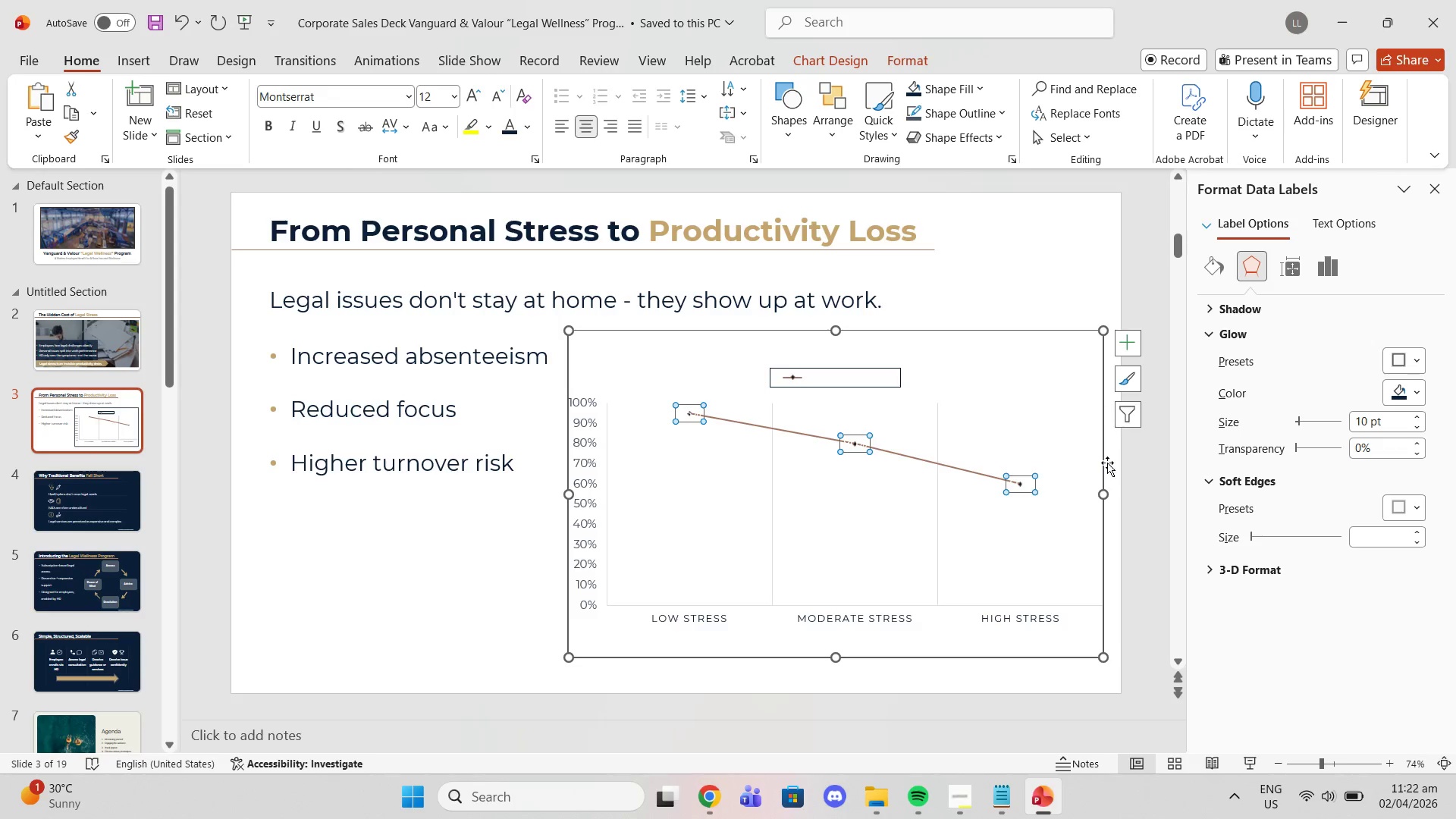 
left_click([1122, 490])
 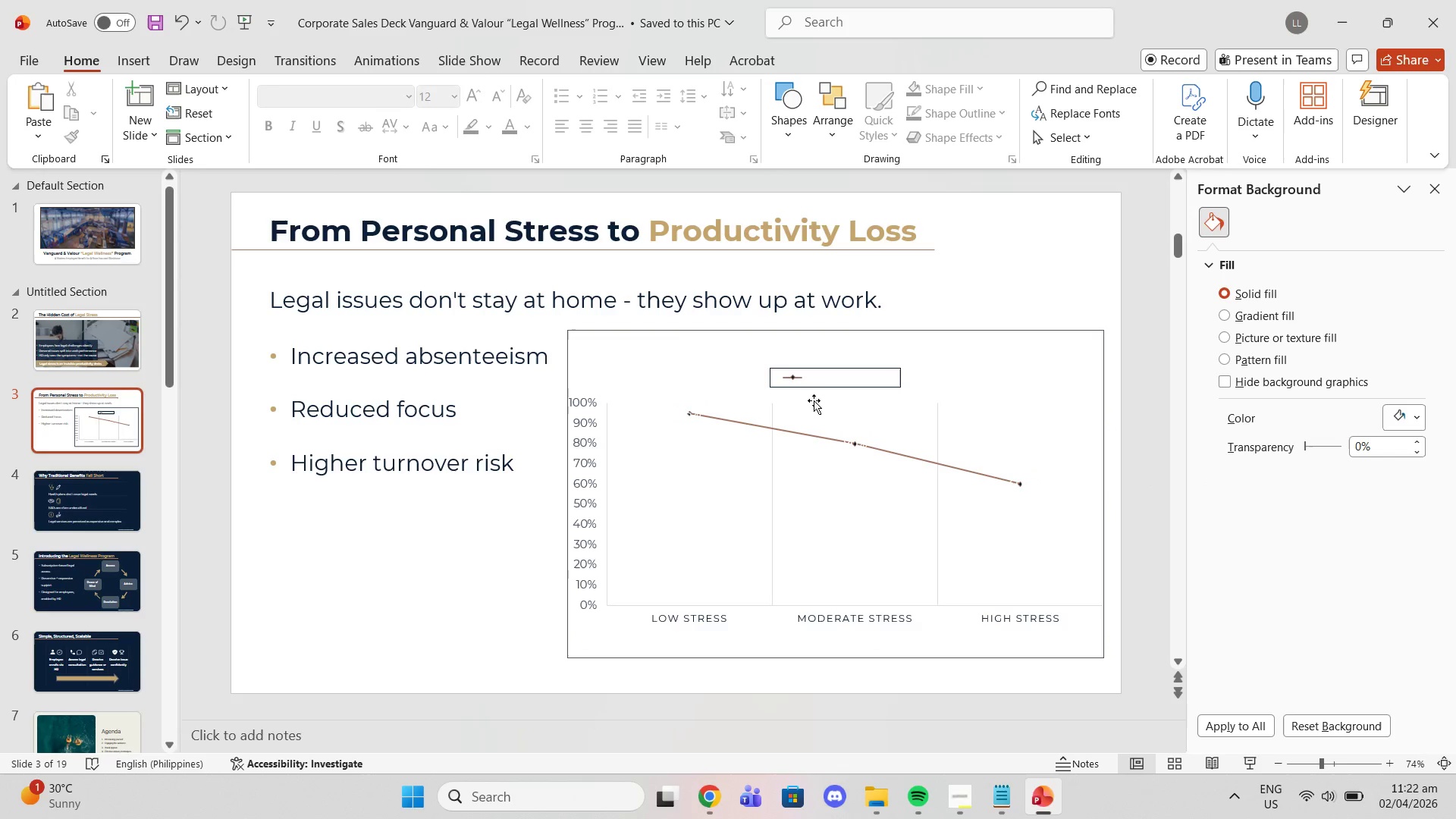 
left_click([799, 381])
 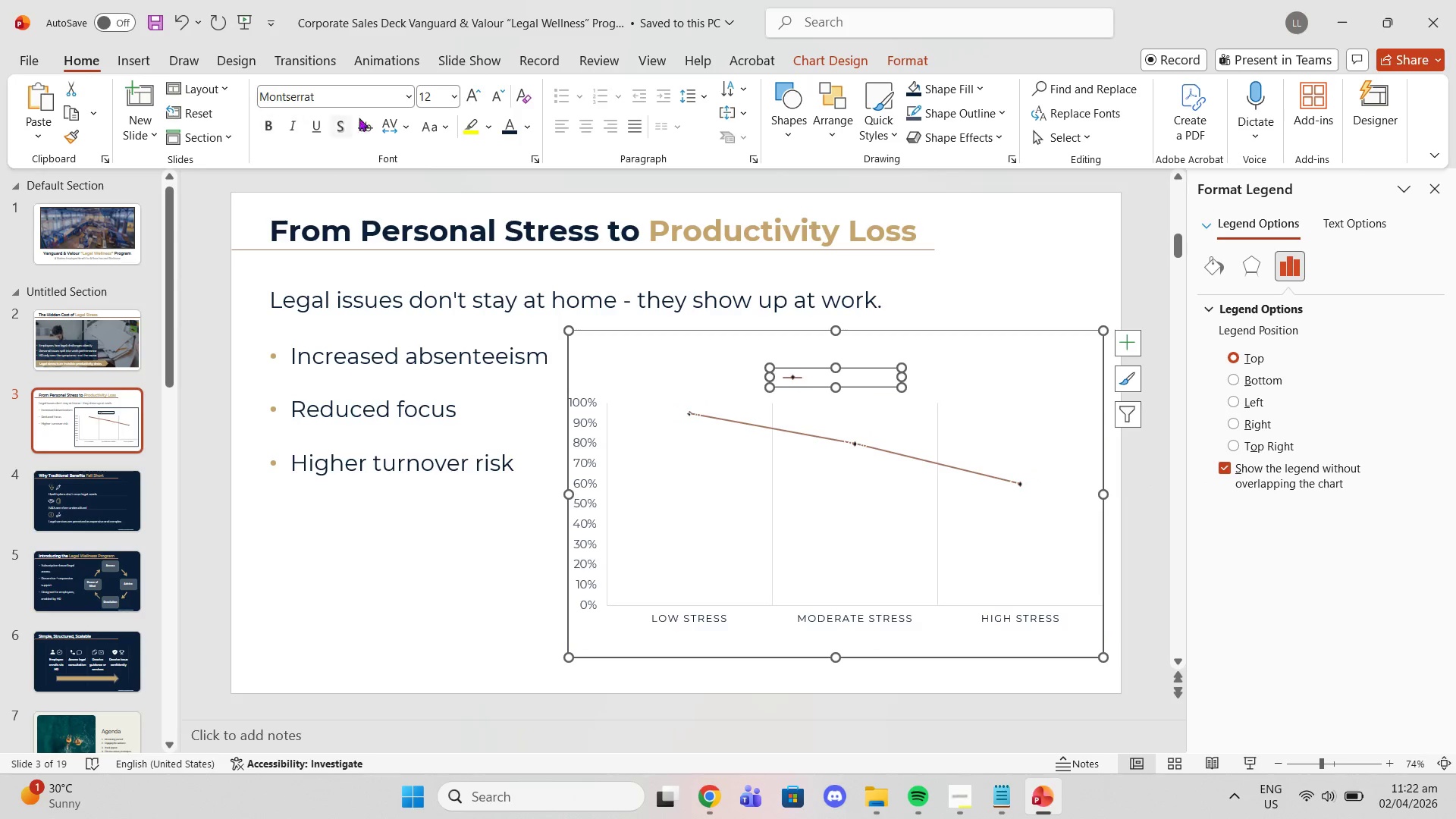 
left_click([505, 121])
 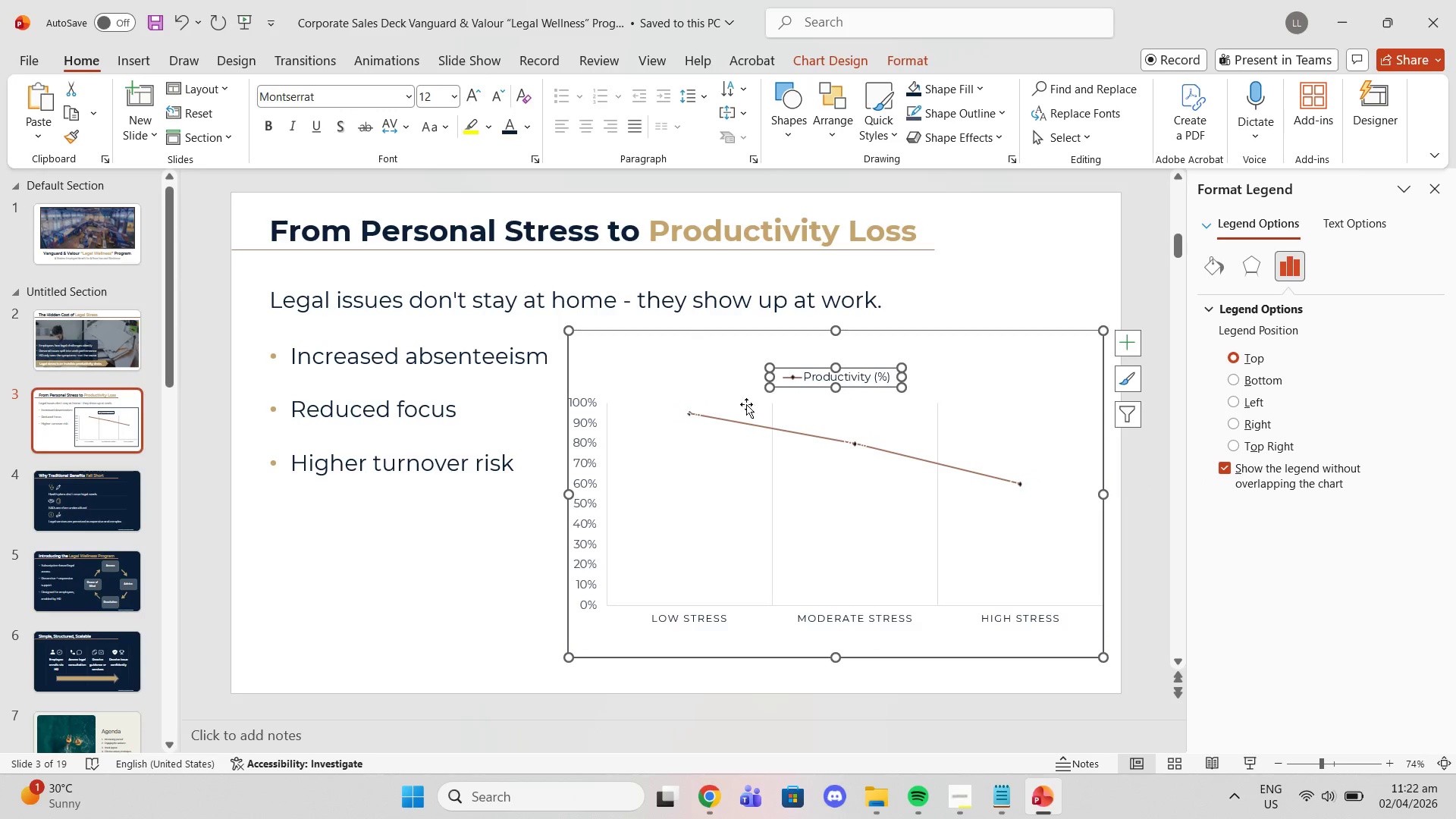 
left_click([635, 331])
 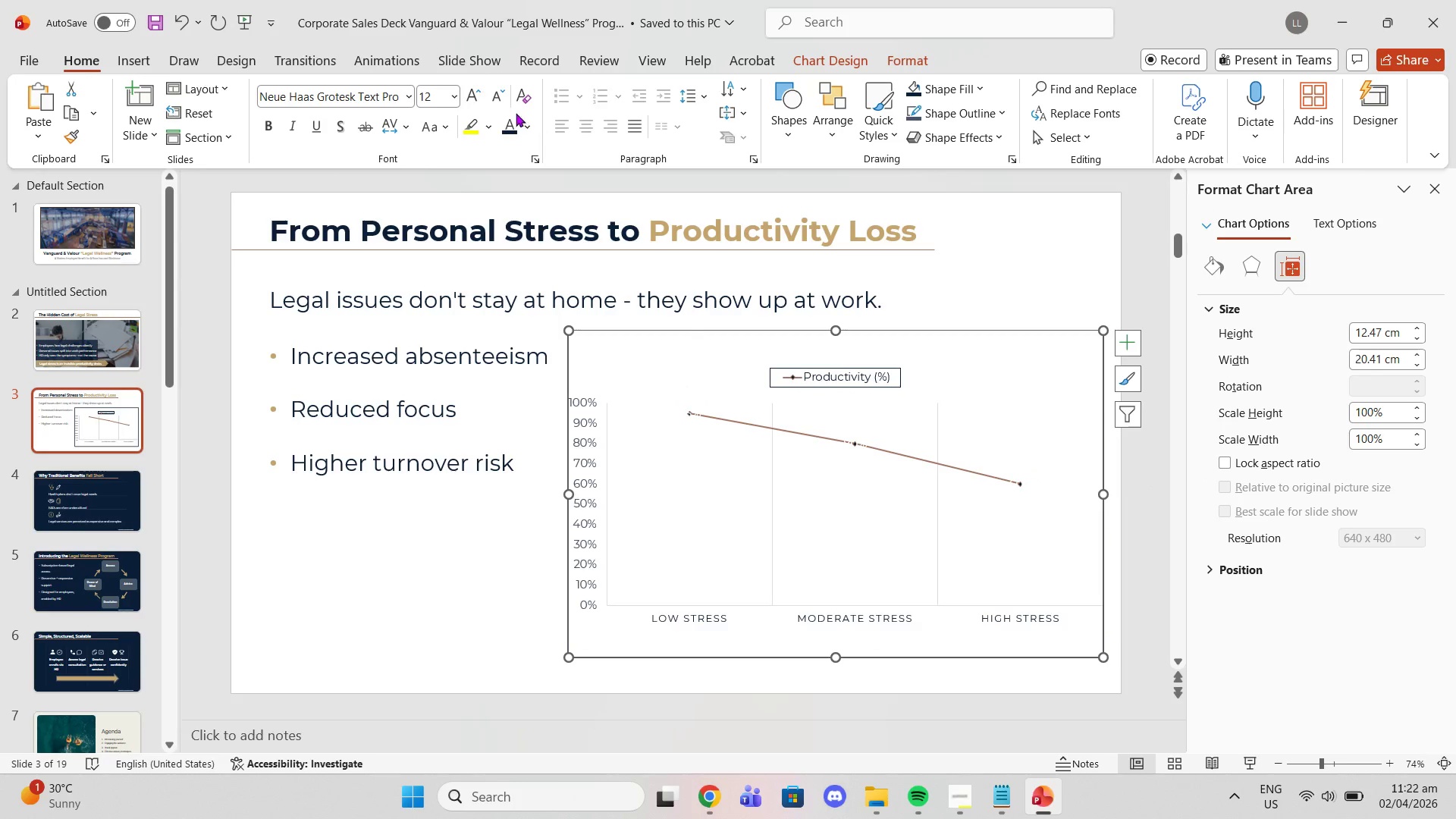 
left_click([508, 130])
 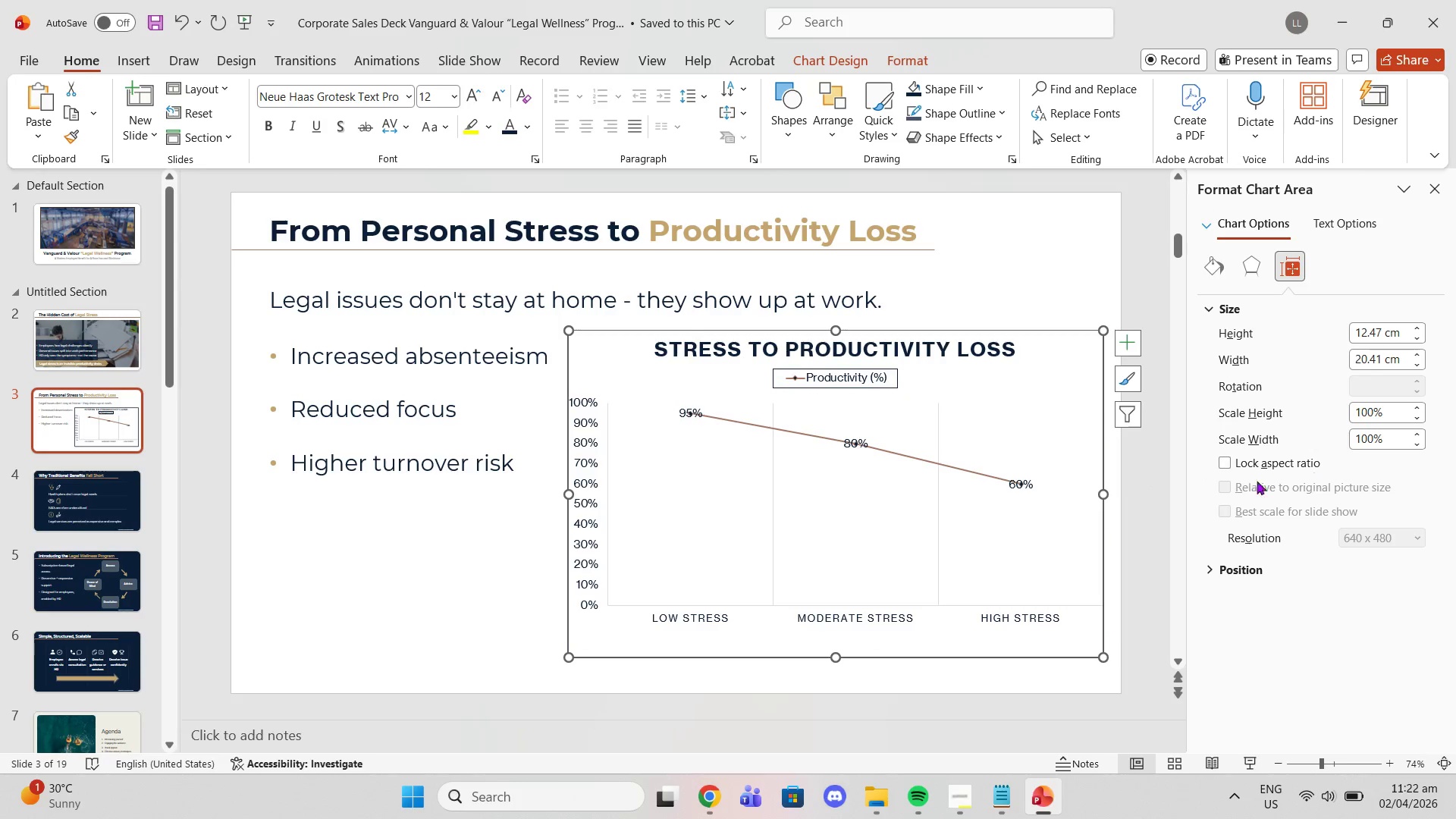 
left_click([1150, 497])
 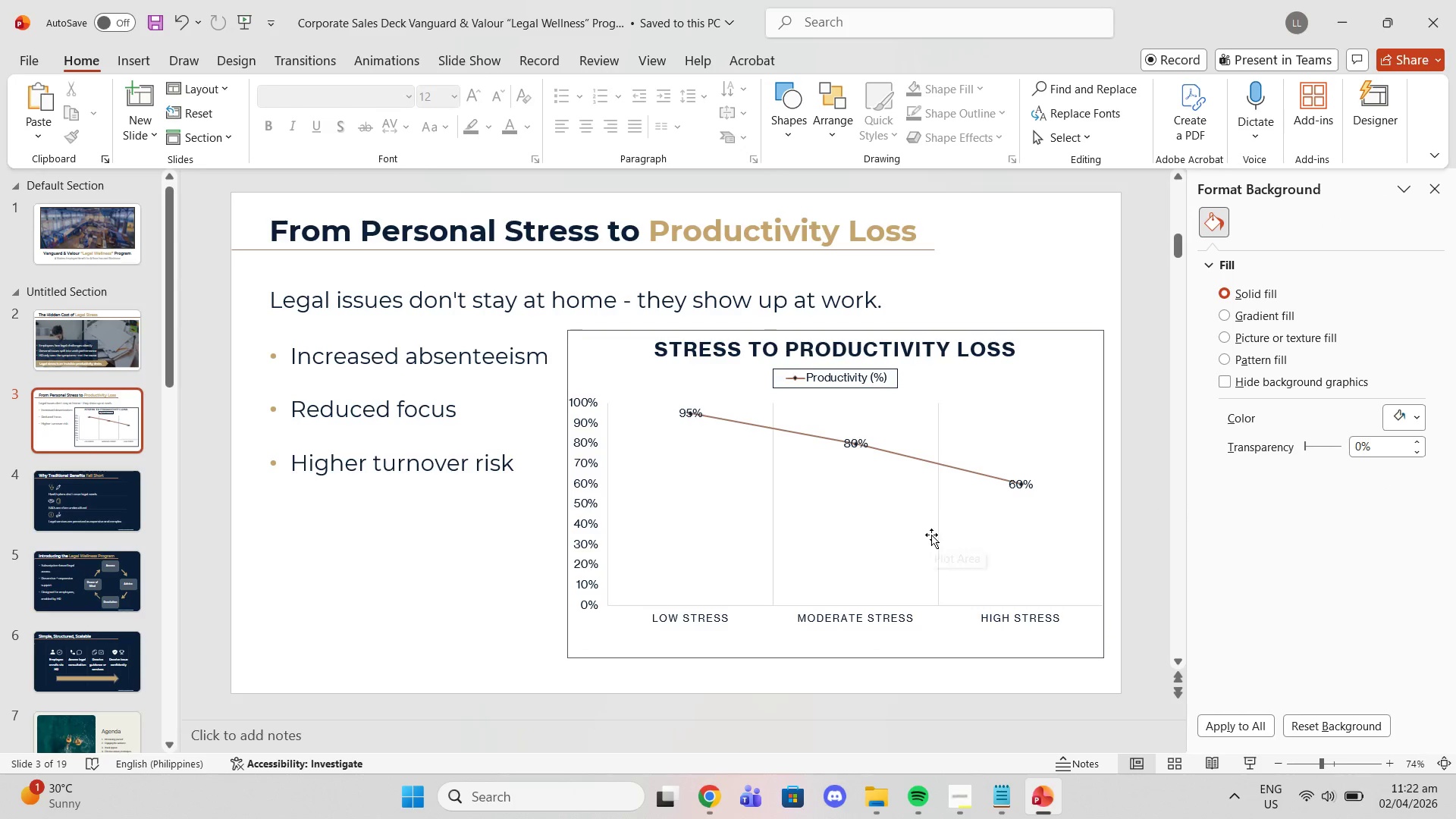 
left_click([940, 535])
 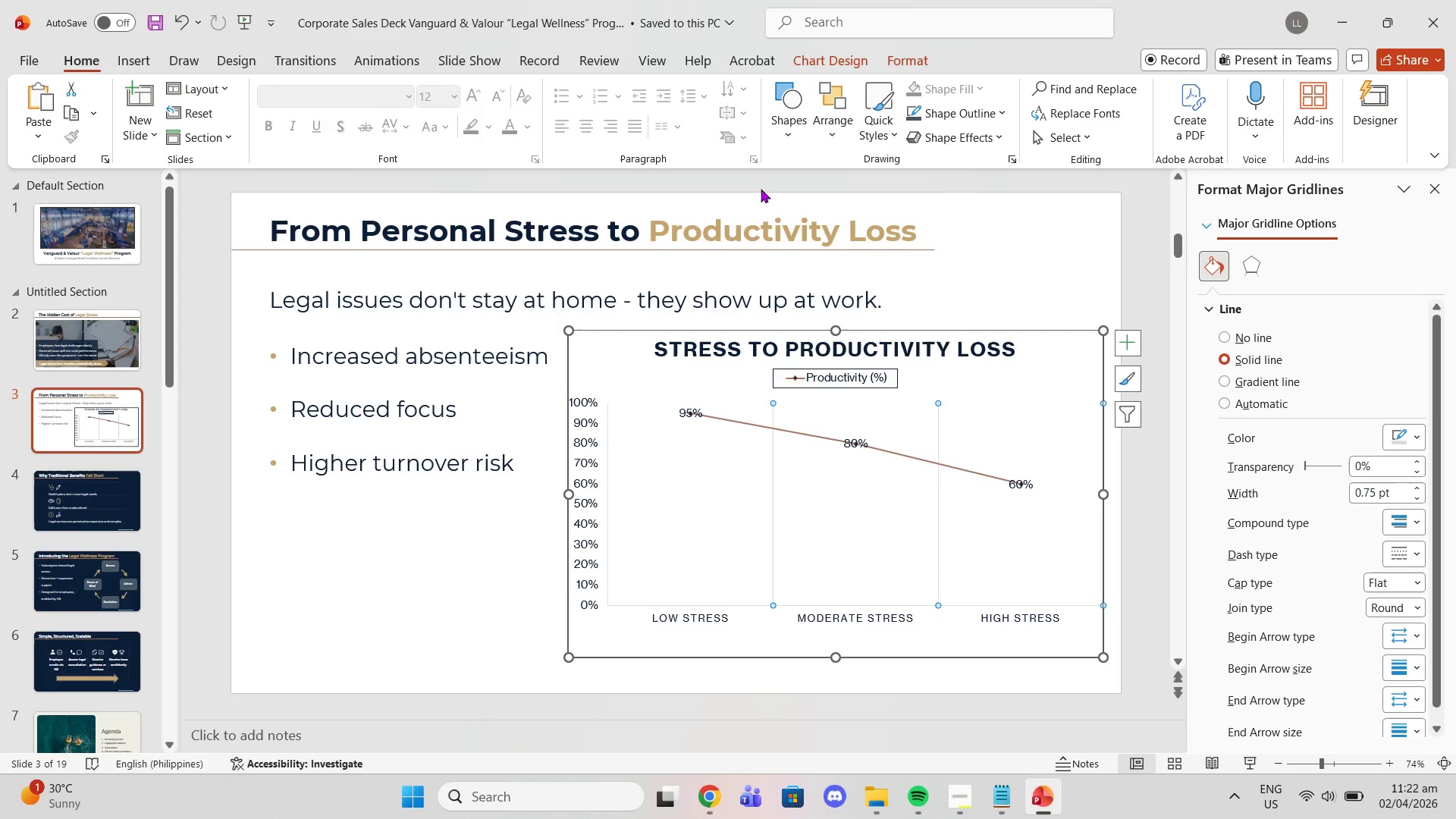 
left_click([1404, 439])
 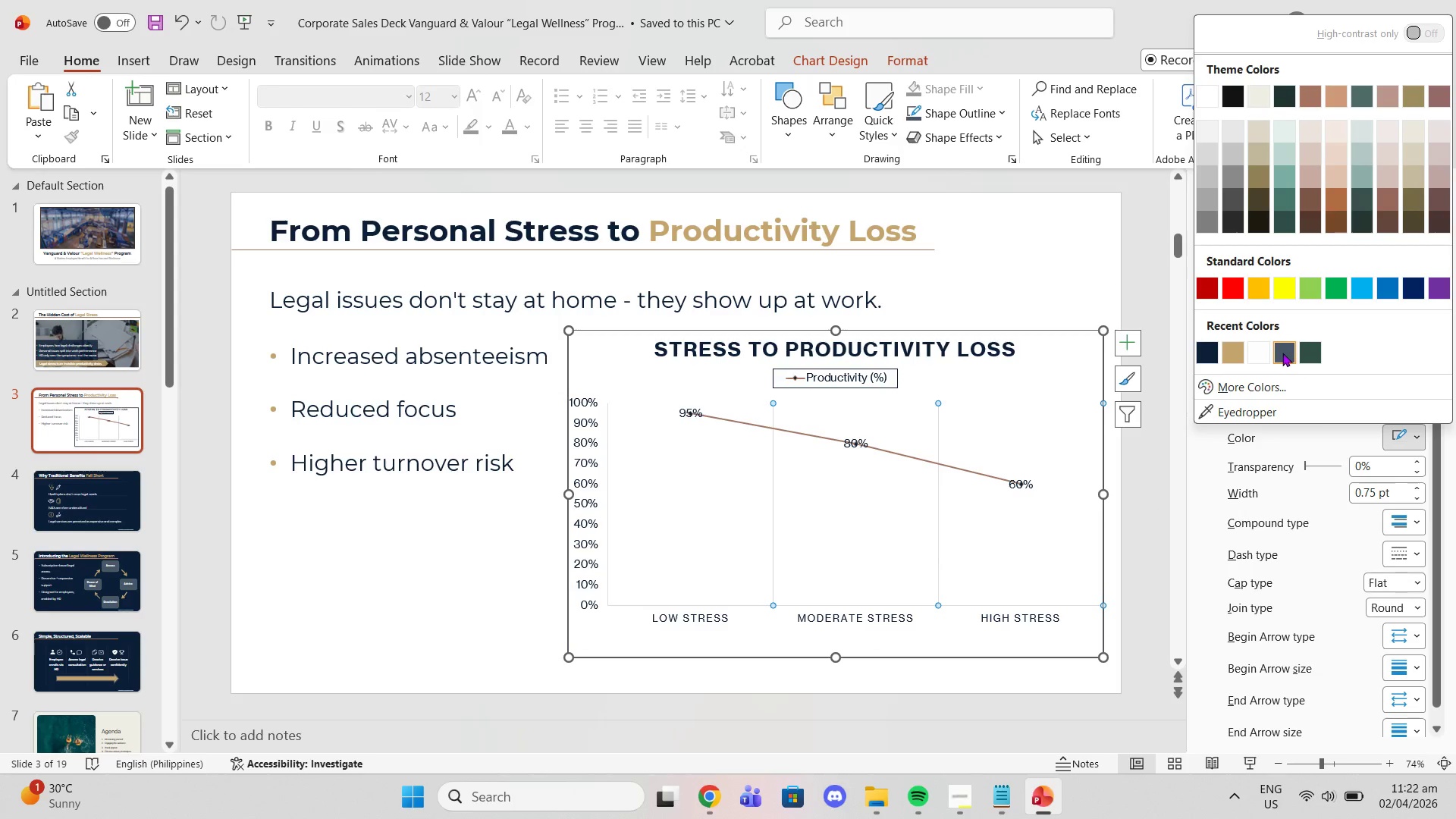 
left_click([1282, 353])
 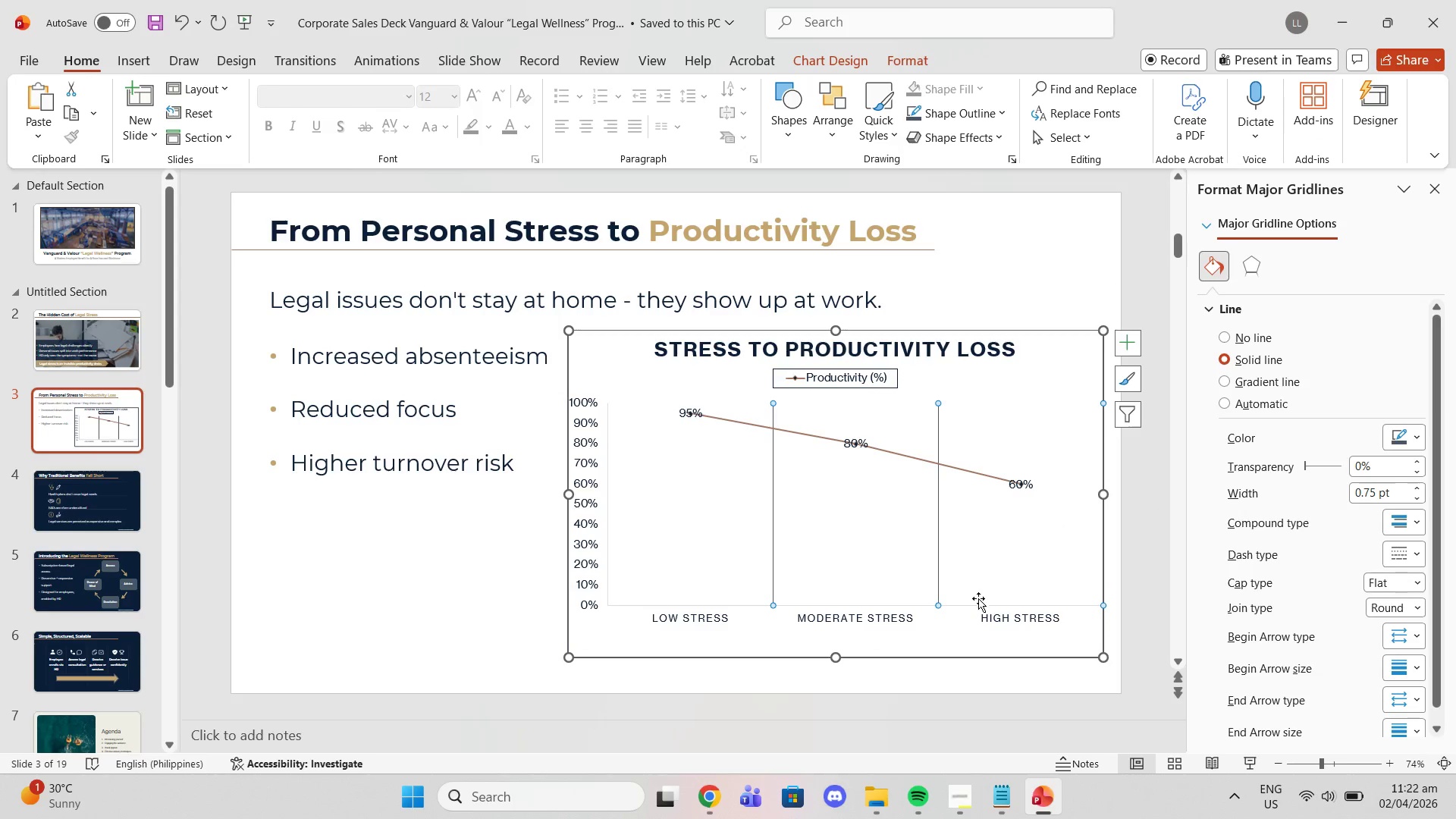 
left_click([973, 604])
 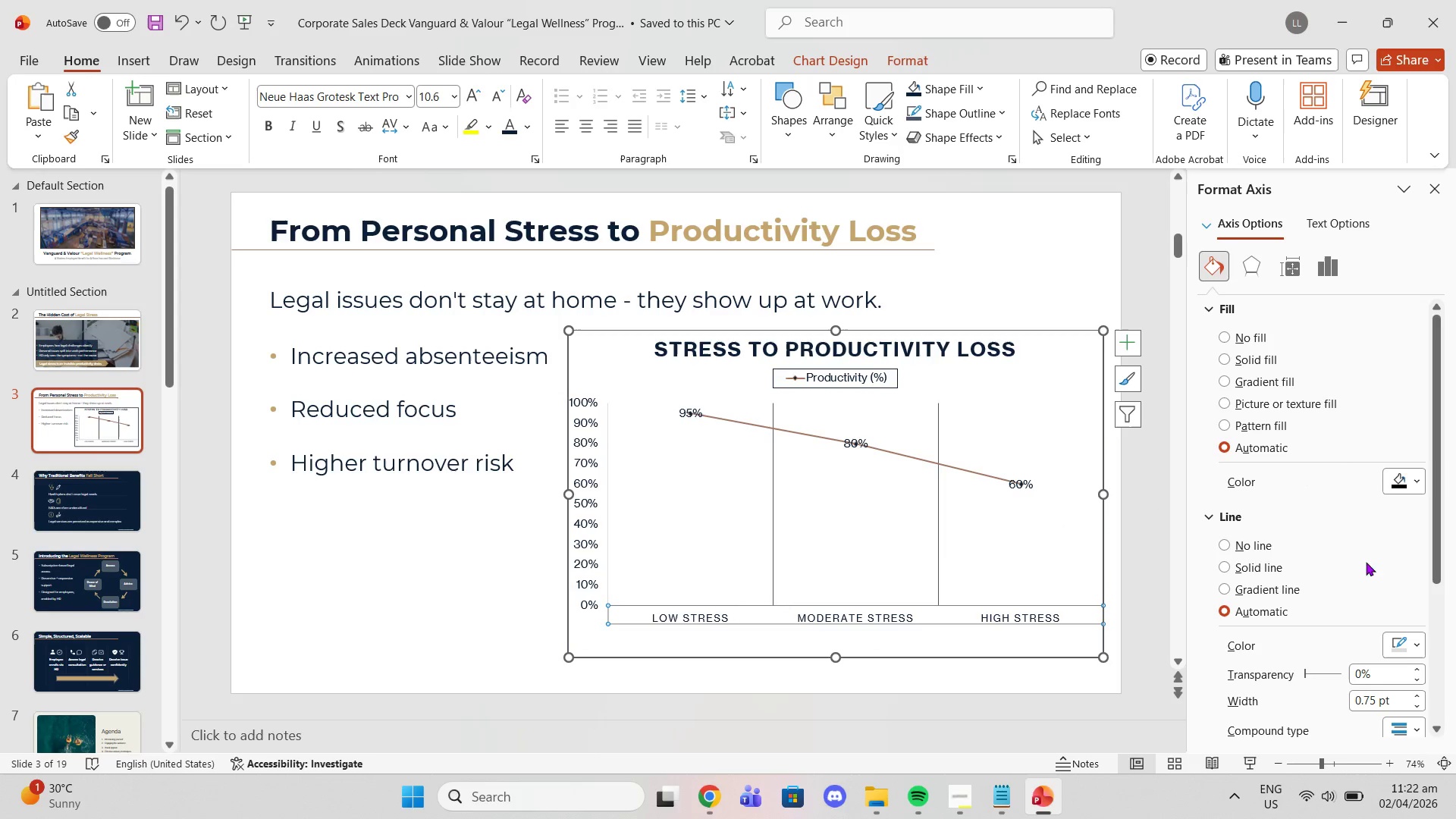 
scroll: coordinate [1390, 544], scroll_direction: down, amount: 2.0
 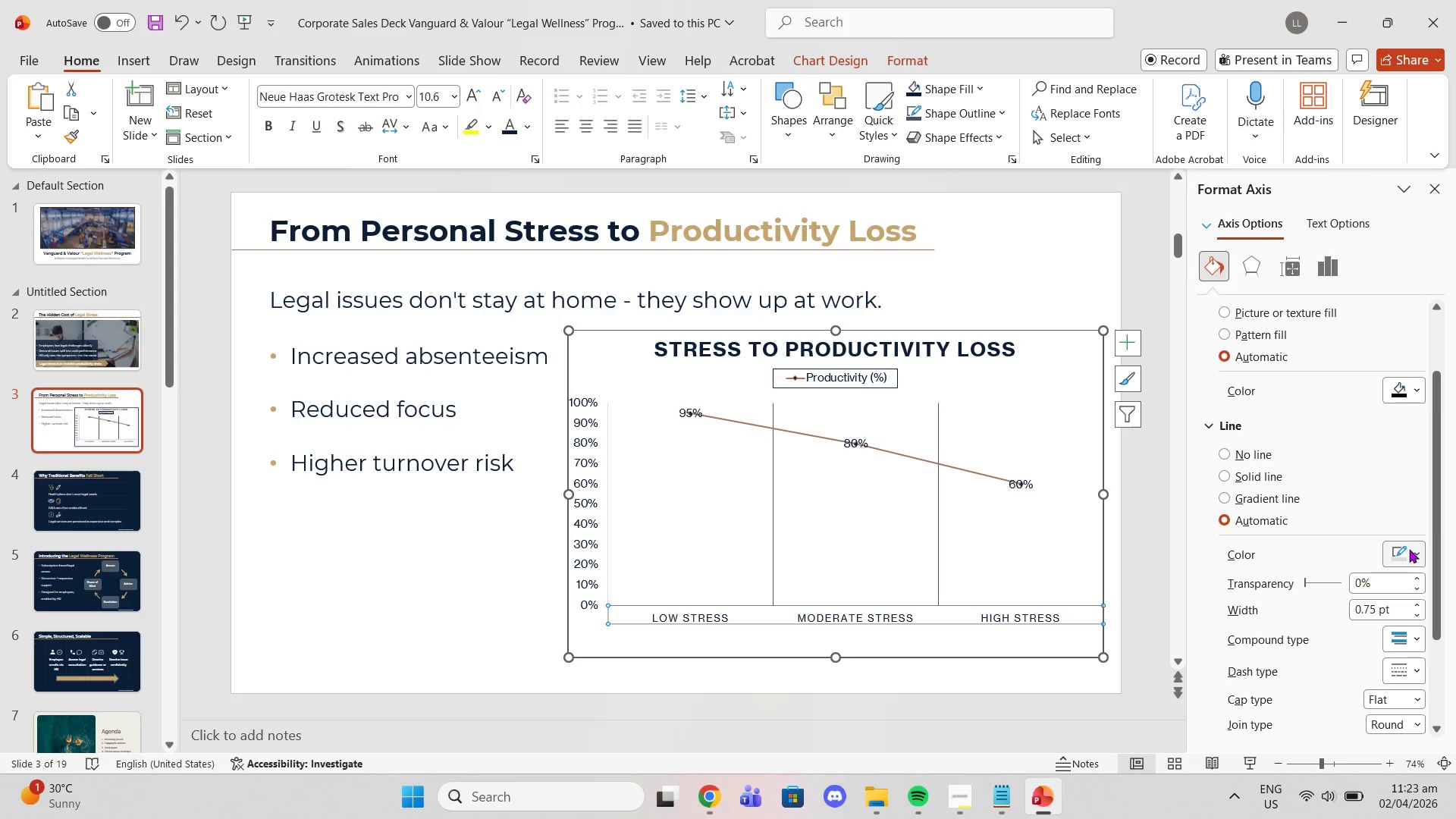 
left_click([1410, 551])
 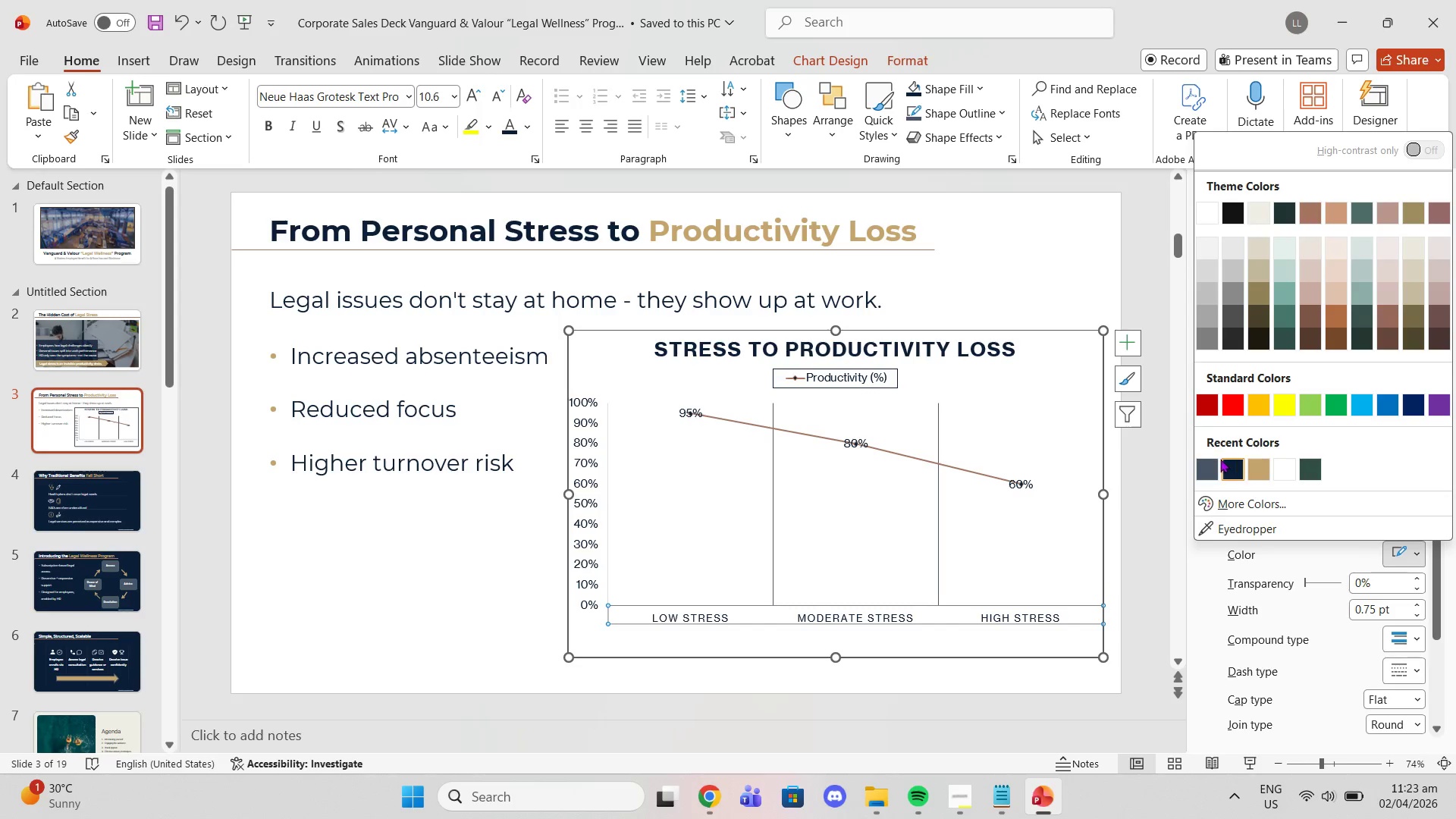 
left_click([1212, 460])
 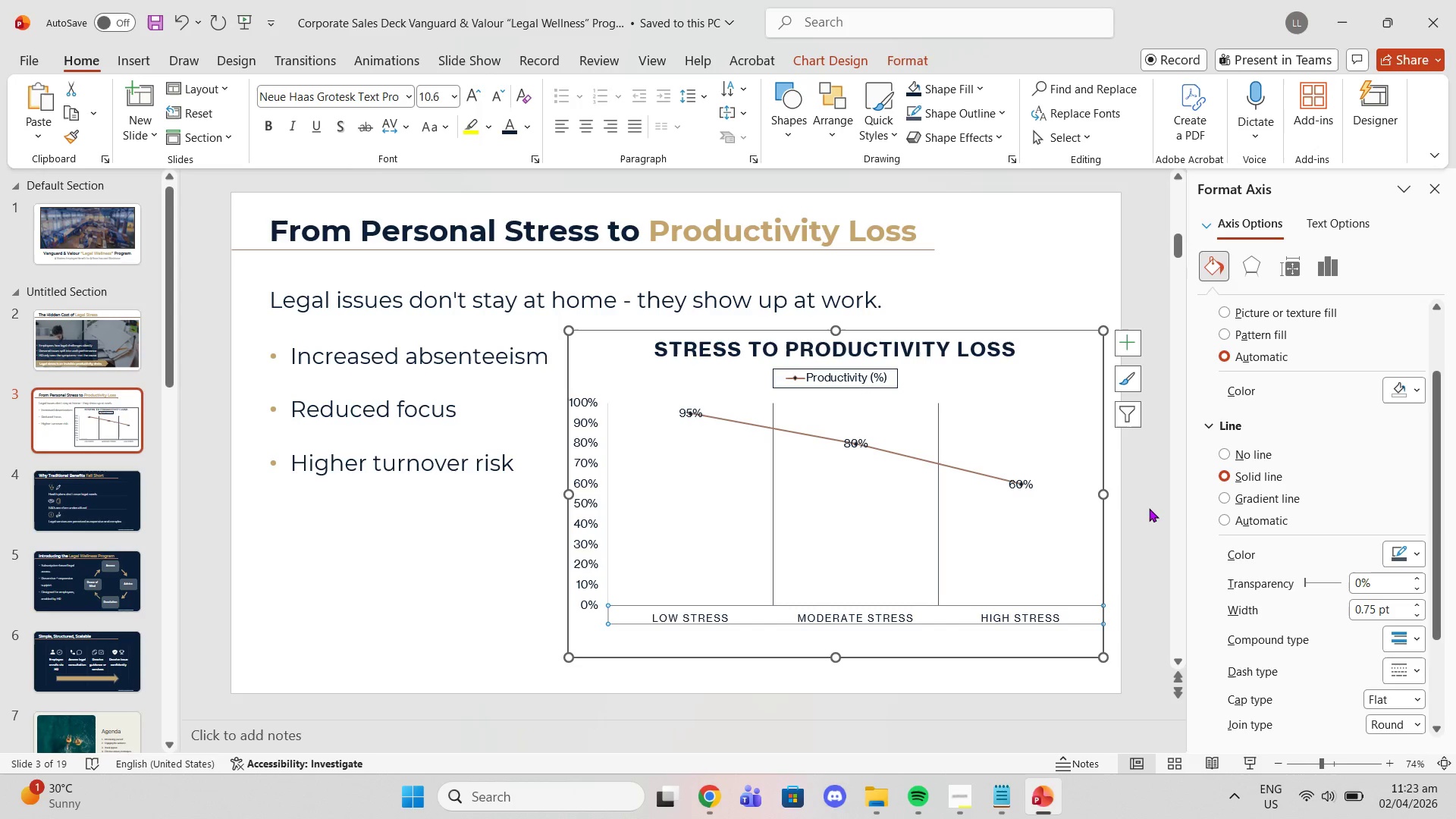 
left_click([1144, 515])
 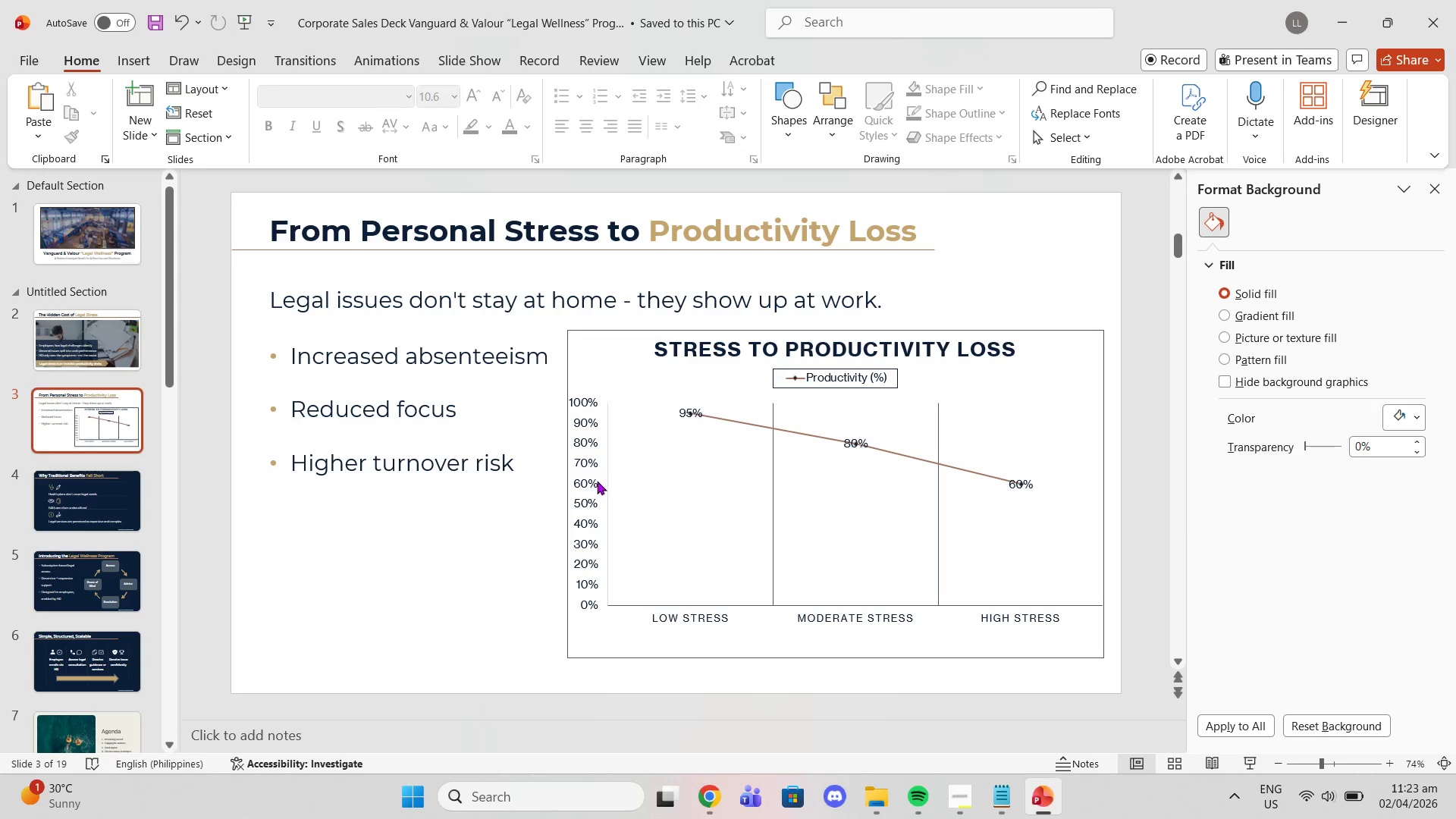 
left_click([605, 478])
 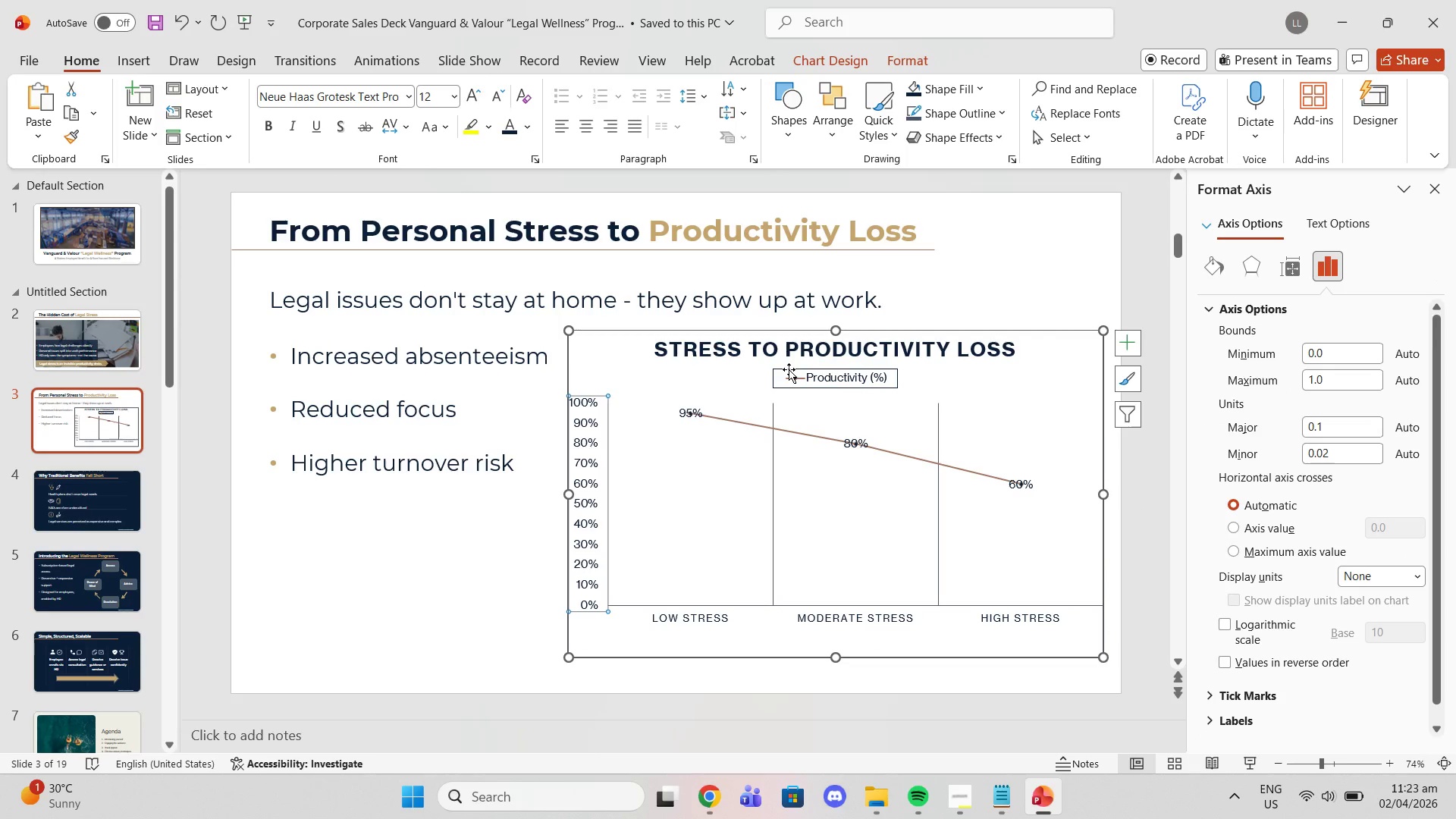 
left_click([787, 369])
 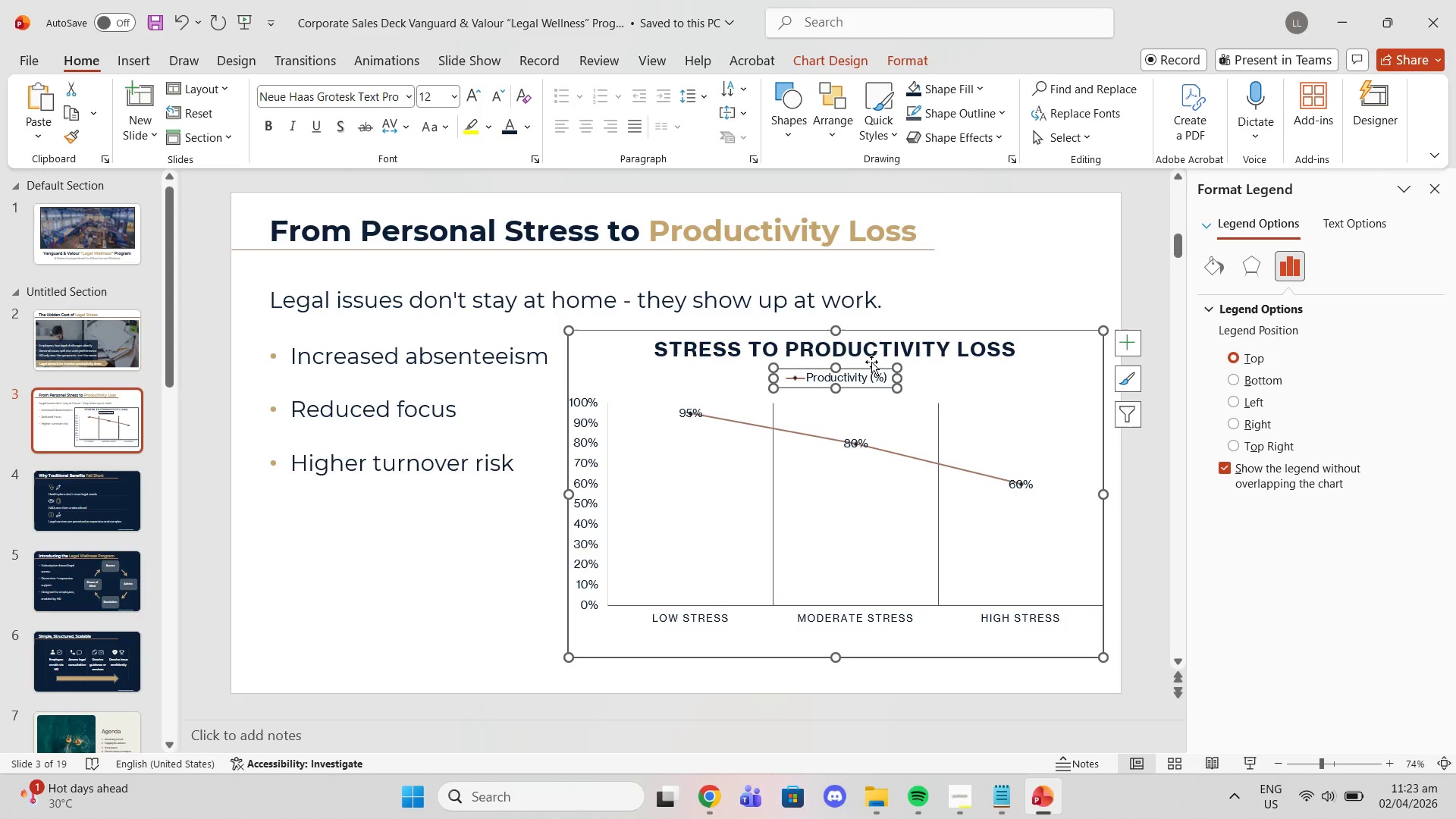 
left_click([858, 369])
 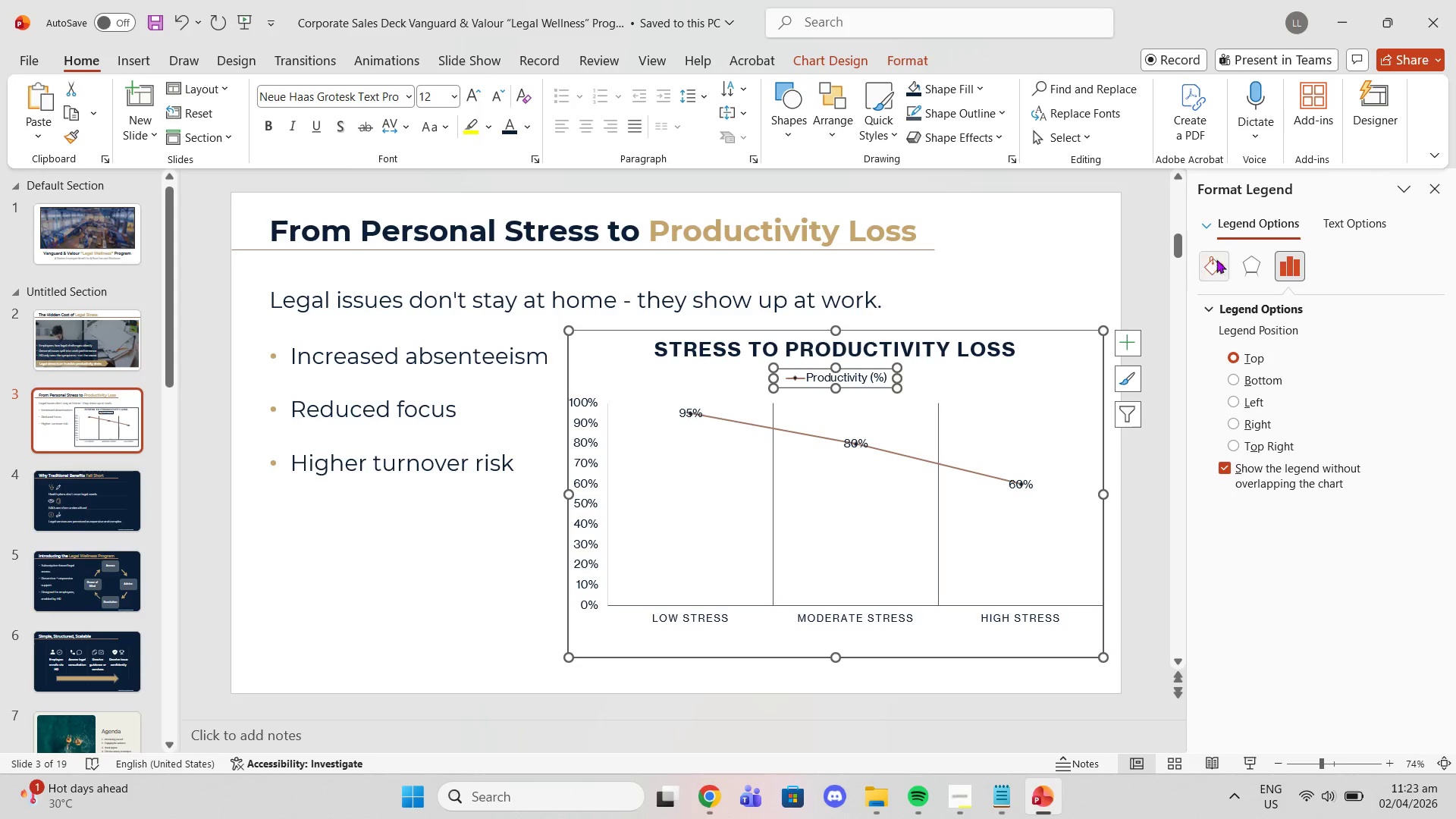 
left_click([1242, 268])
 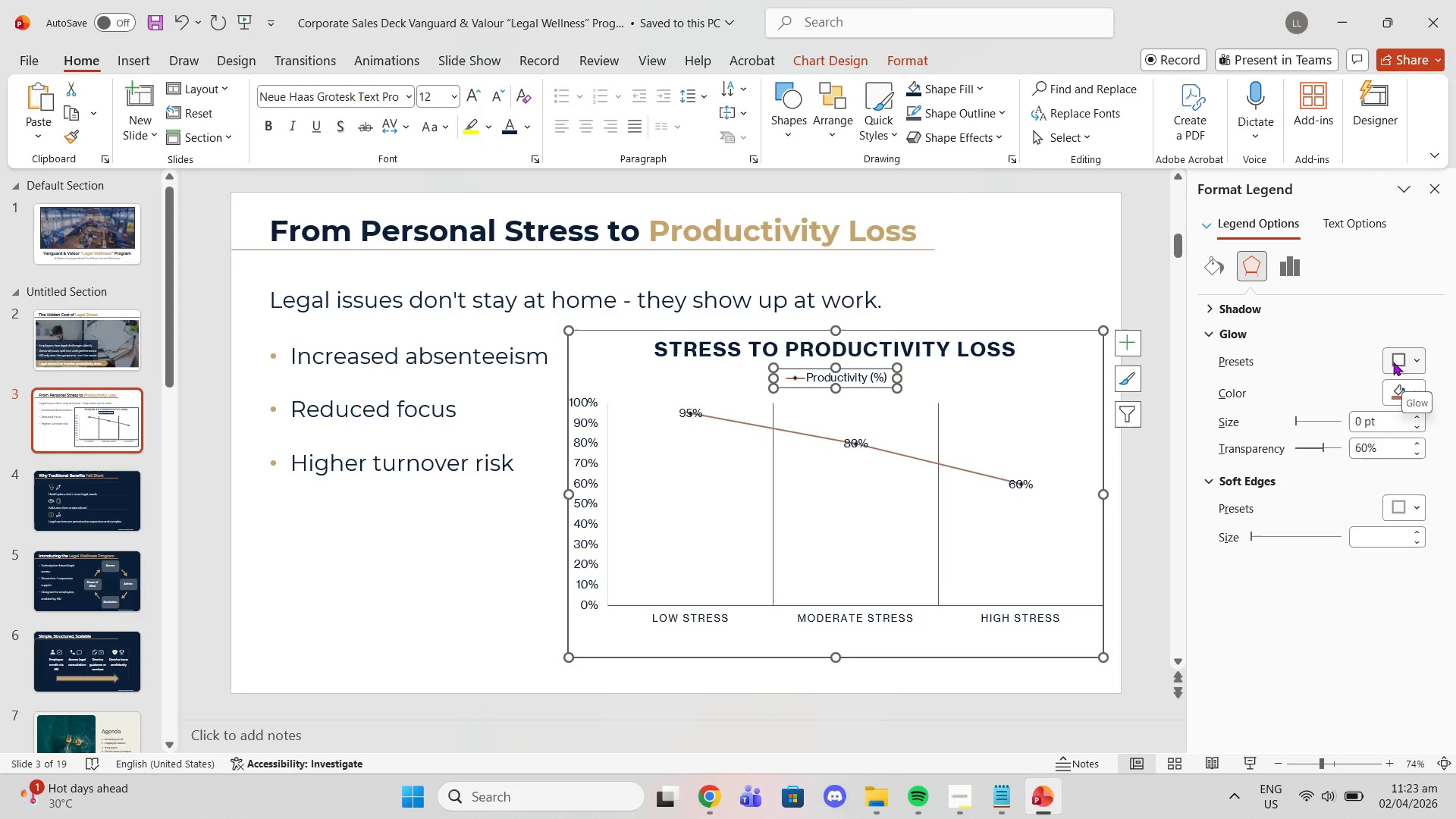 
left_click([1221, 265])
 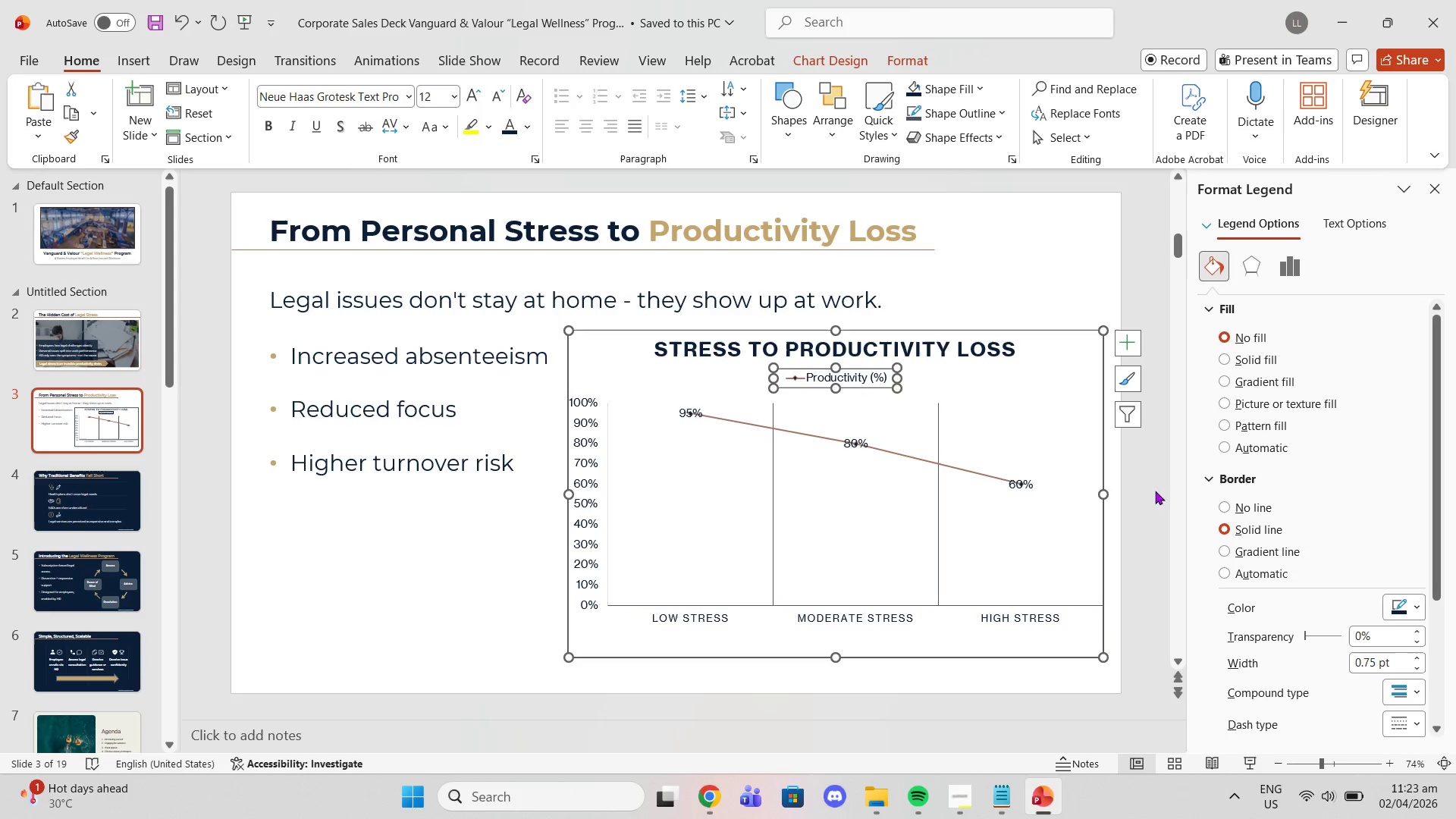 
double_click([1147, 499])
 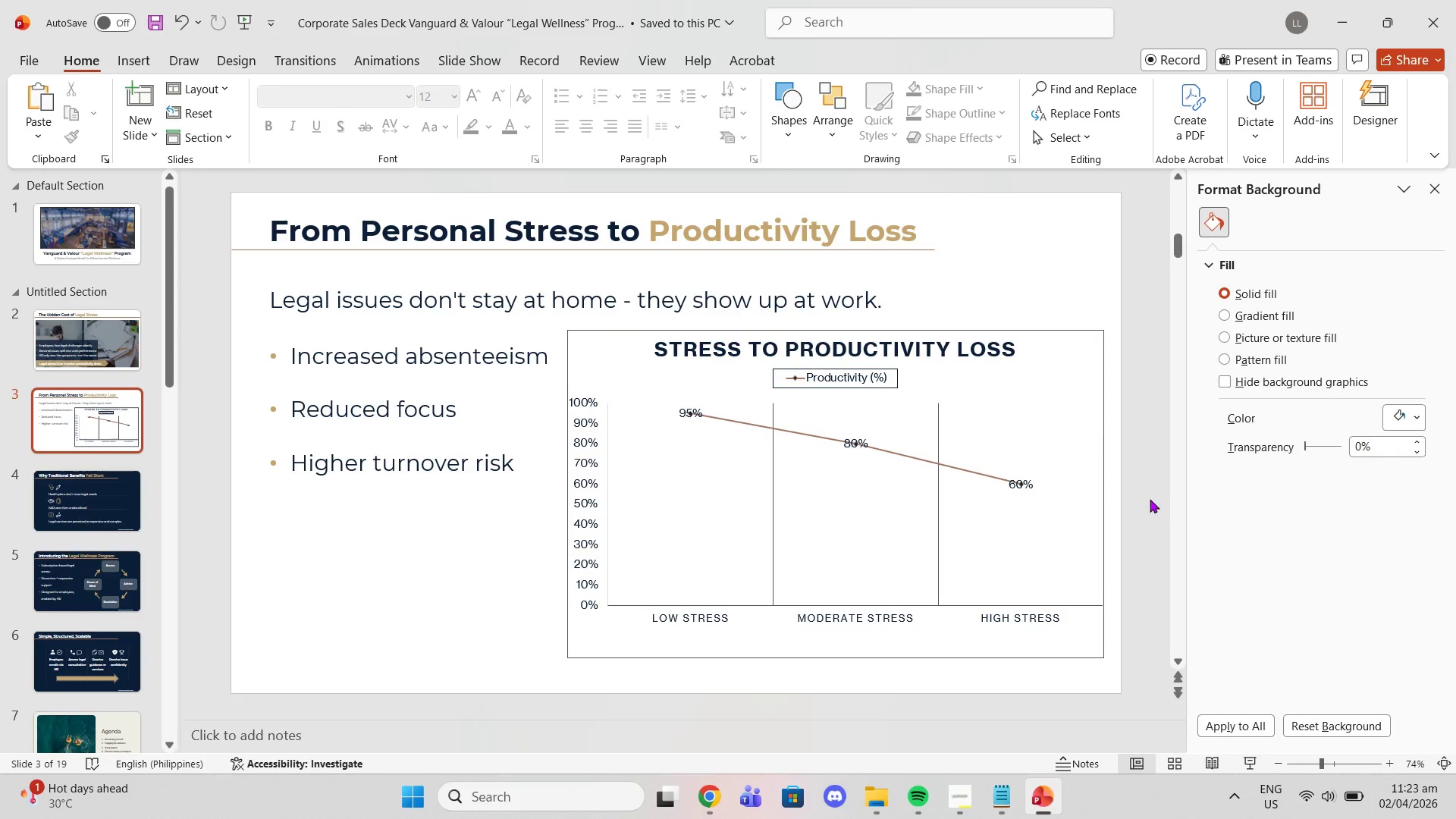 
left_click([384, 313])
 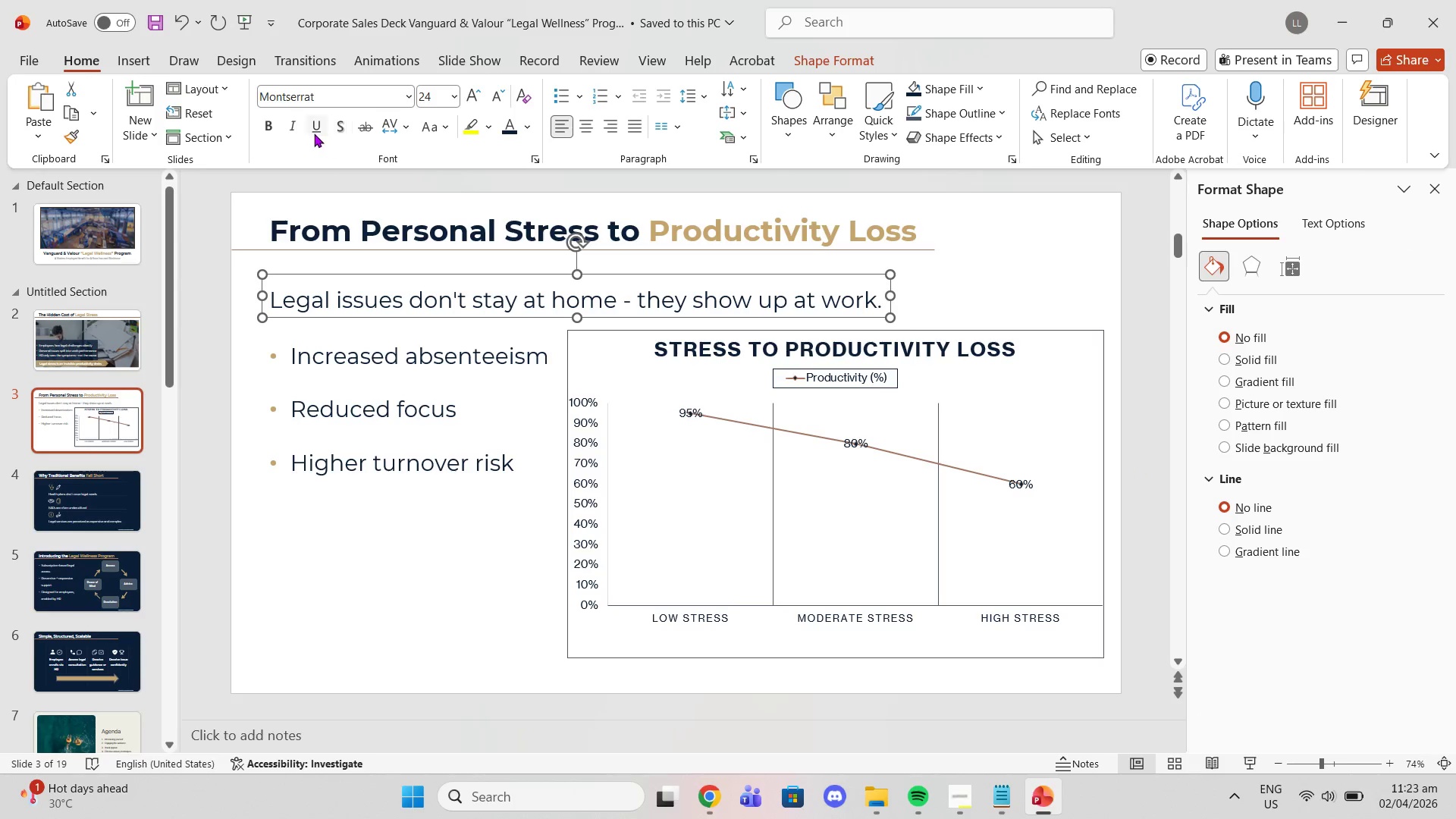 
left_click([265, 115])
 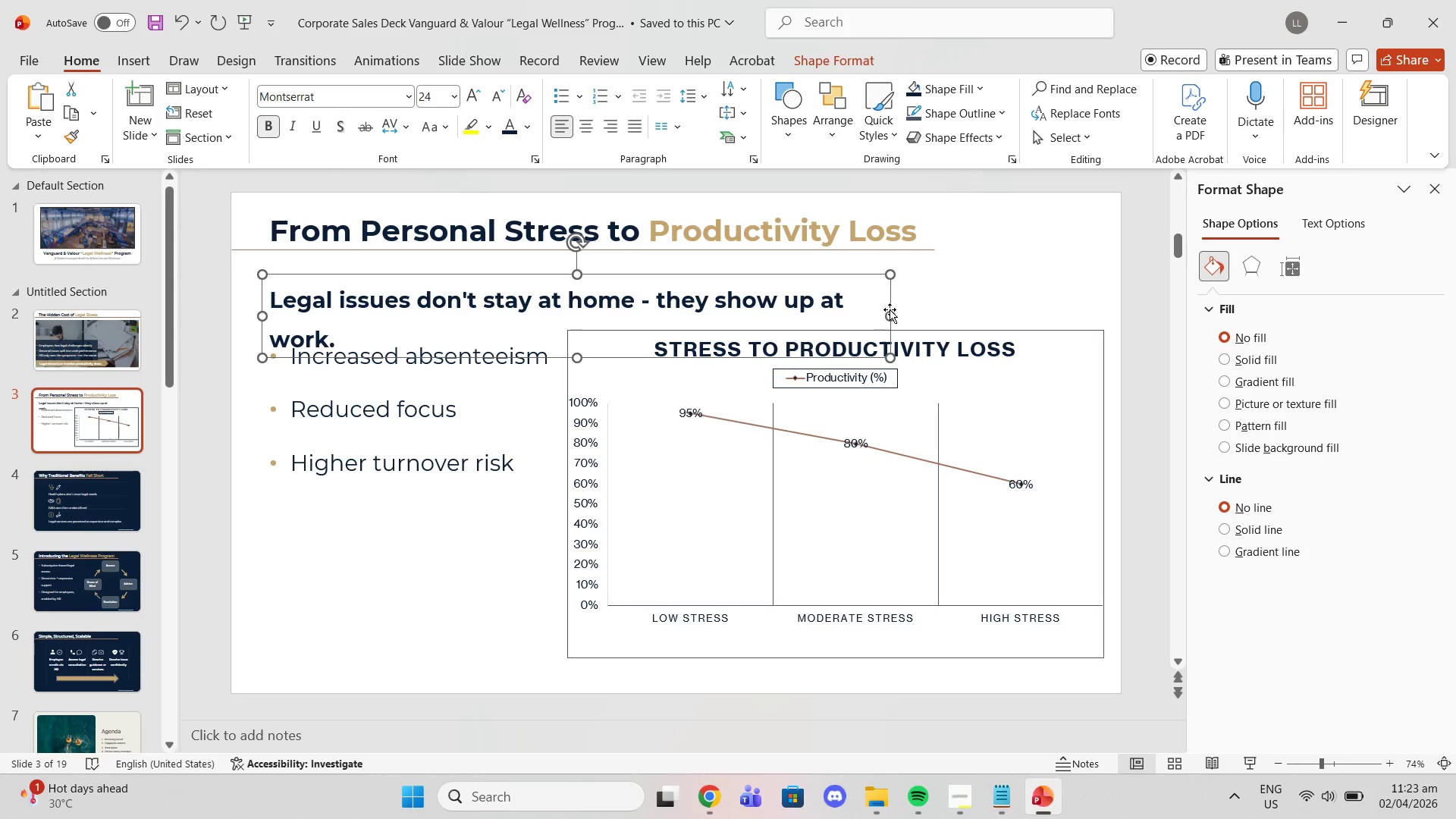 
left_click_drag(start_coordinate=[892, 311], to_coordinate=[927, 302])
 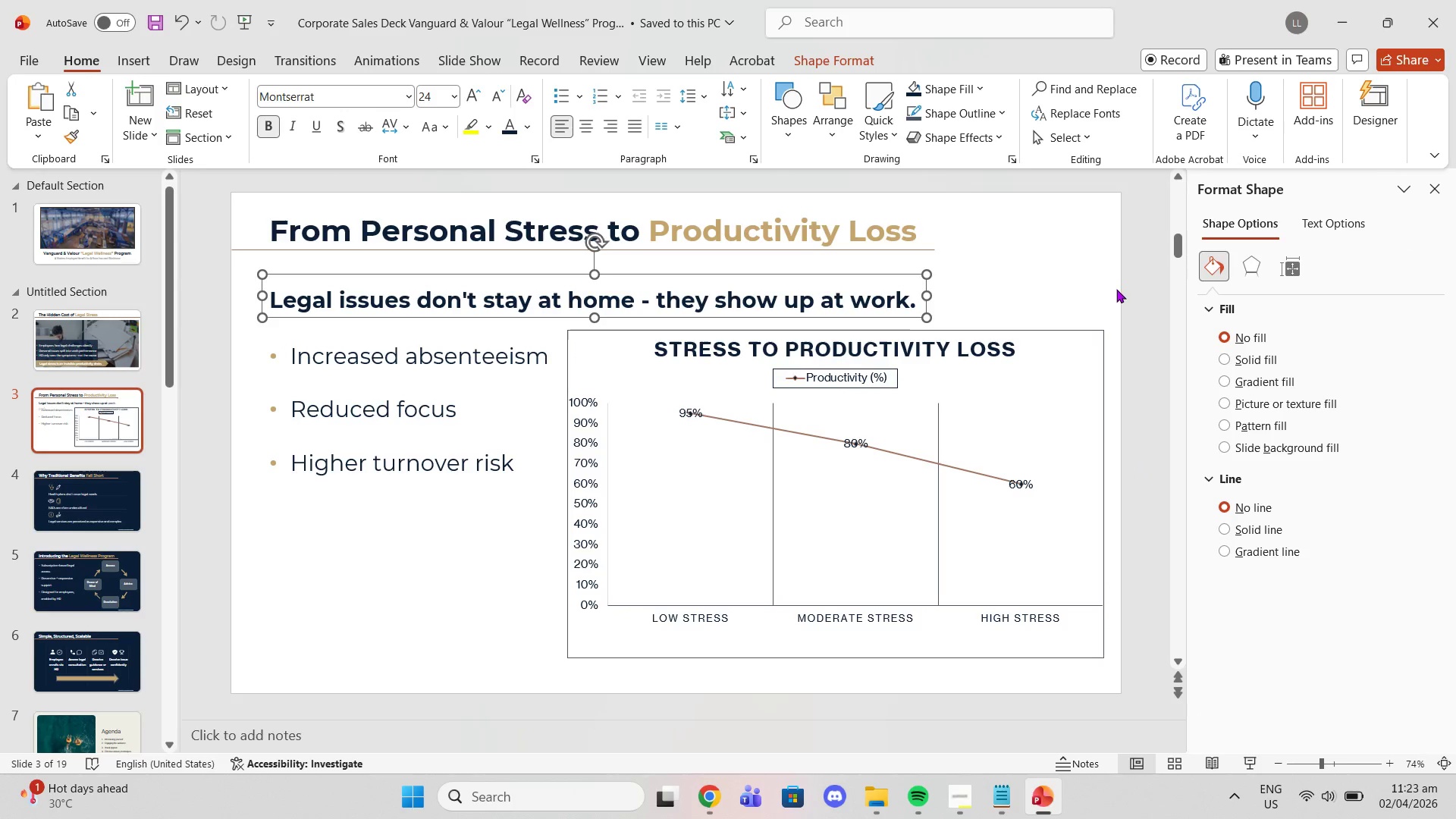 
left_click([1141, 285])
 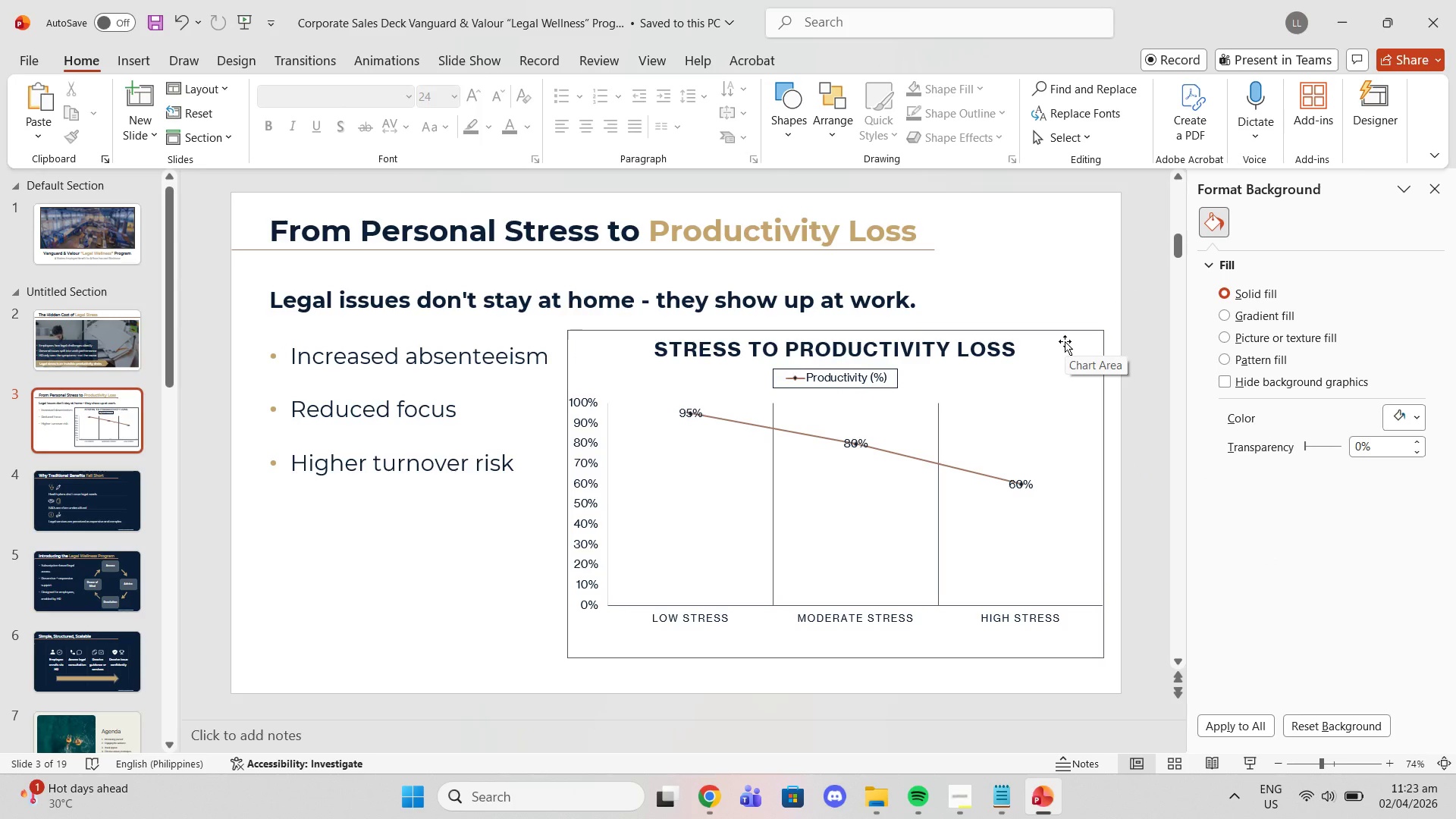 
wait(14.53)
 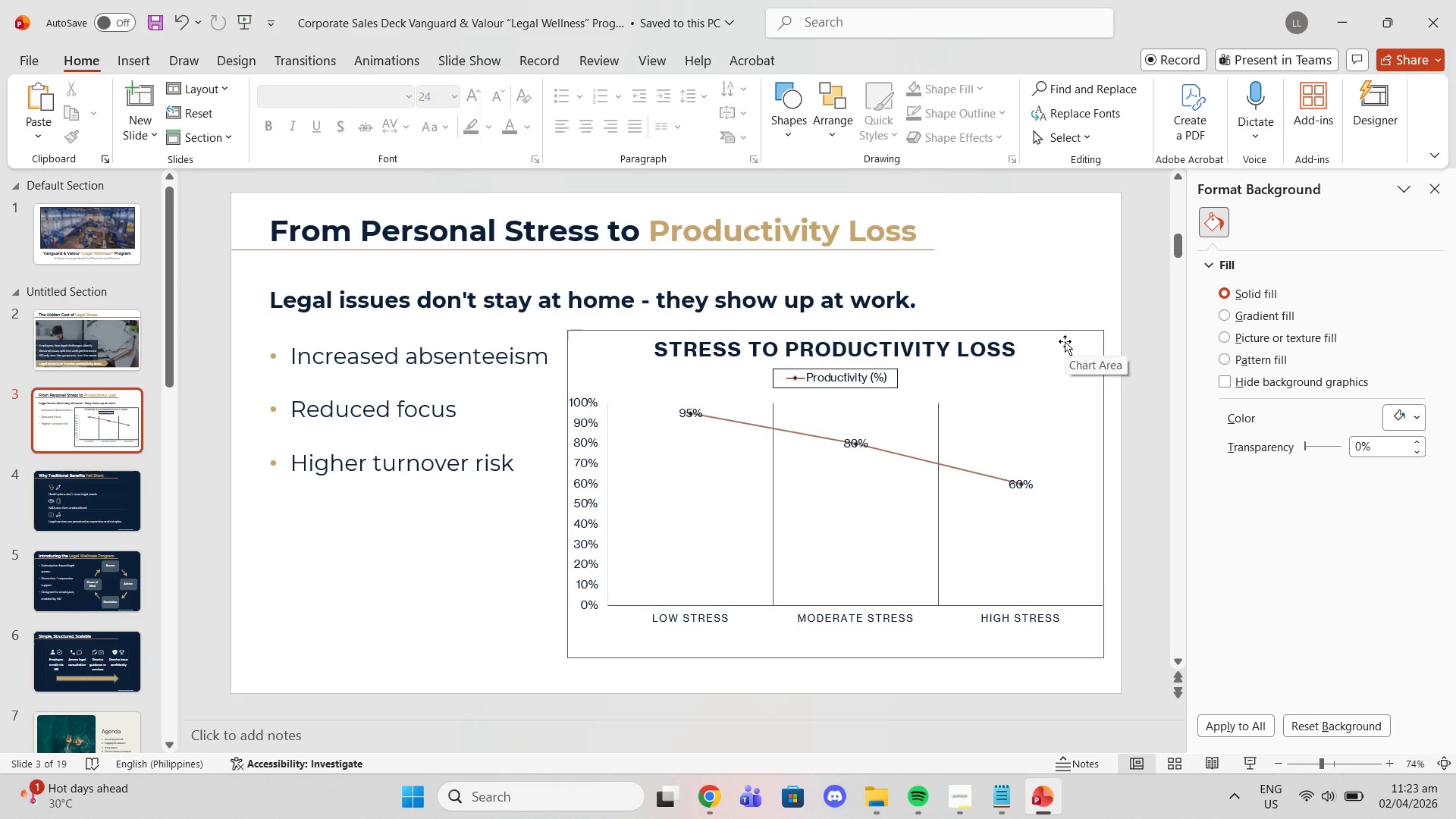 
left_click([710, 613])
 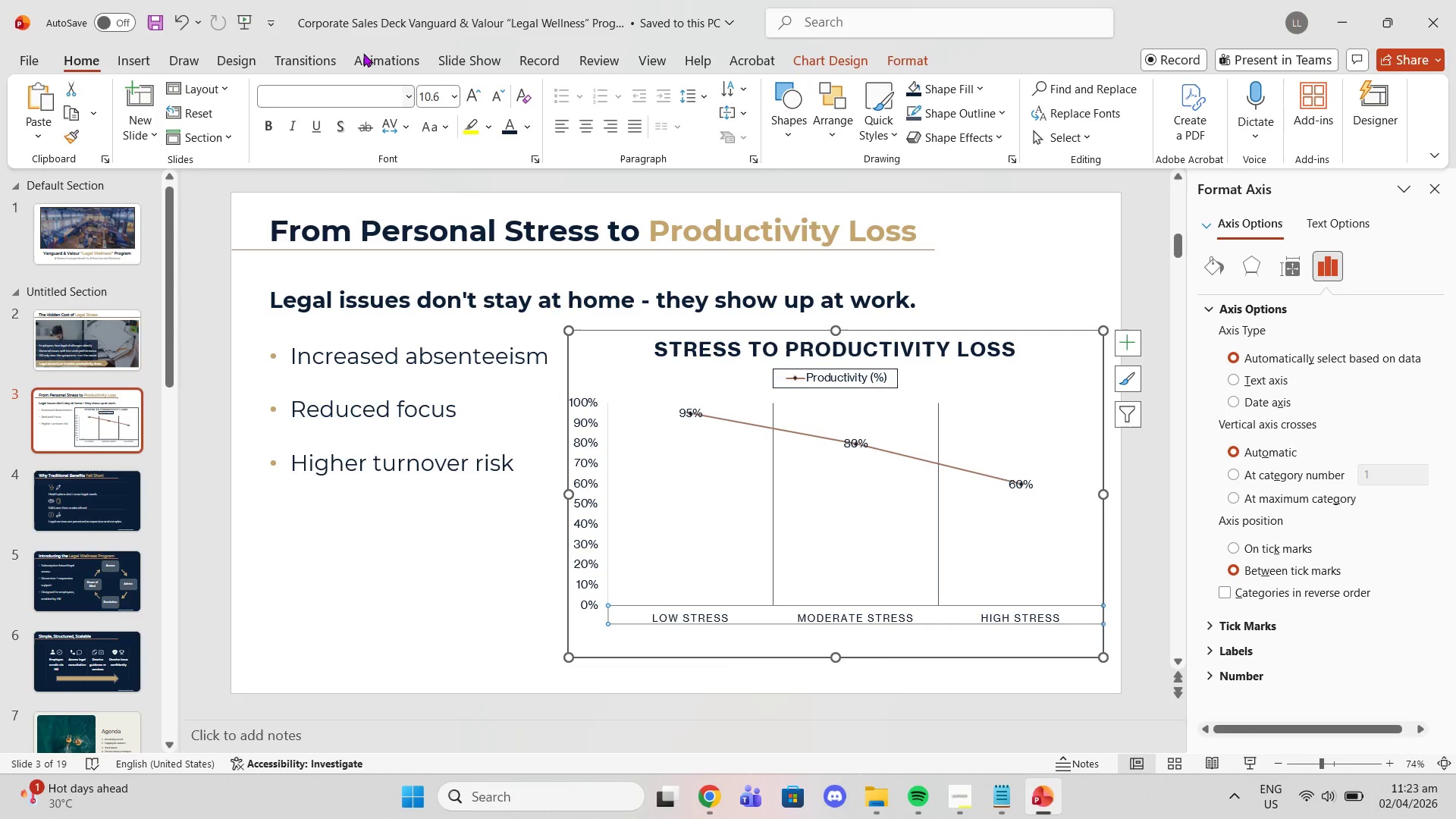 
left_click([409, 89])
 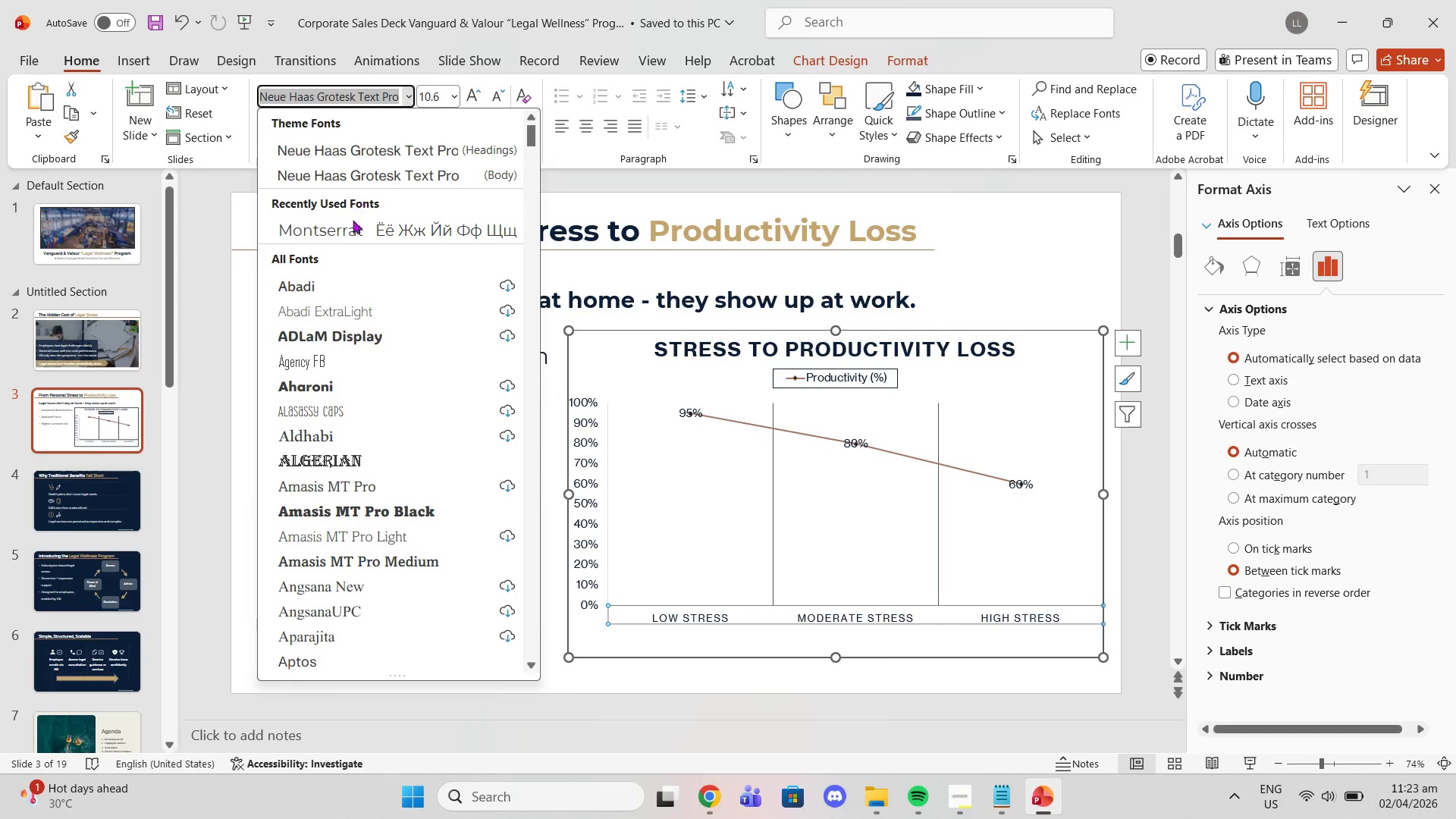 
left_click([352, 236])
 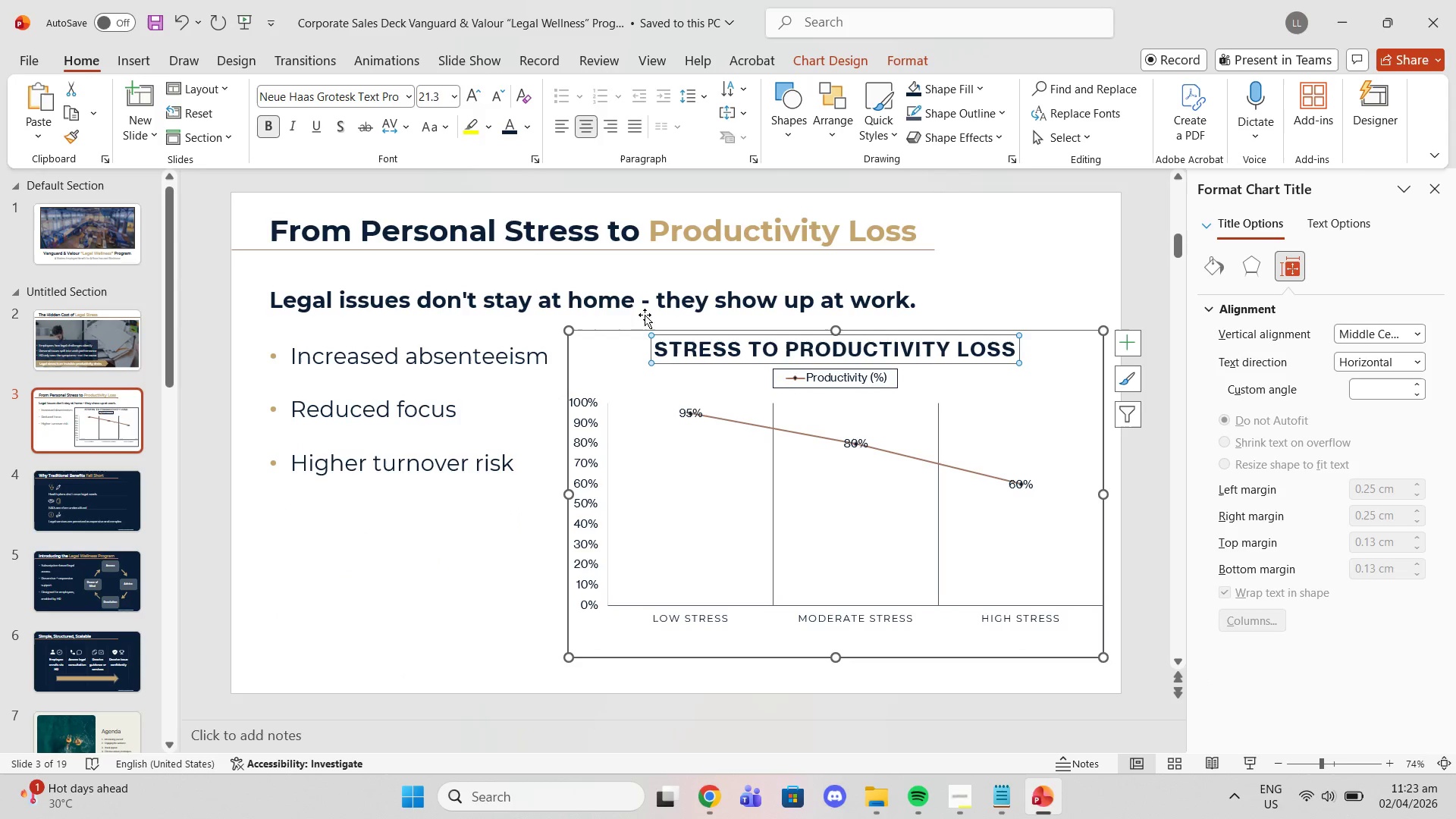 
left_click([404, 102])
 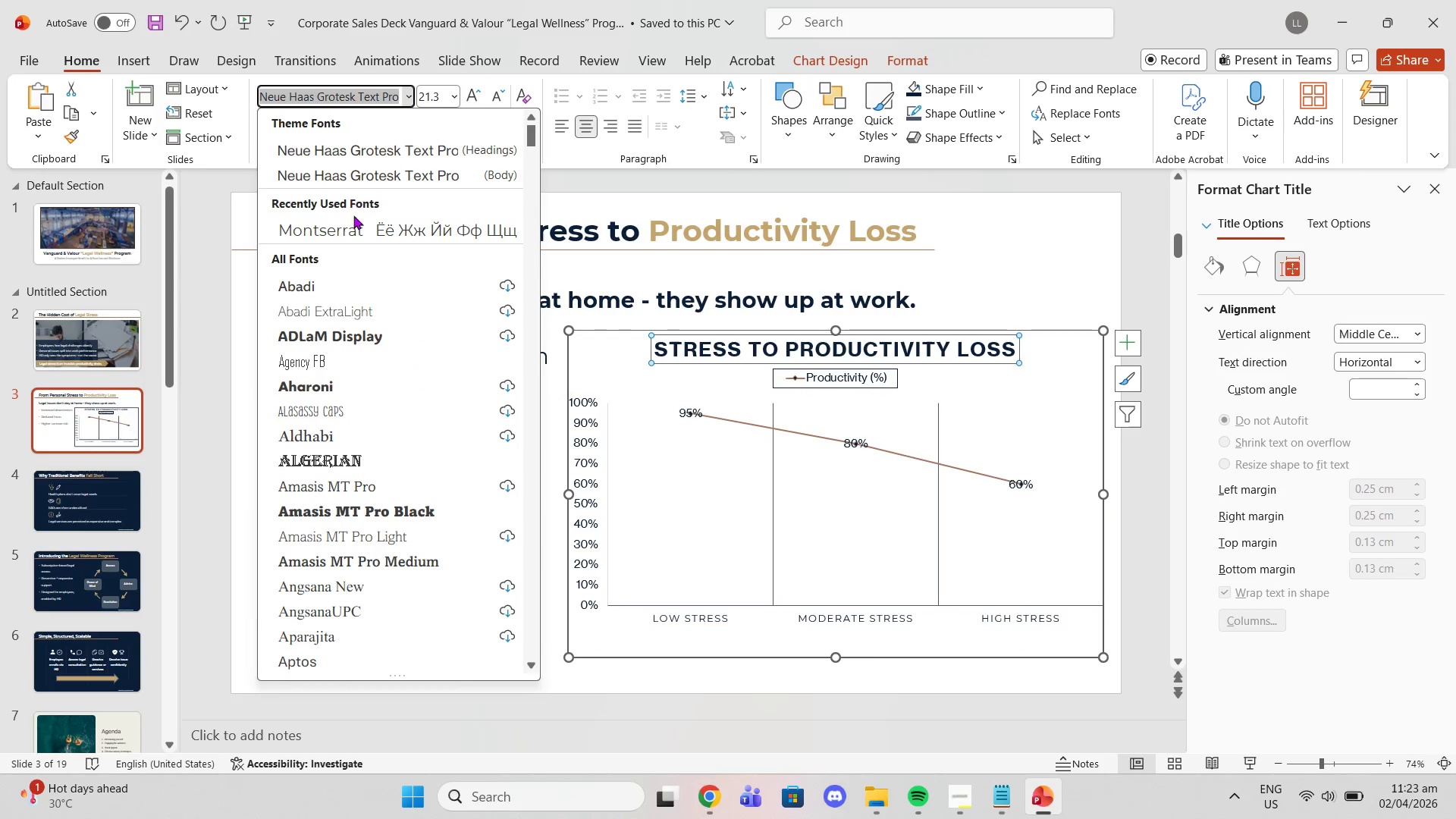 
left_click([354, 224])
 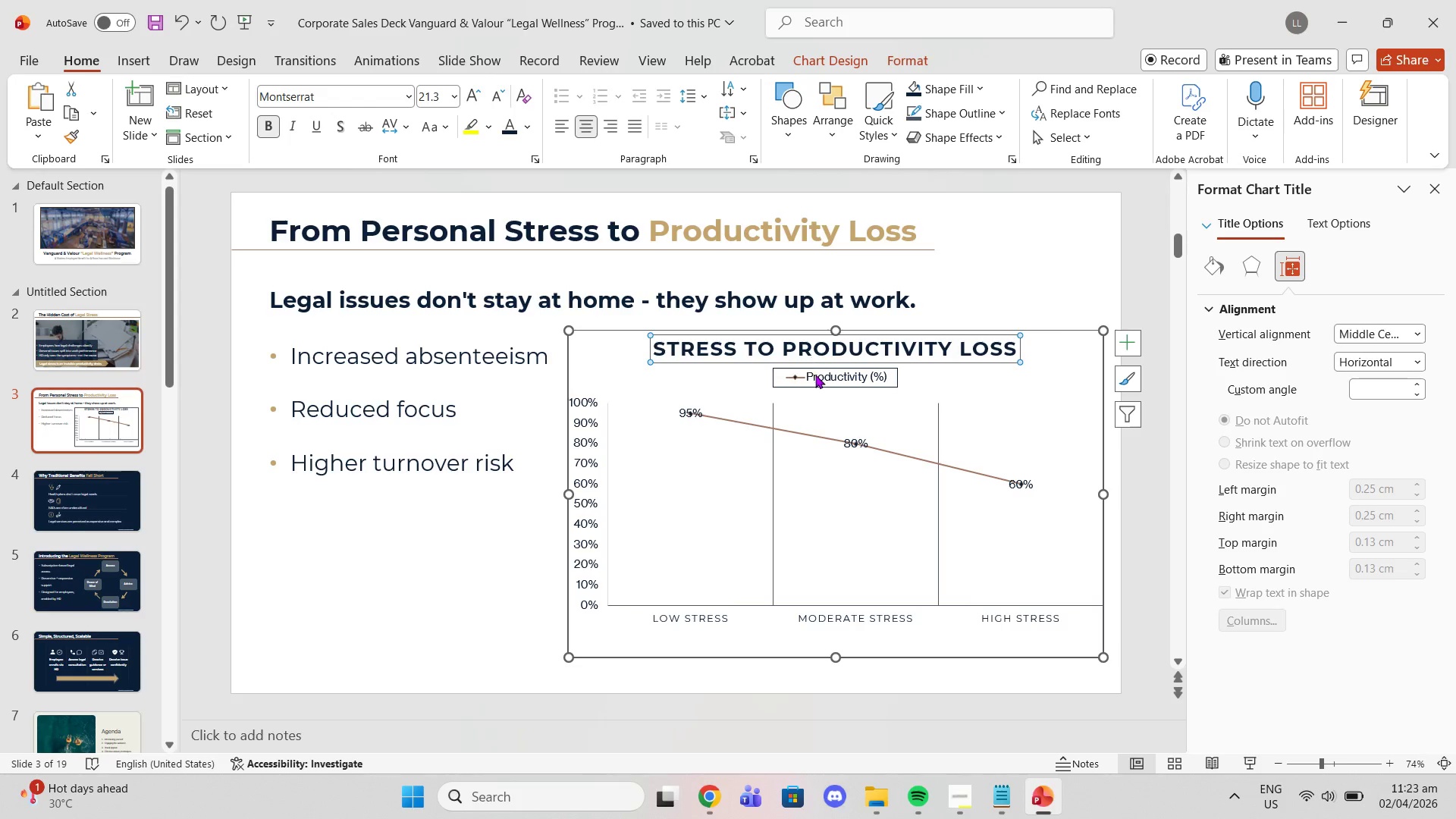 
left_click([814, 375])
 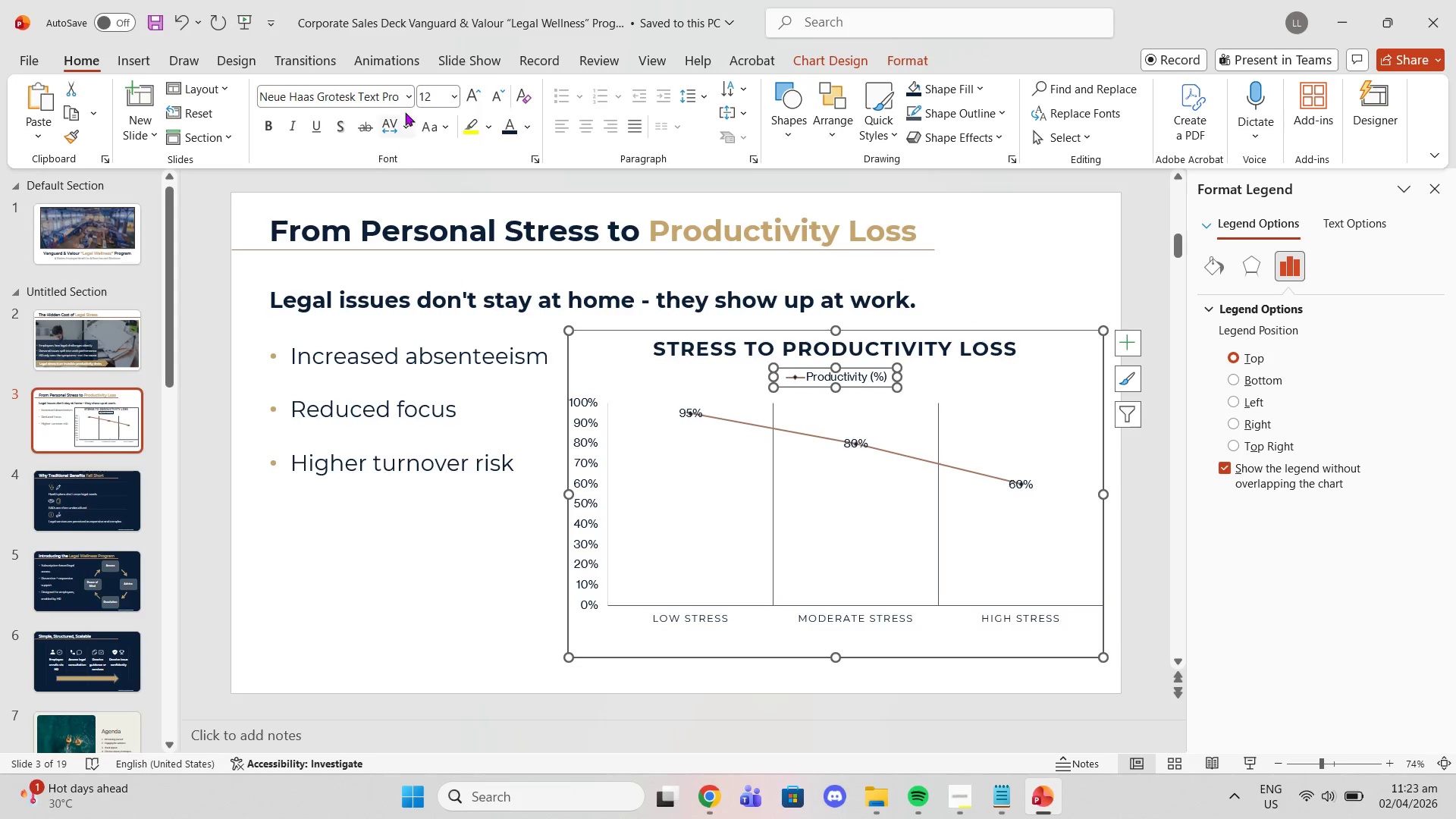 
left_click([404, 96])
 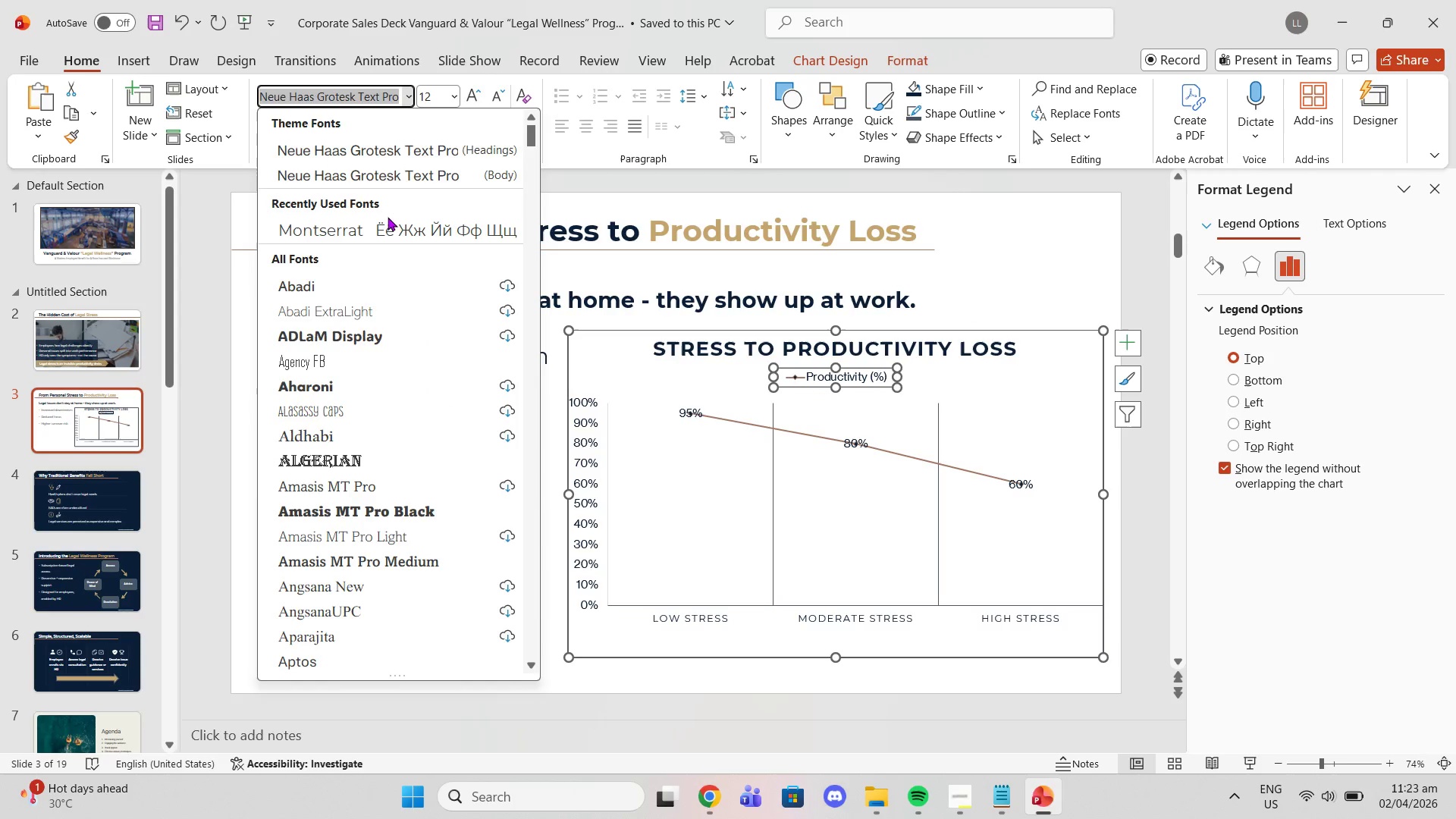 
left_click([388, 218])
 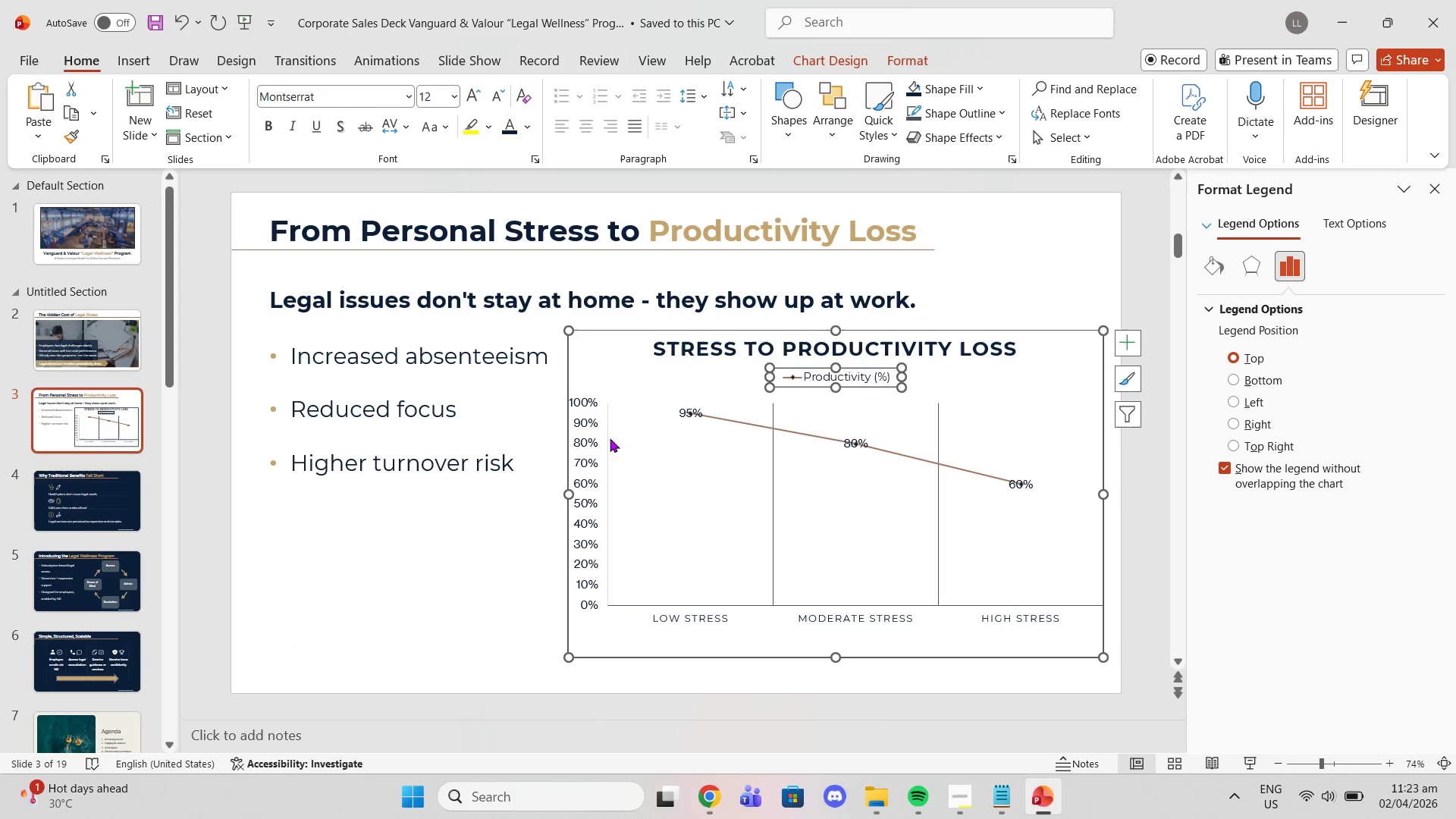 
left_click([582, 431])
 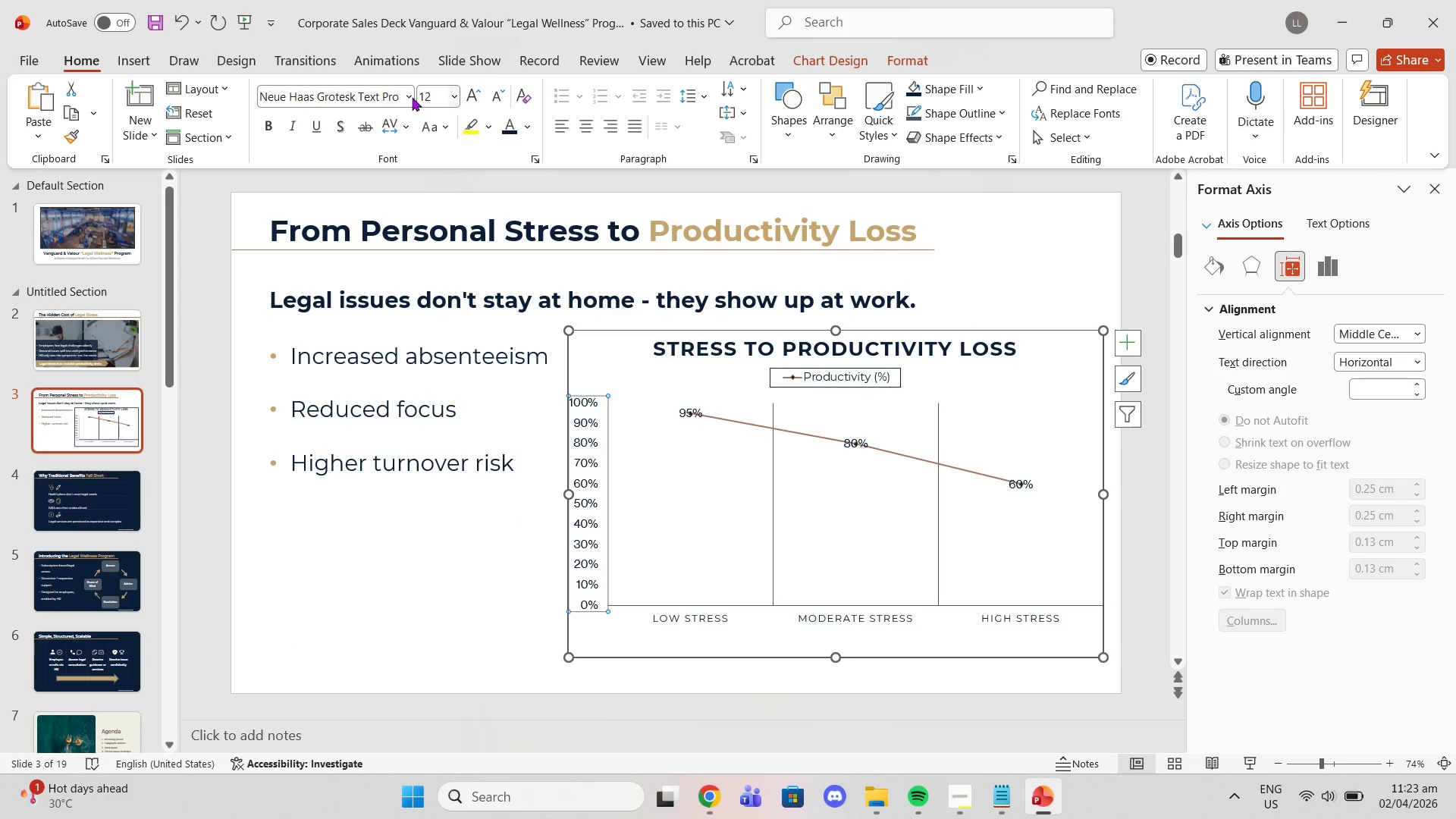 
left_click([405, 95])
 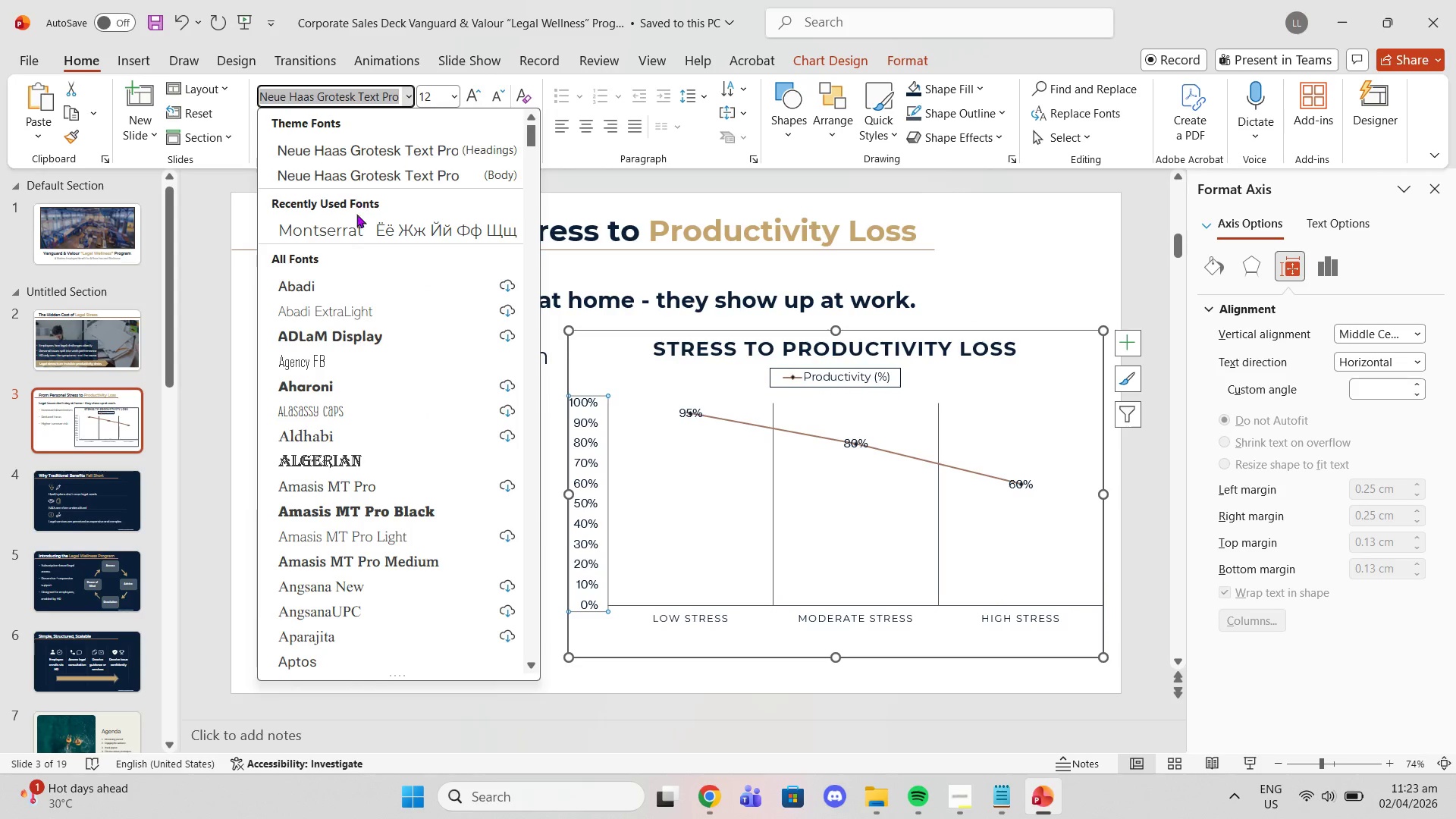 
left_click([357, 231])
 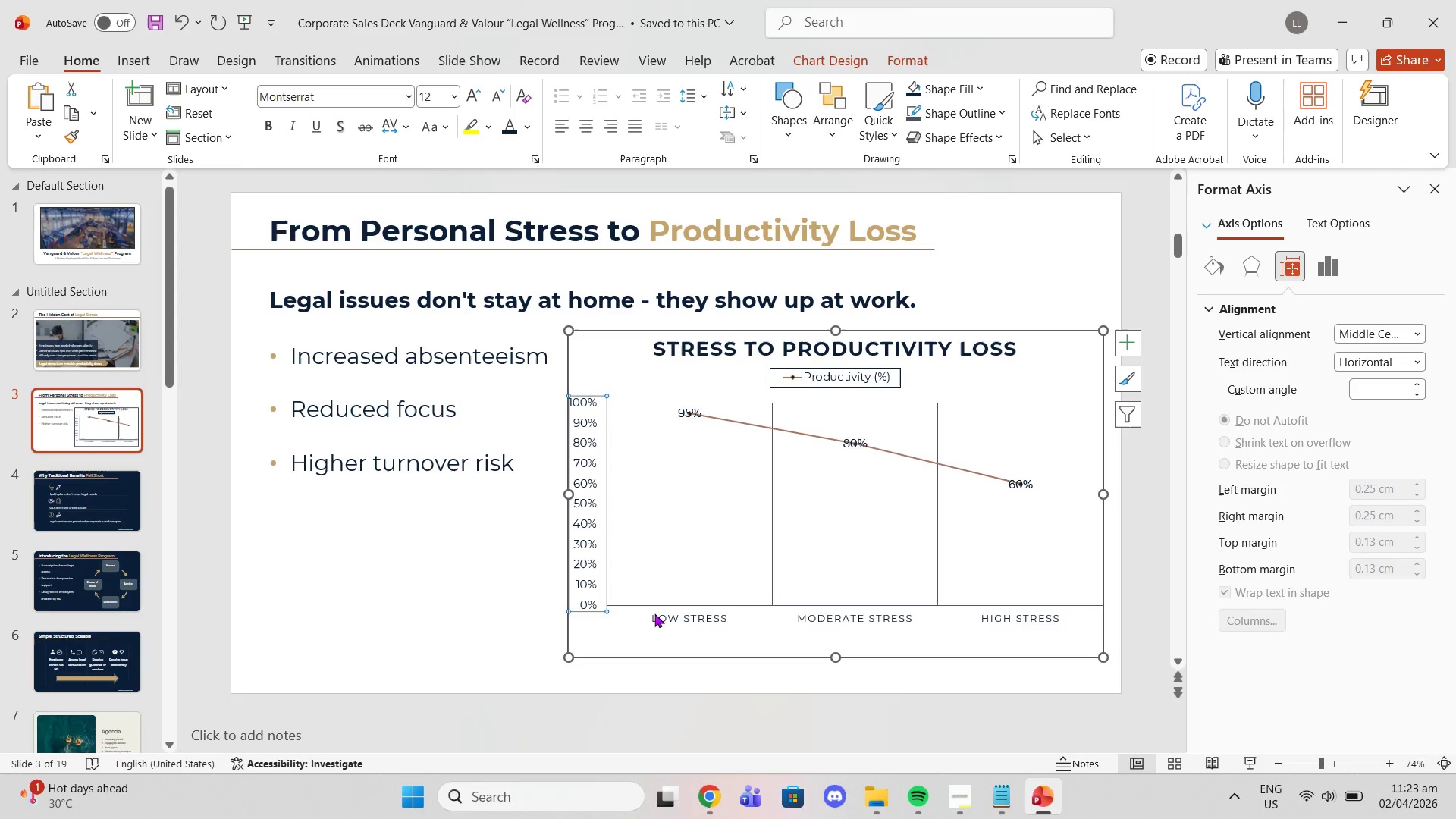 
left_click([654, 613])
 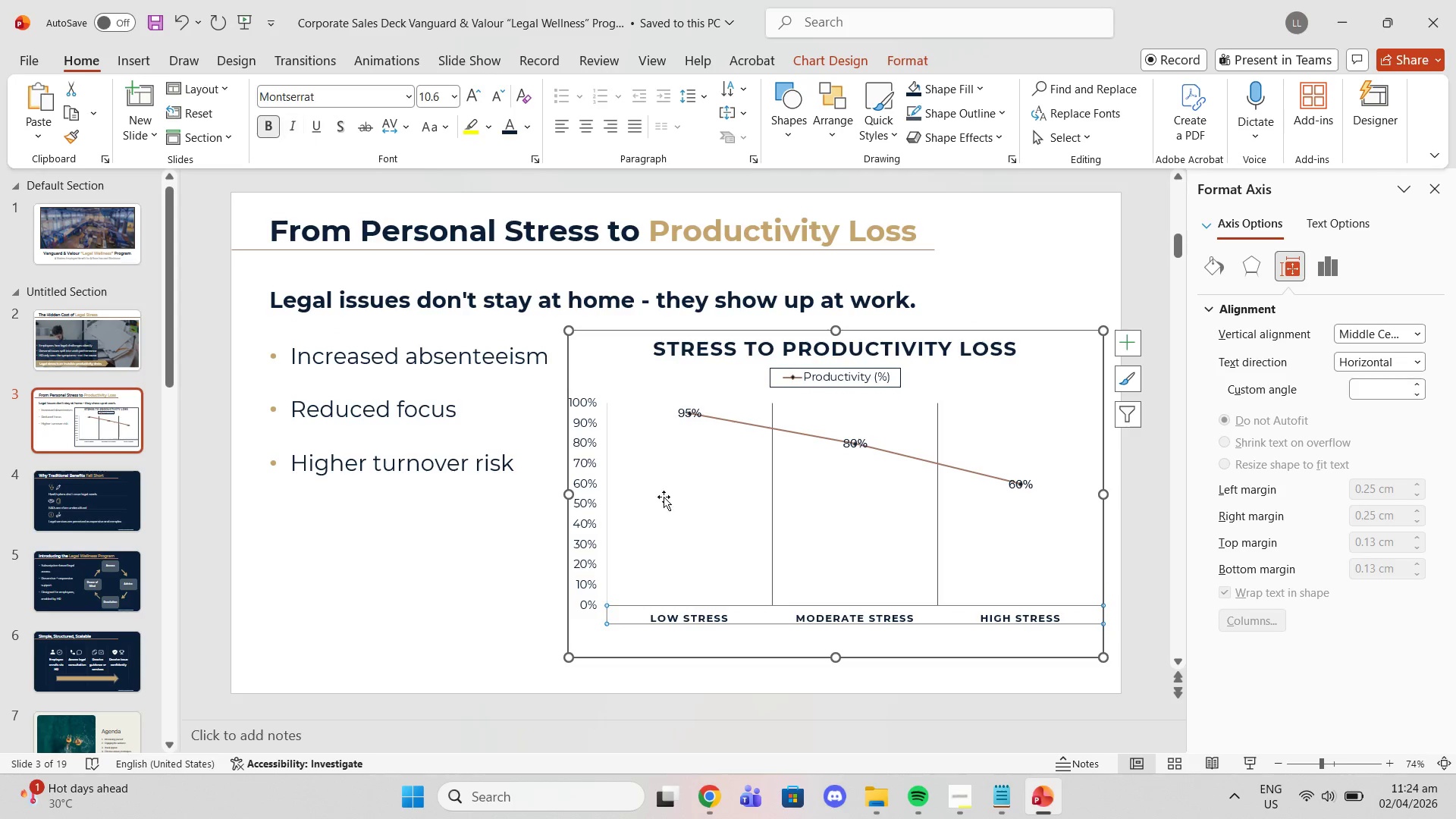 
left_click([595, 506])
 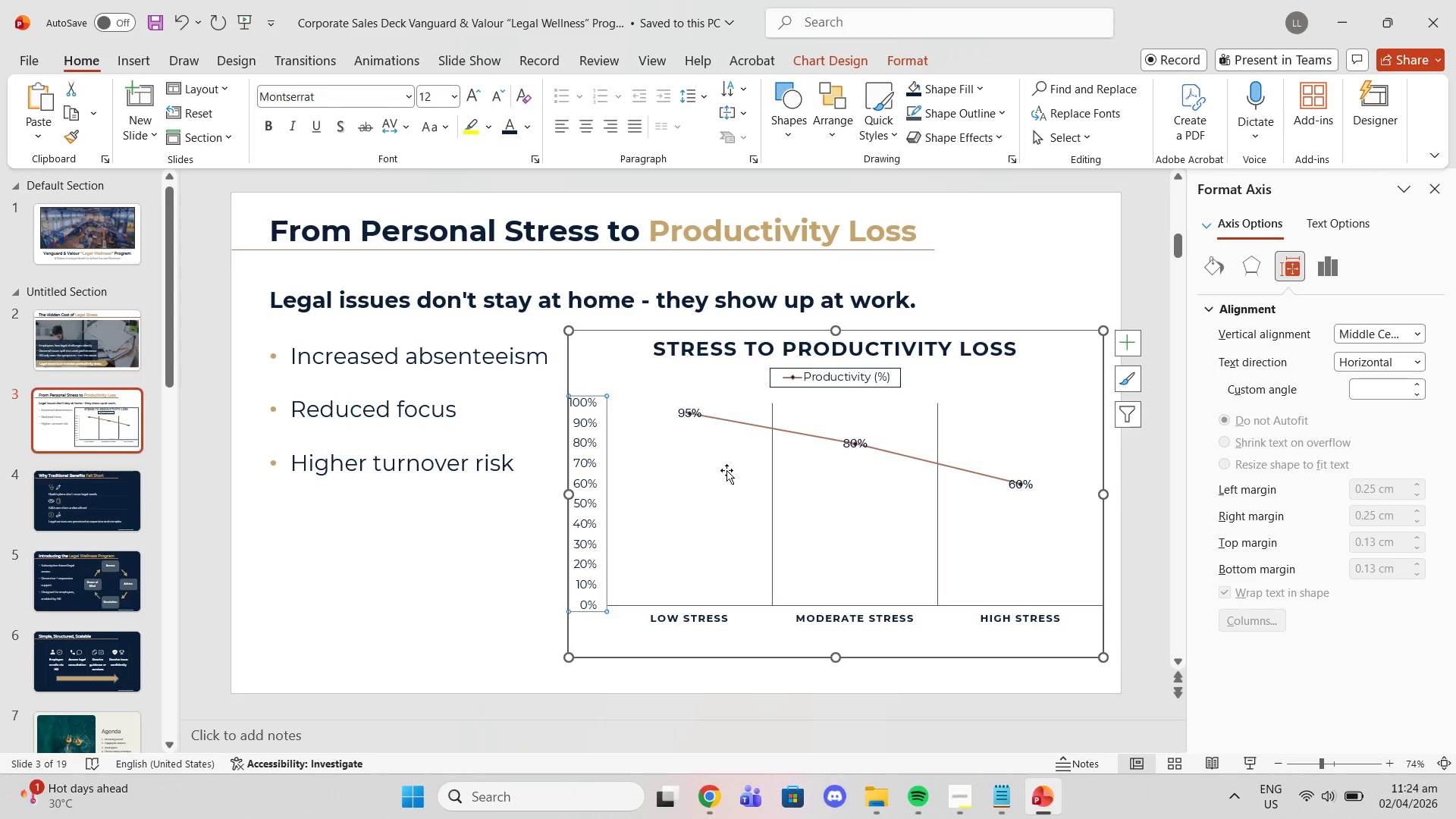 
left_click([727, 470])
 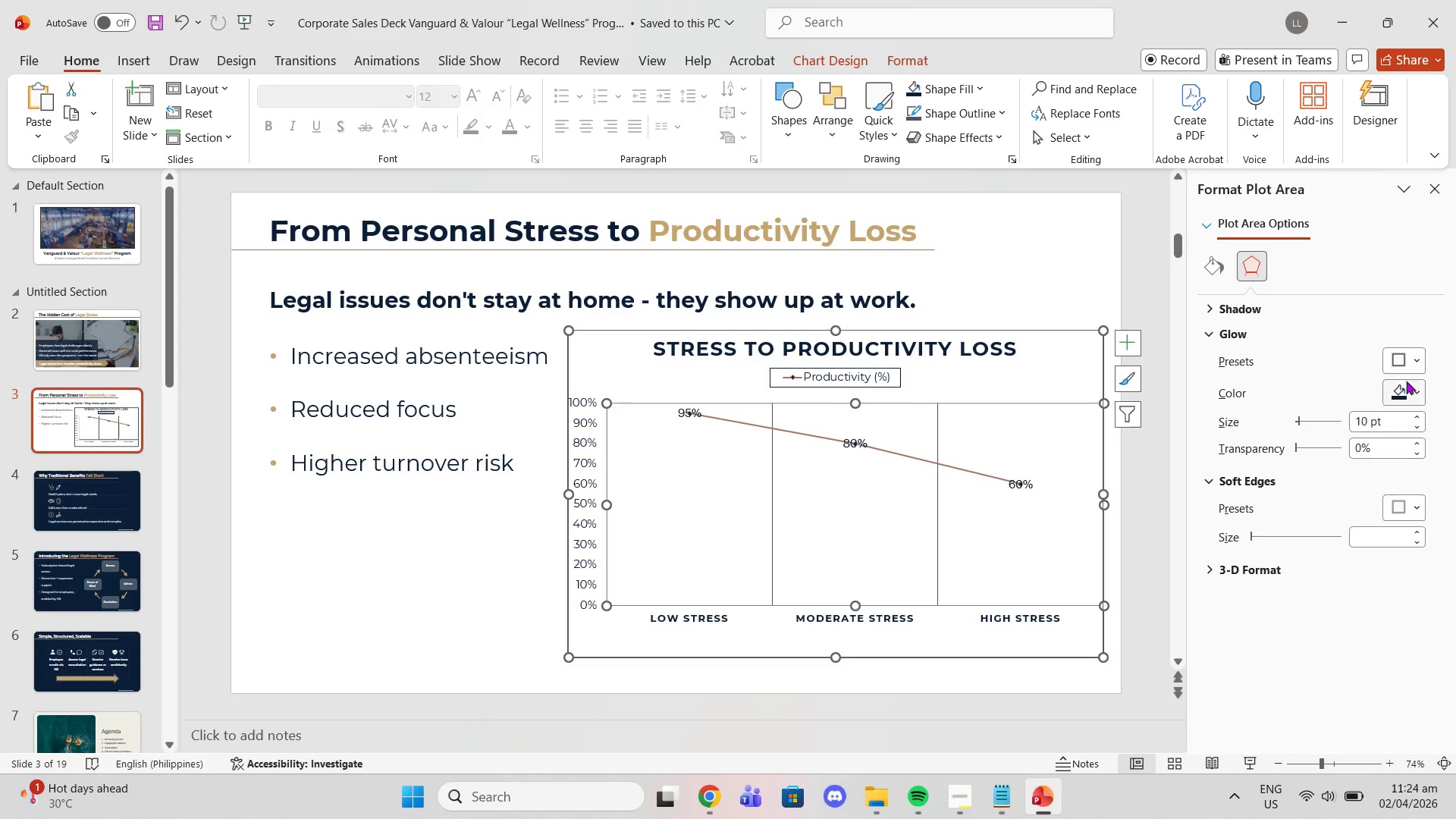 
left_click([1411, 393])
 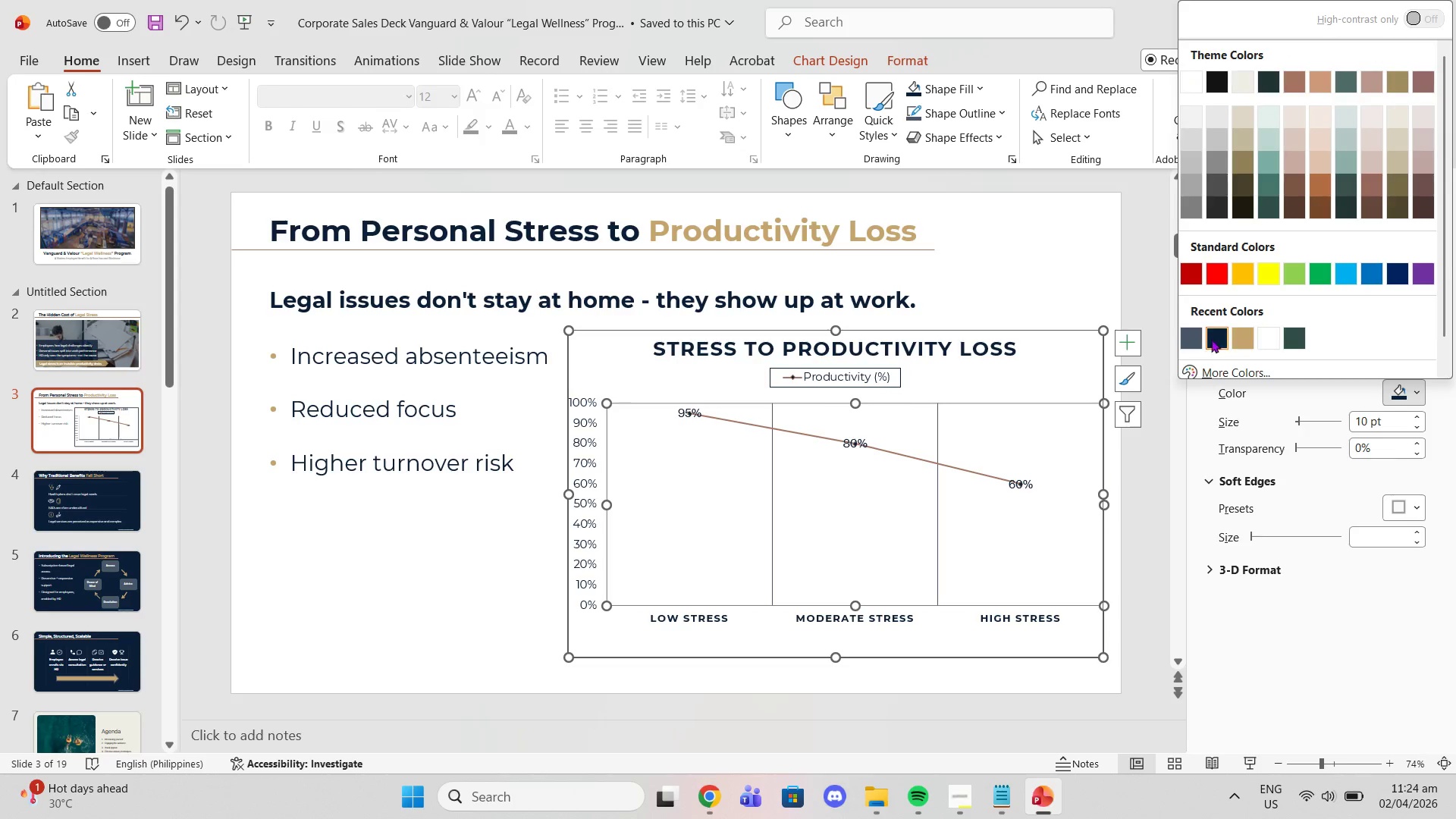 
left_click([1191, 335])
 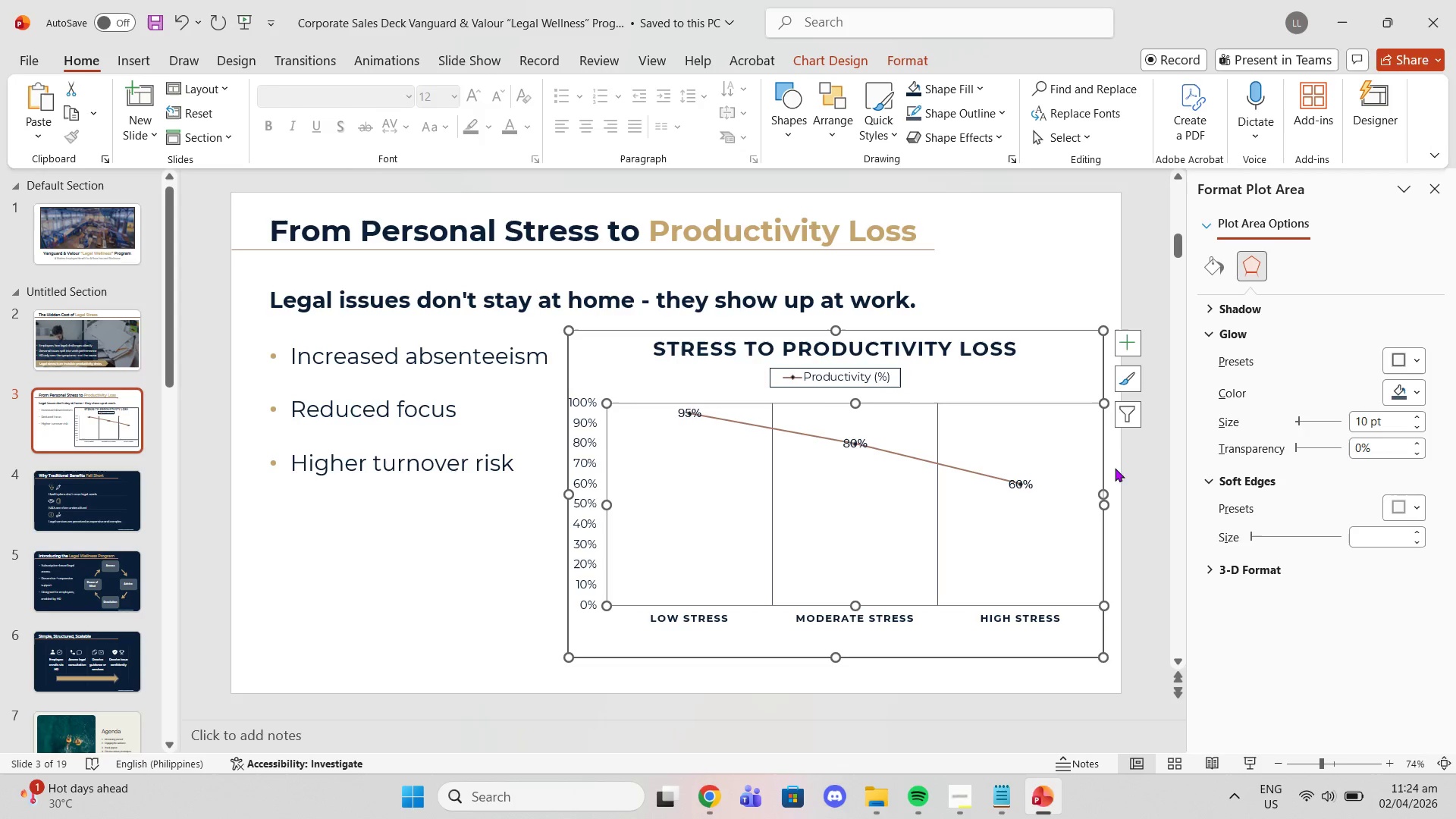 
left_click([1112, 470])
 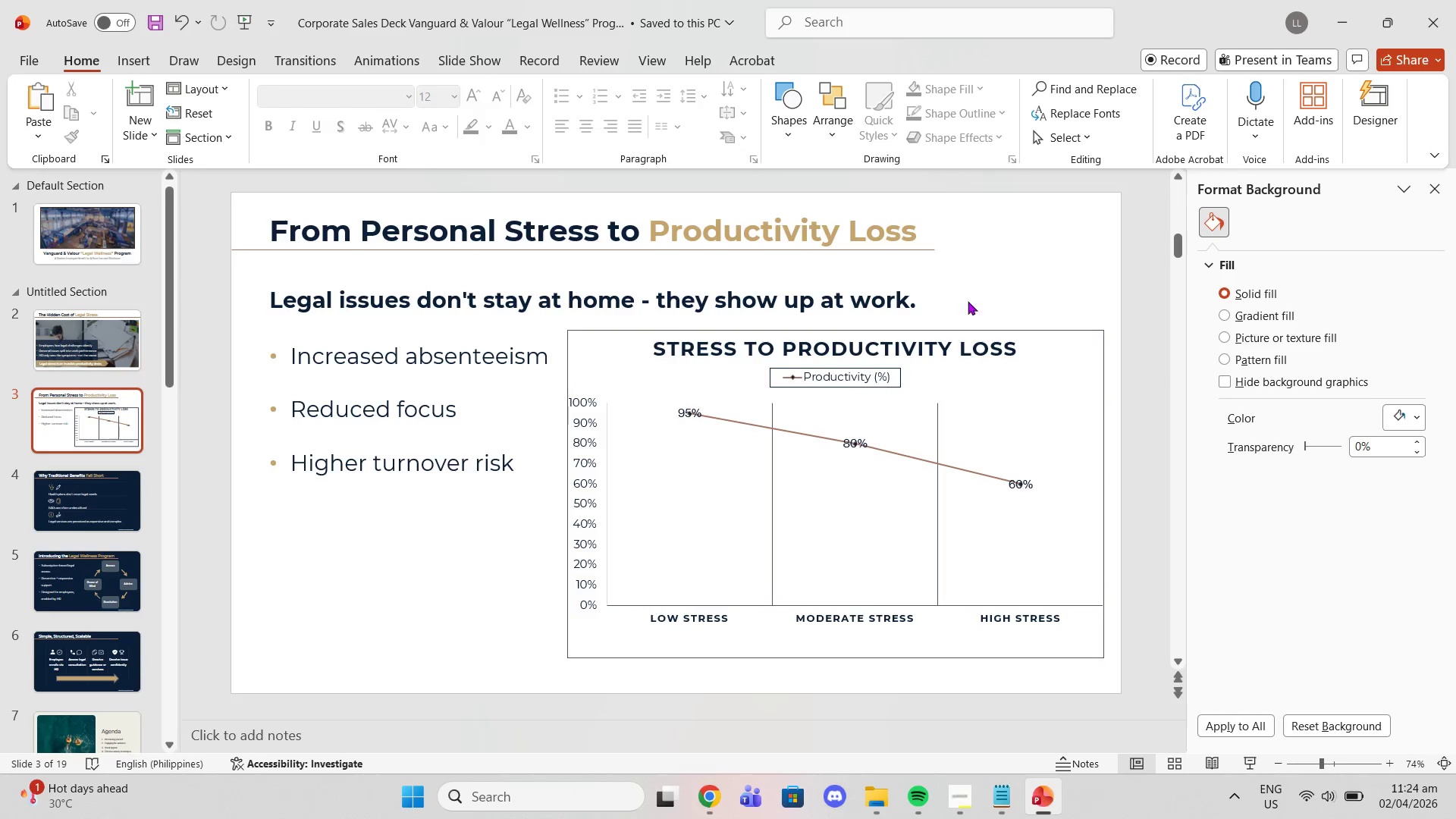 
left_click([108, 495])
 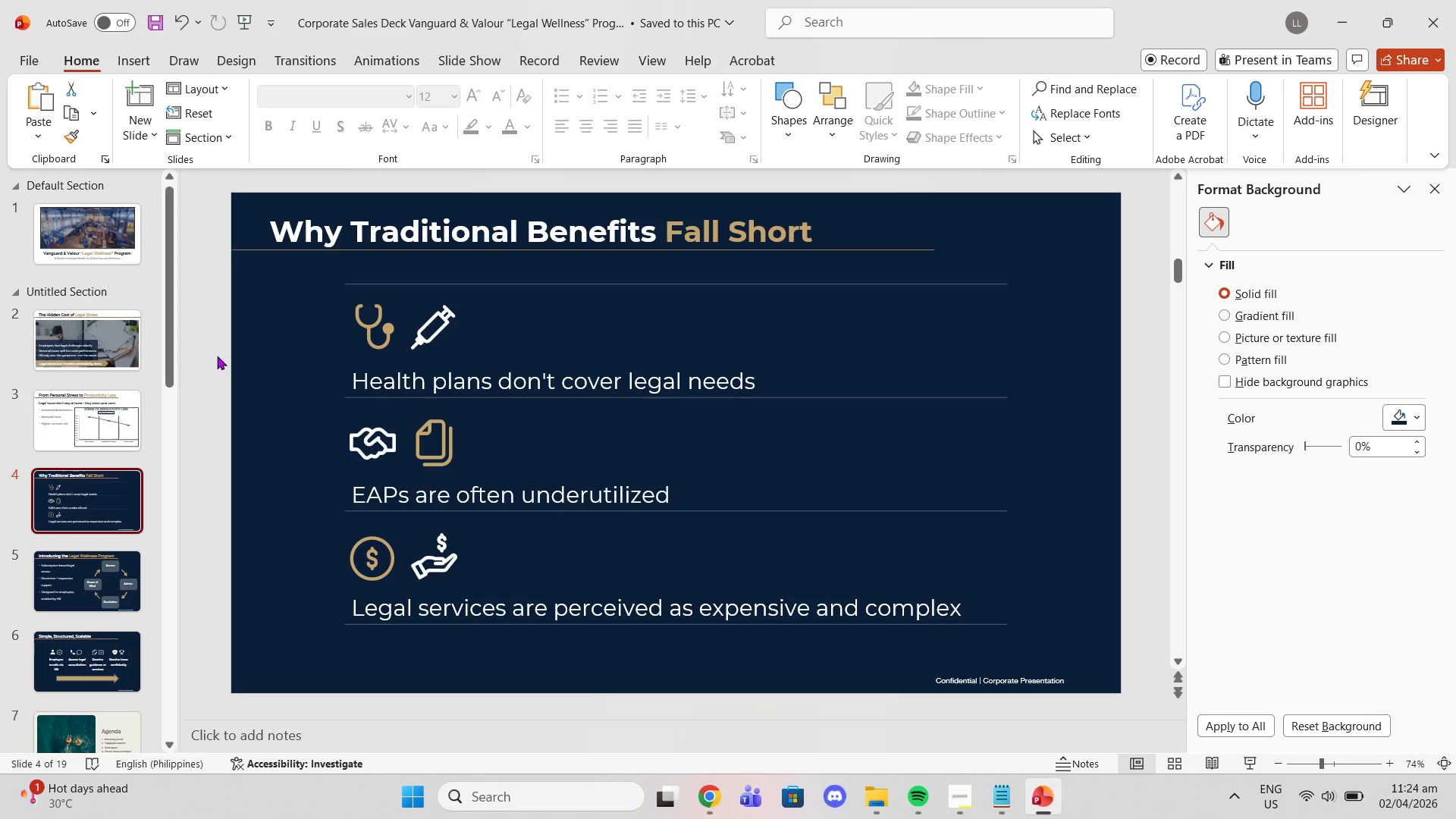 
left_click([266, 347])
 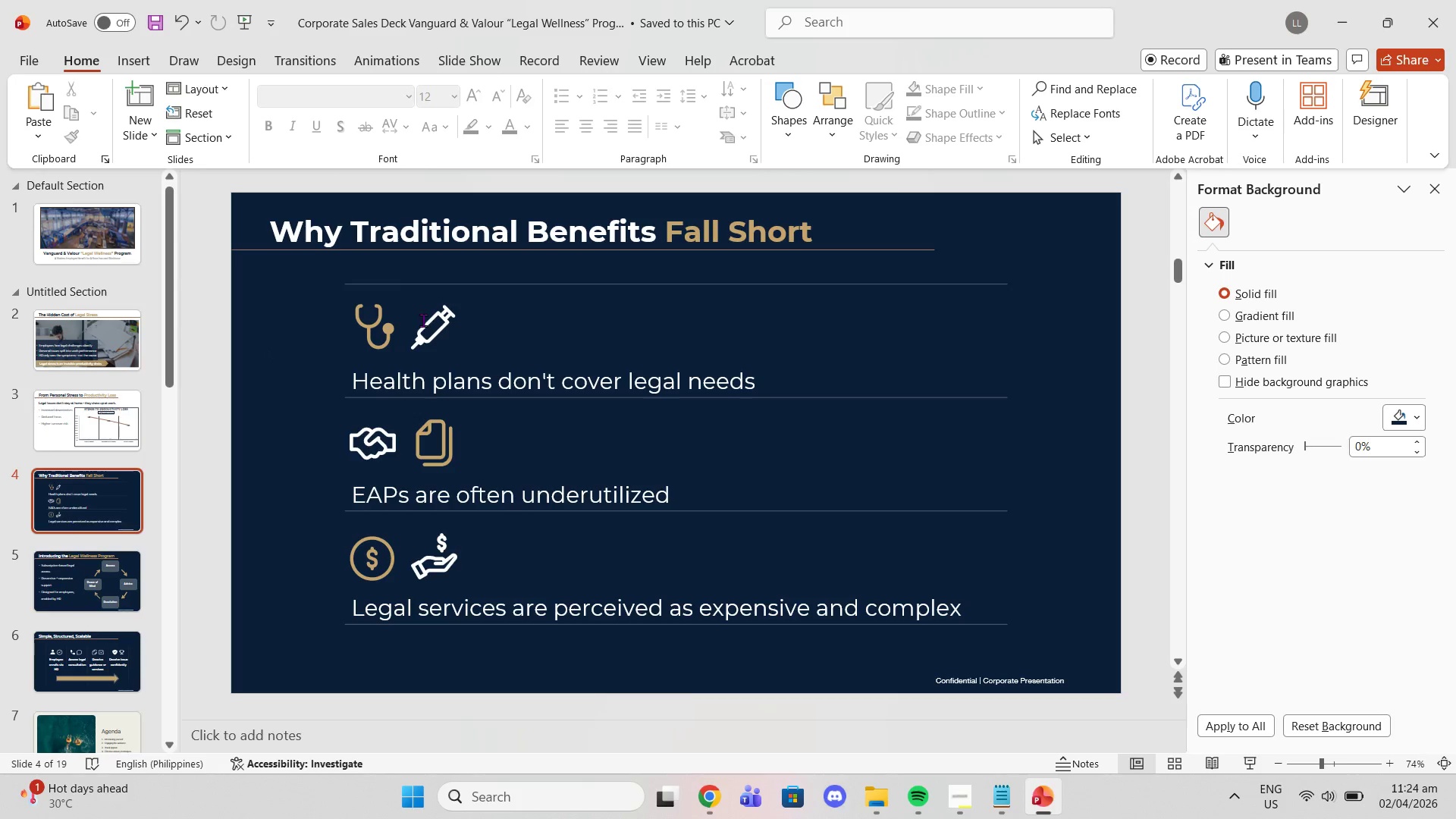 
left_click([426, 320])
 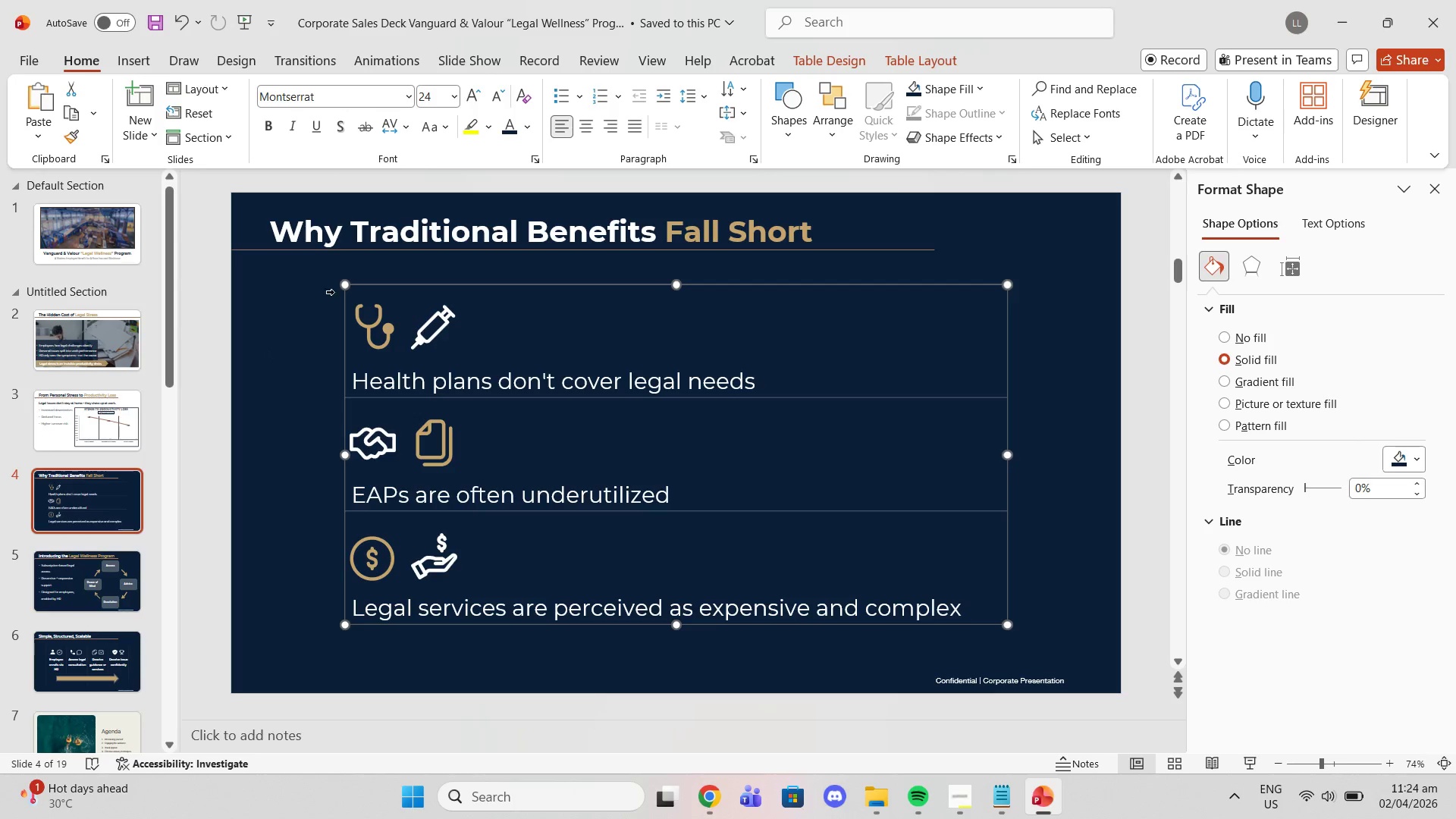 
left_click([303, 284])
 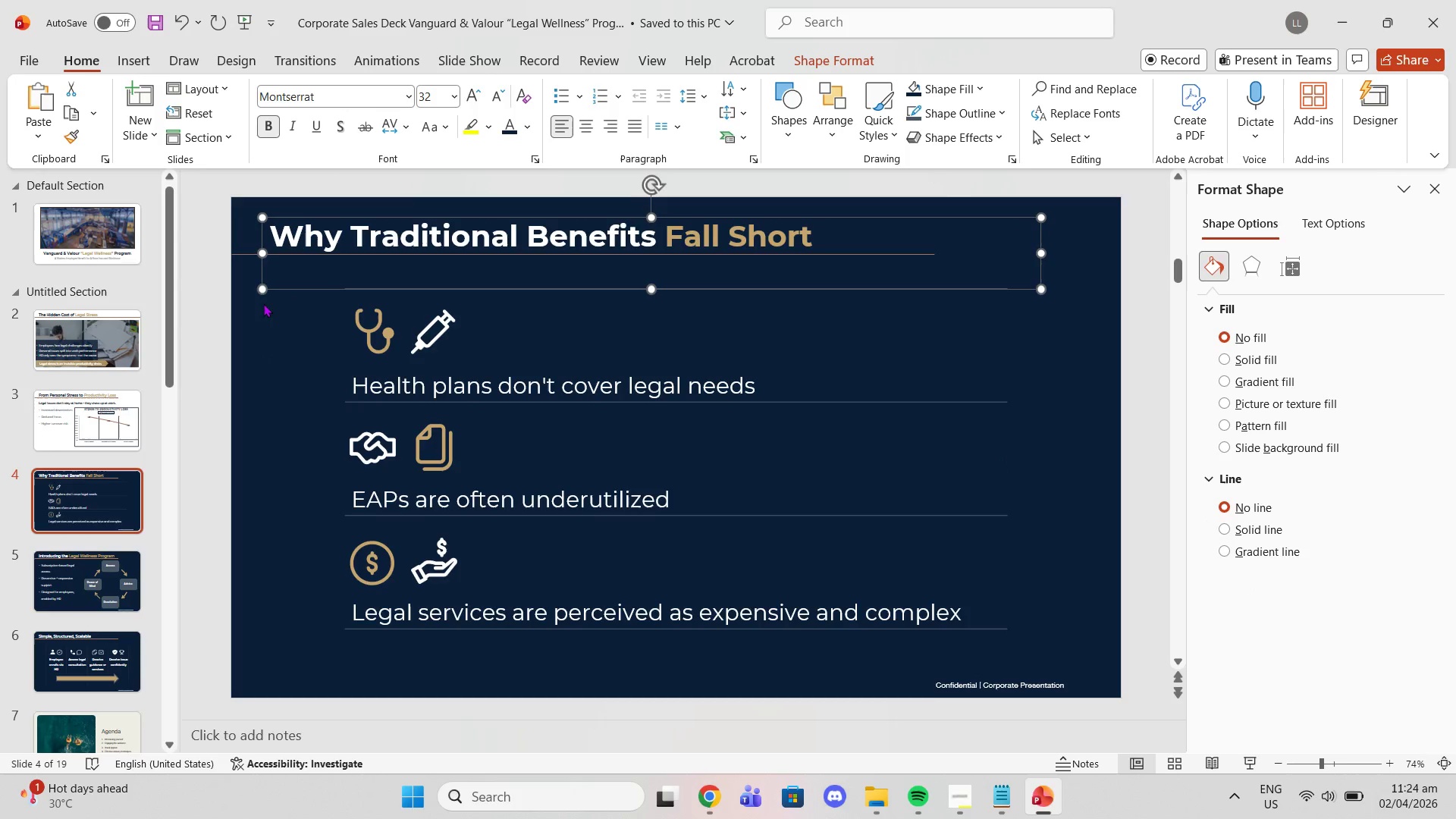 
left_click([278, 325])
 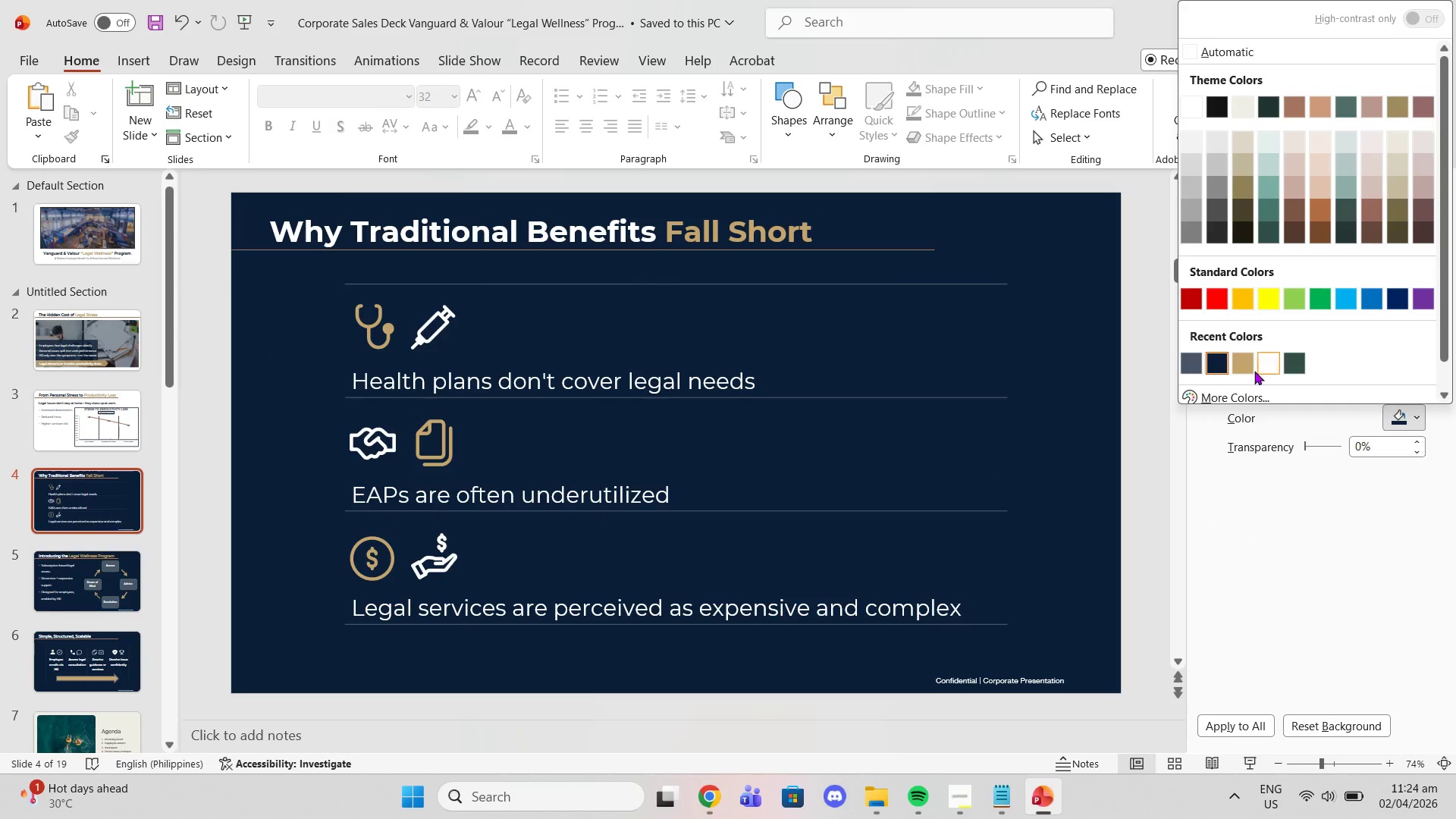 
left_click([1269, 362])
 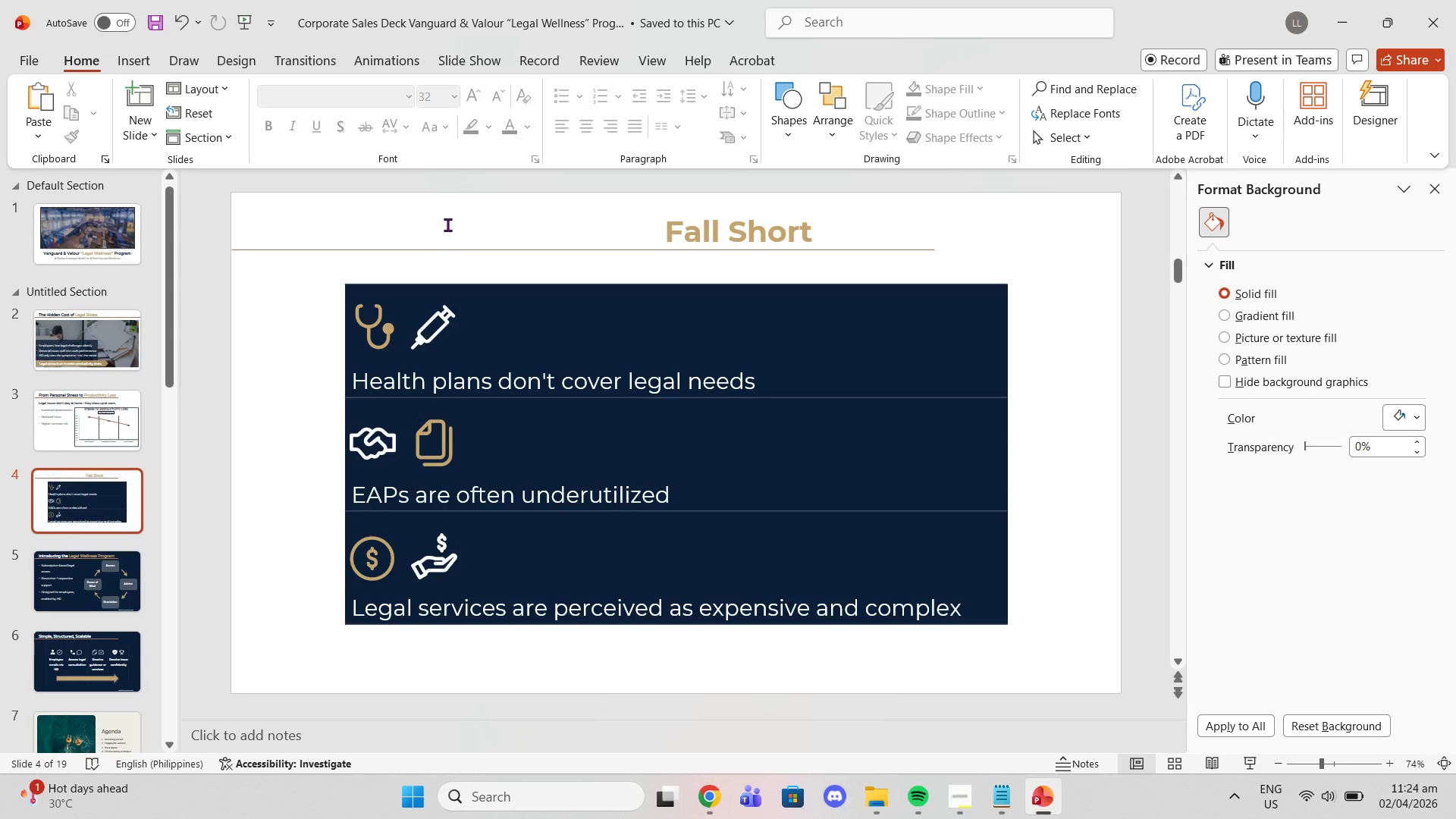 
left_click([446, 224])
 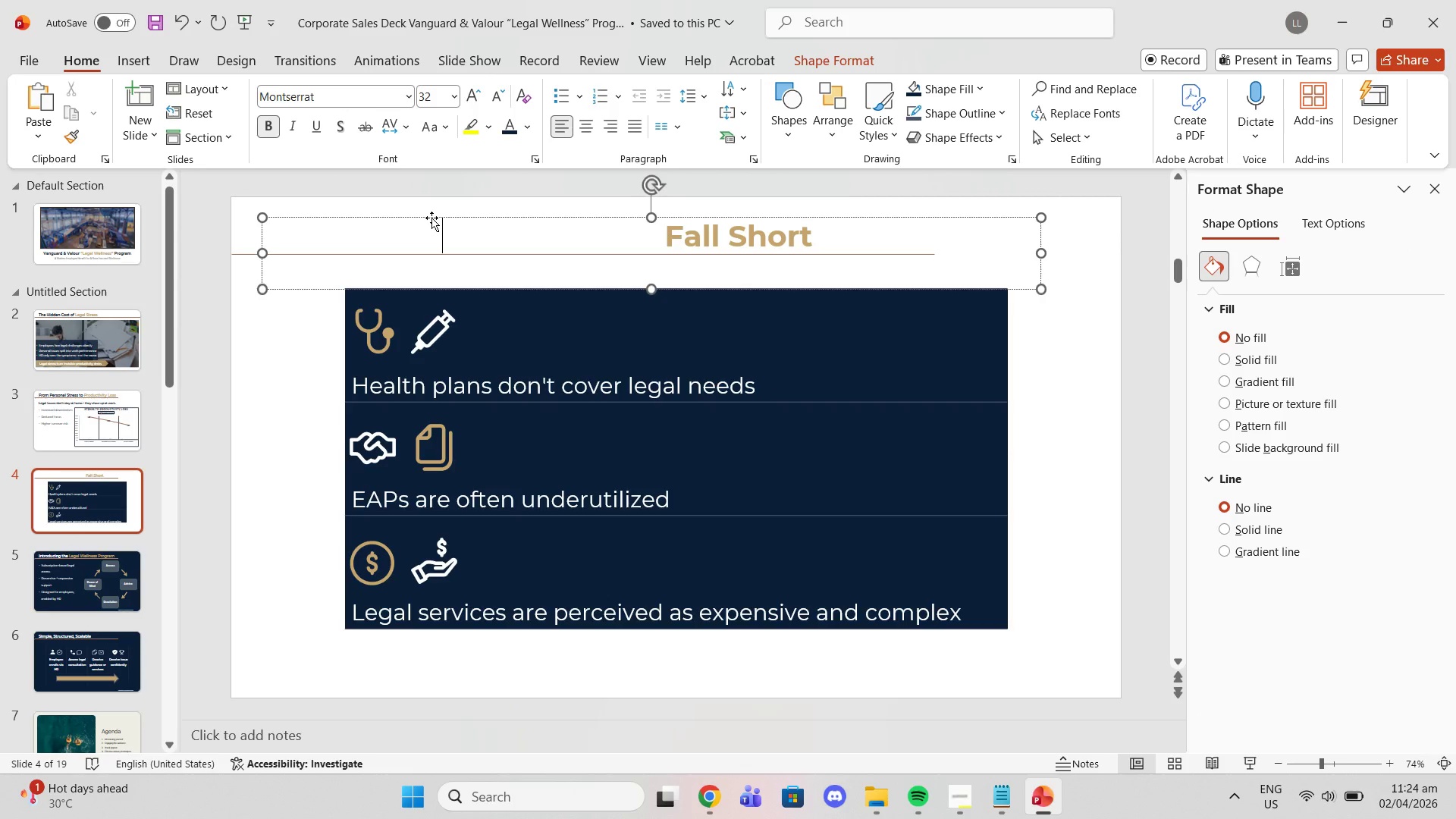 
left_click([431, 218])
 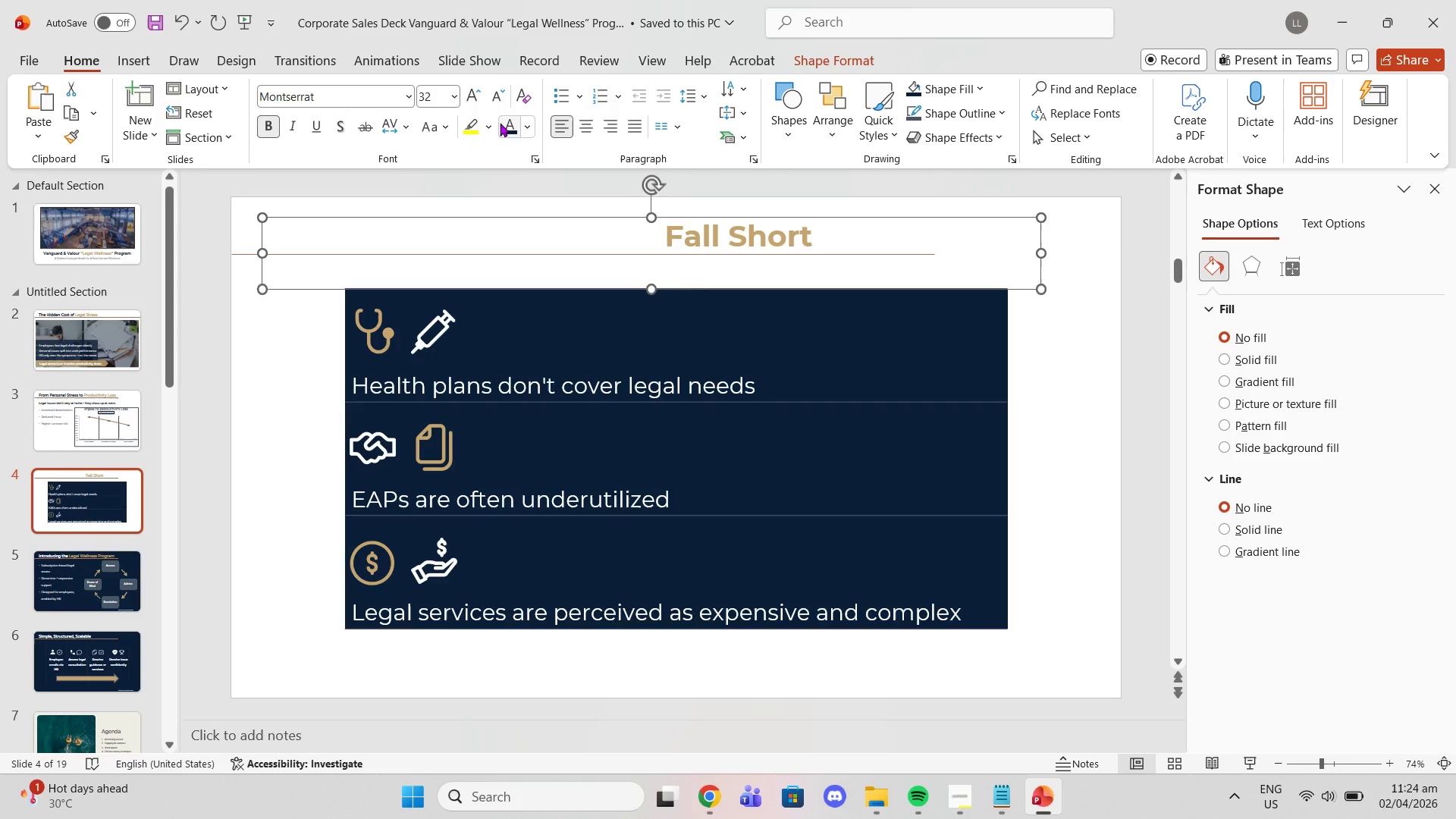 
left_click([512, 124])
 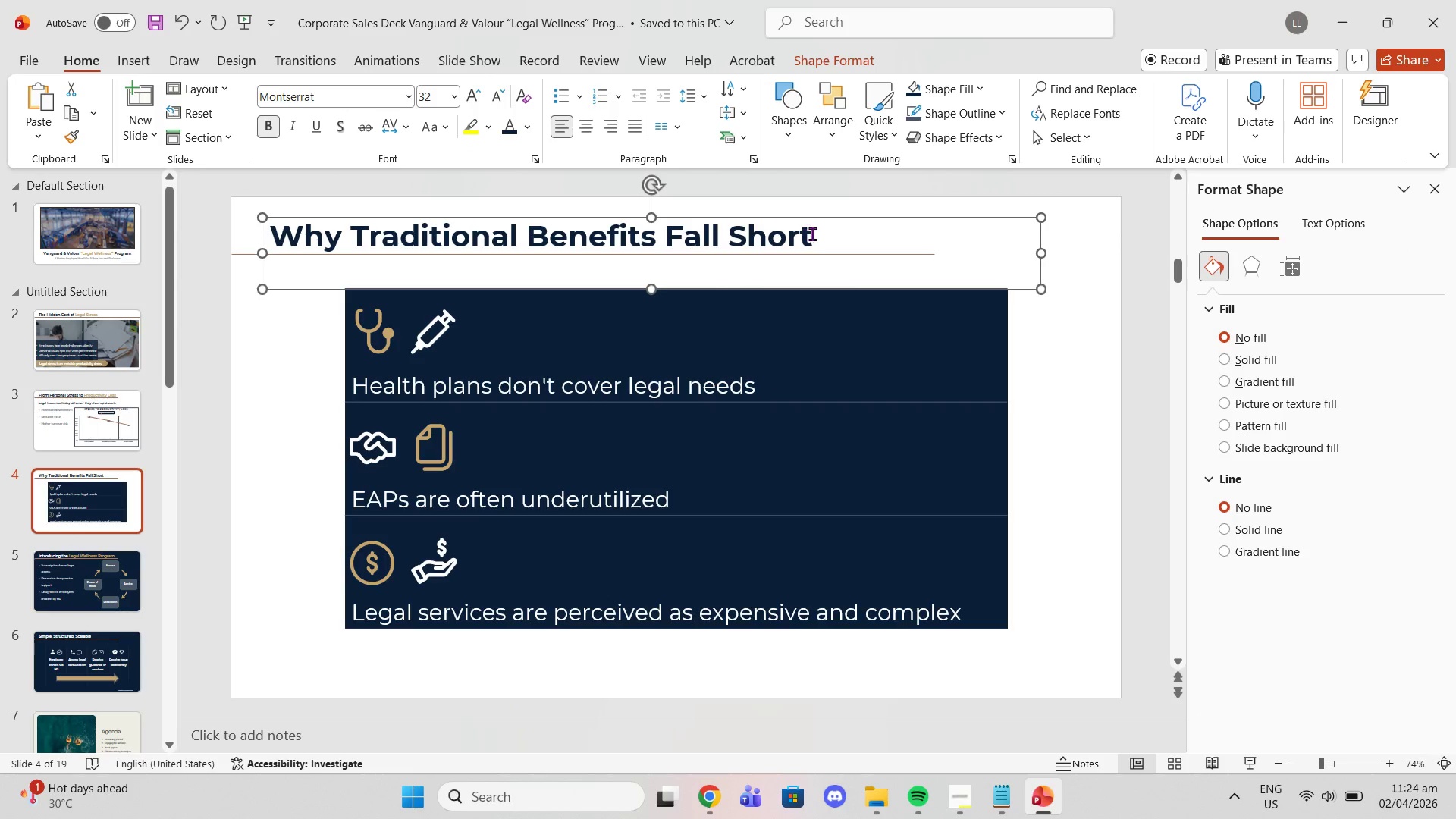 
left_click_drag(start_coordinate=[812, 234], to_coordinate=[723, 232])
 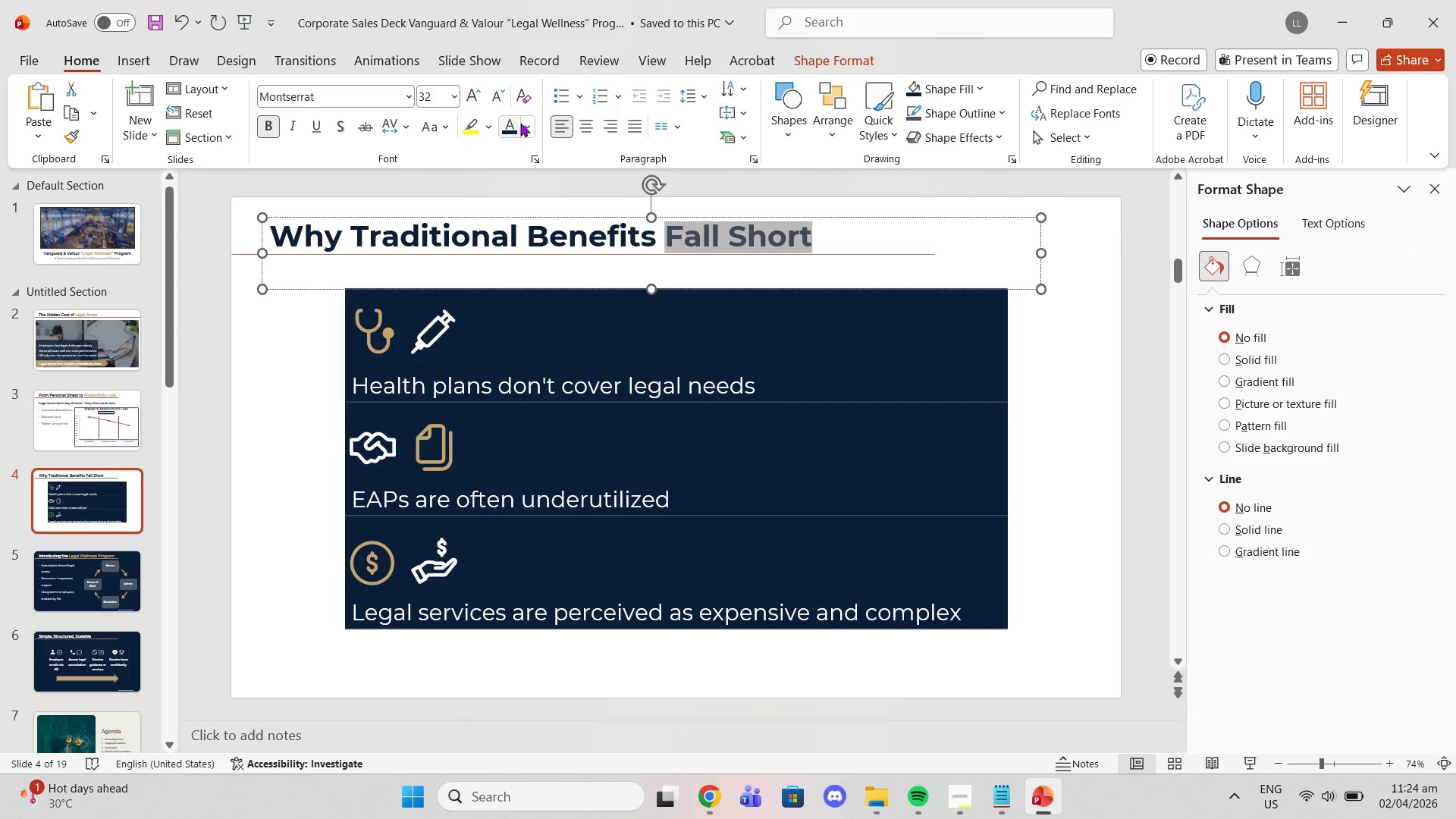 
left_click([520, 123])
 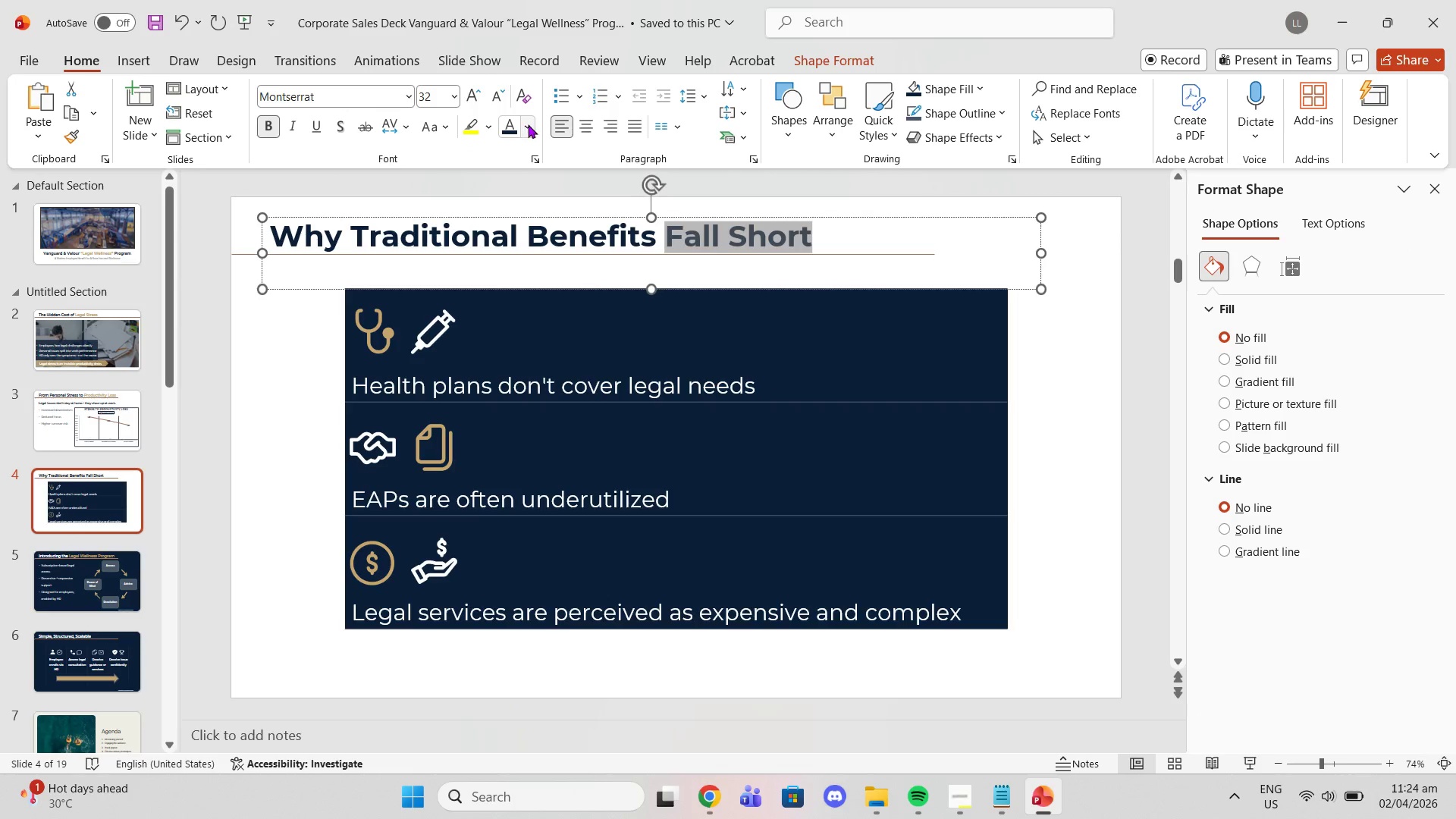 
left_click([529, 124])
 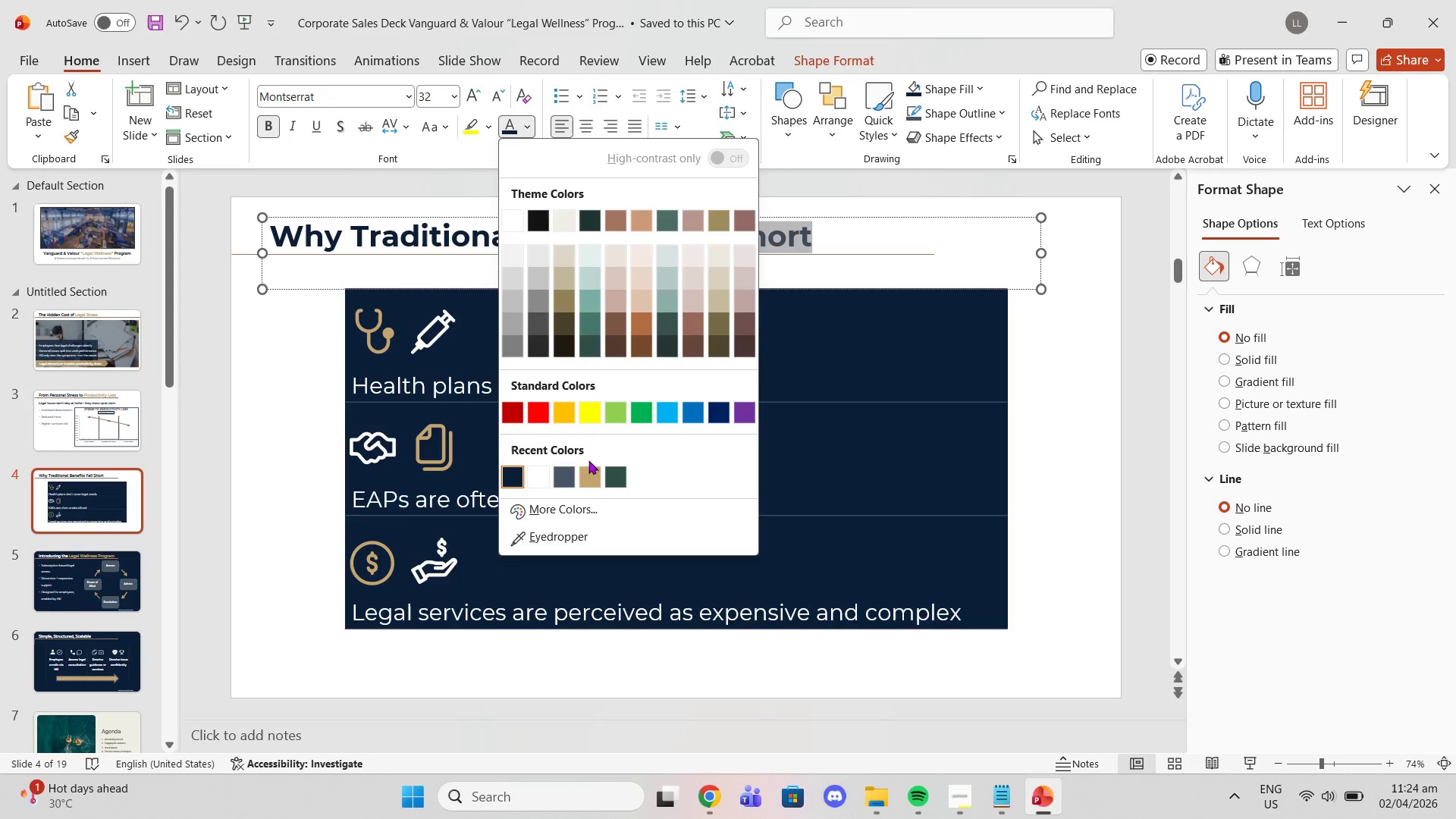 
left_click([592, 475])
 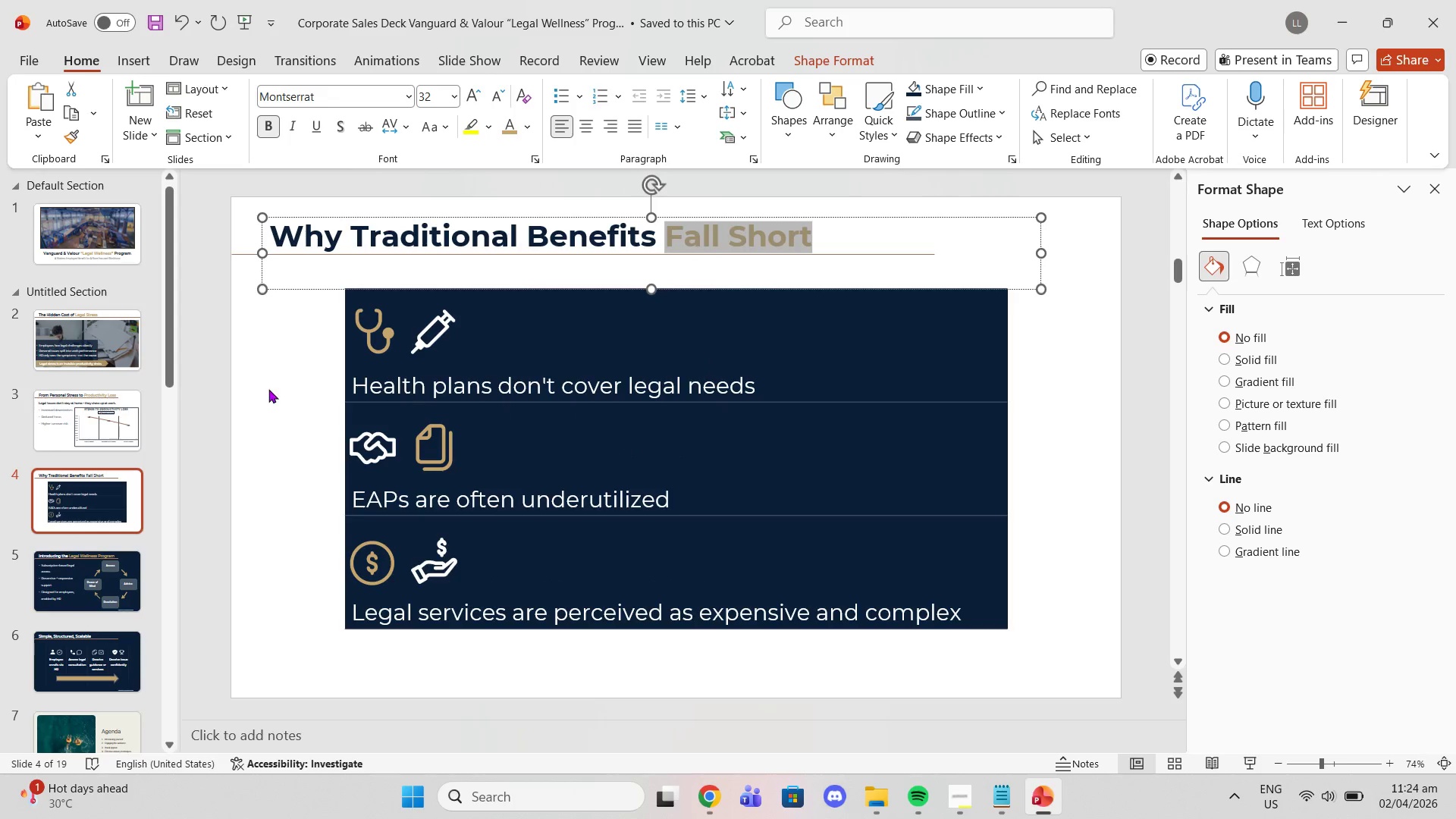 
left_click([268, 389])
 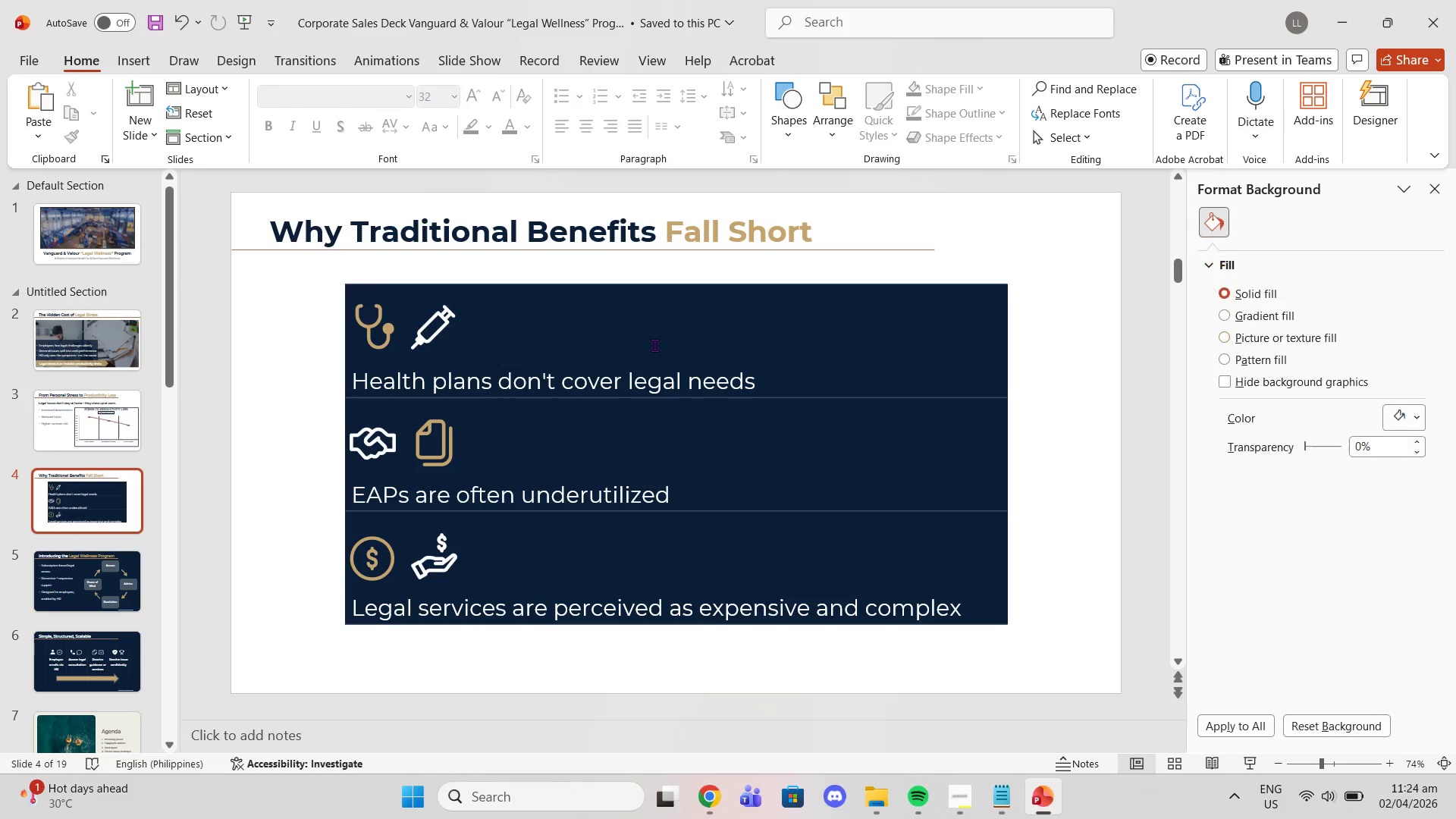 
left_click([661, 344])
 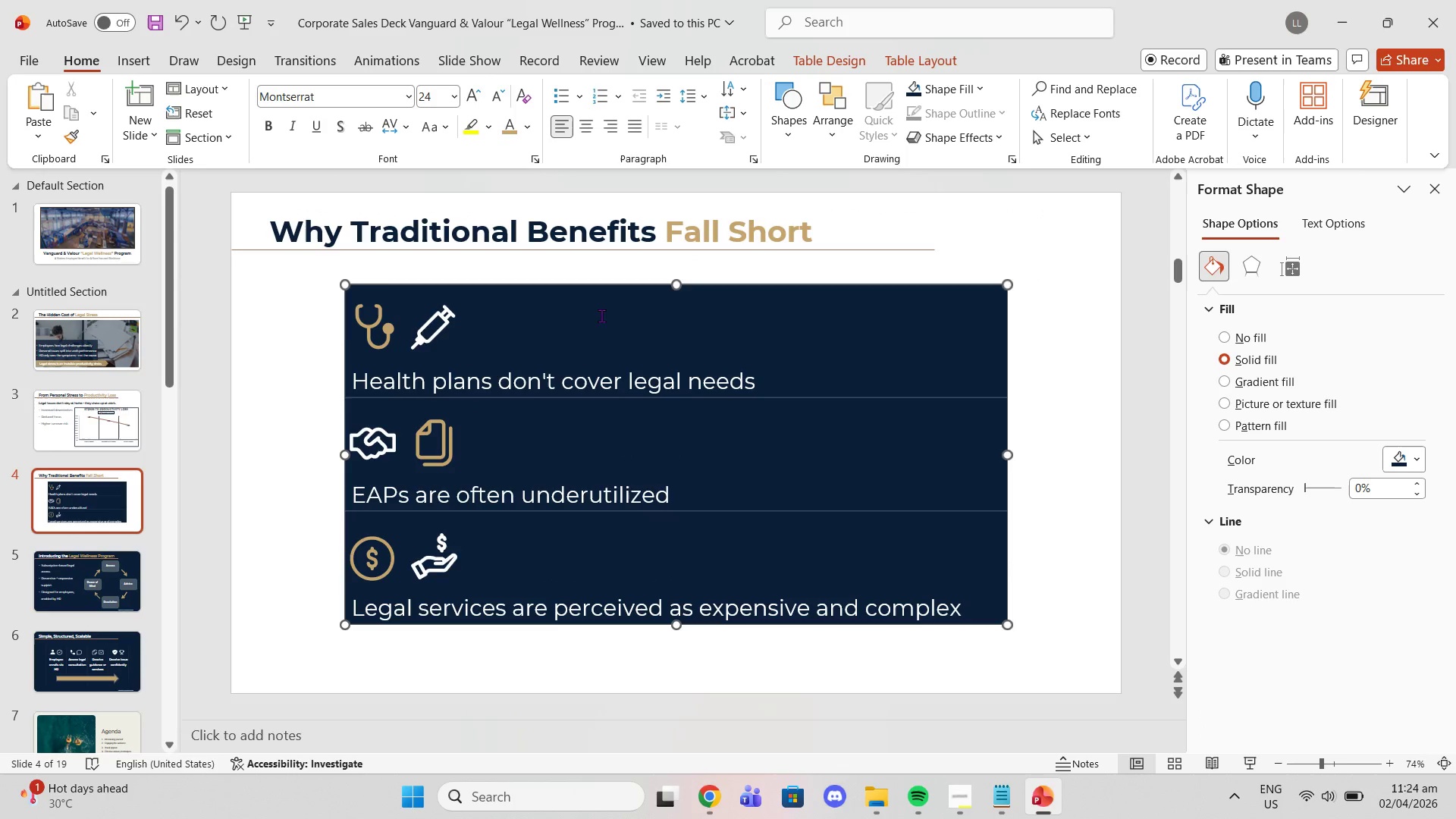 
left_click_drag(start_coordinate=[585, 315], to_coordinate=[849, 525])
 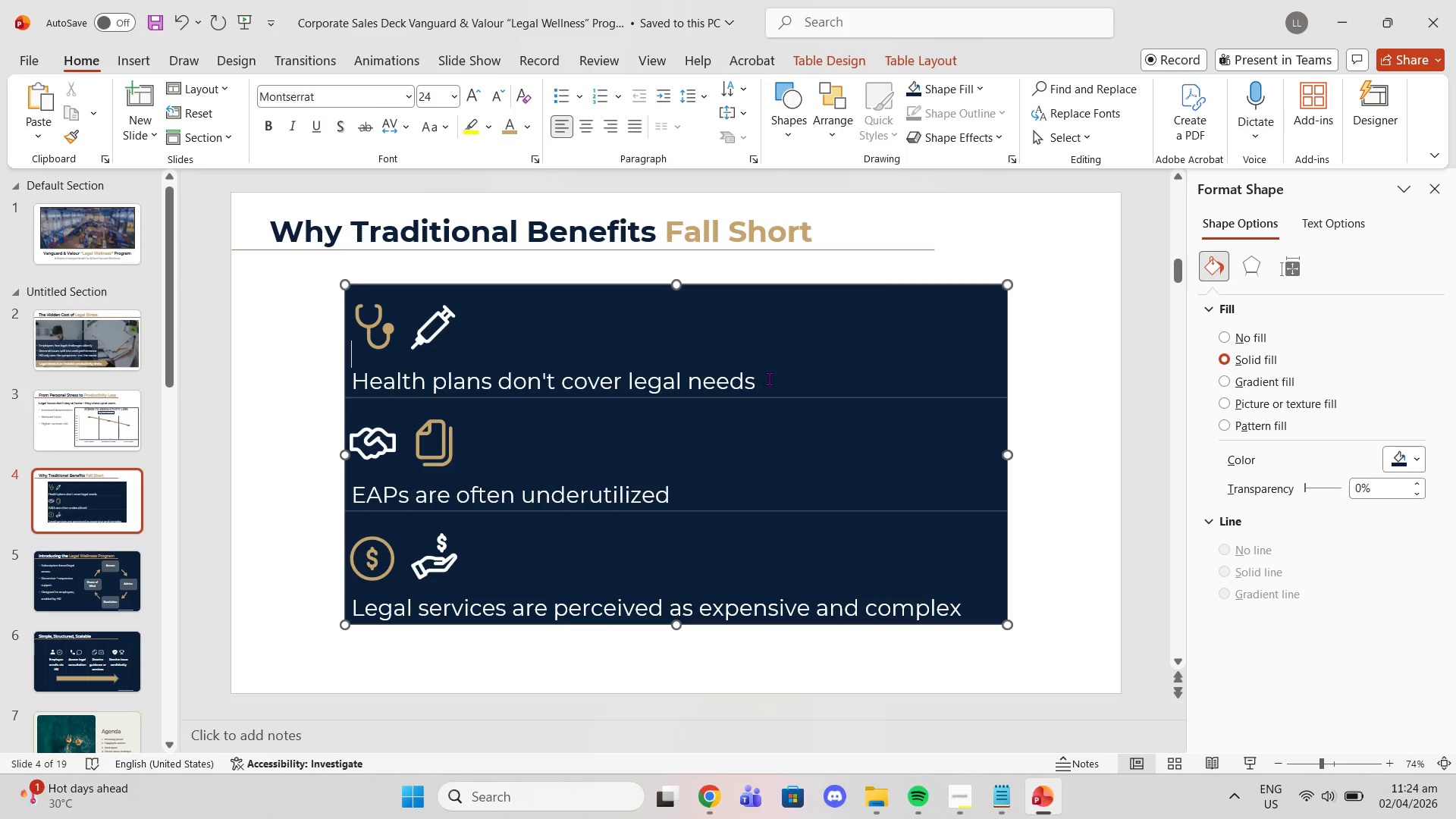 
left_click_drag(start_coordinate=[772, 378], to_coordinate=[338, 392])
 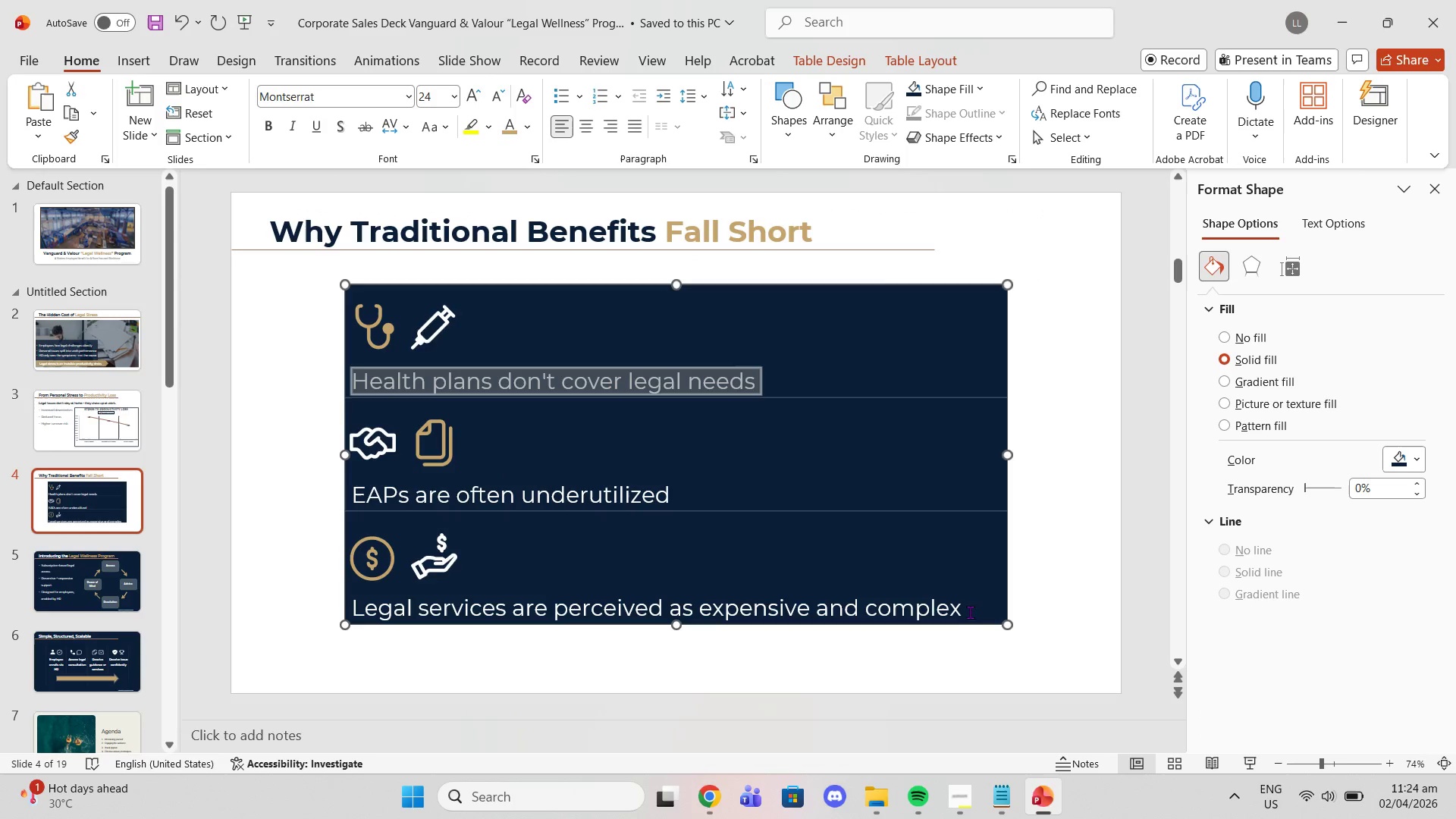 
left_click_drag(start_coordinate=[968, 610], to_coordinate=[463, 369])
 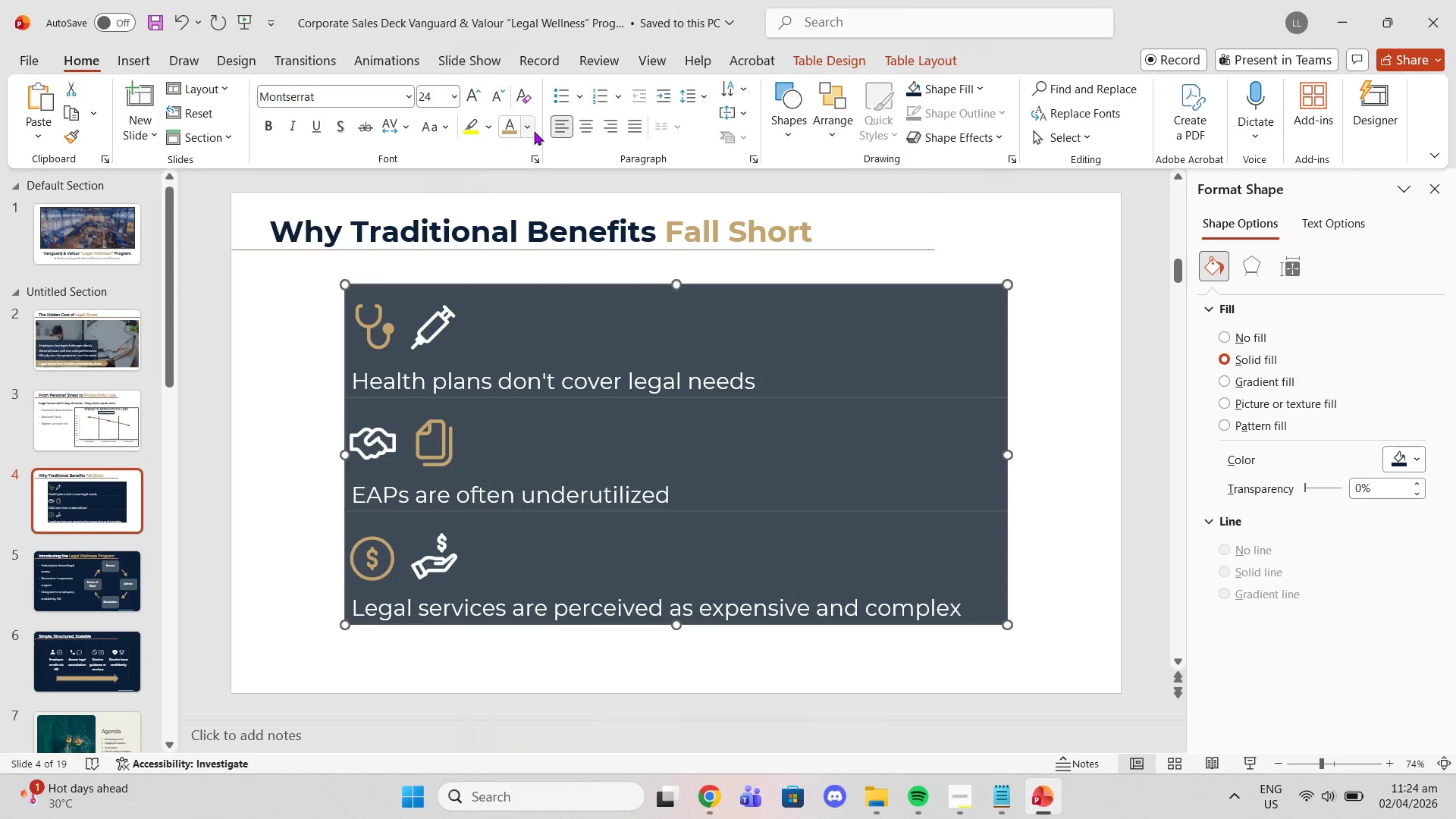 
left_click([527, 129])
 